 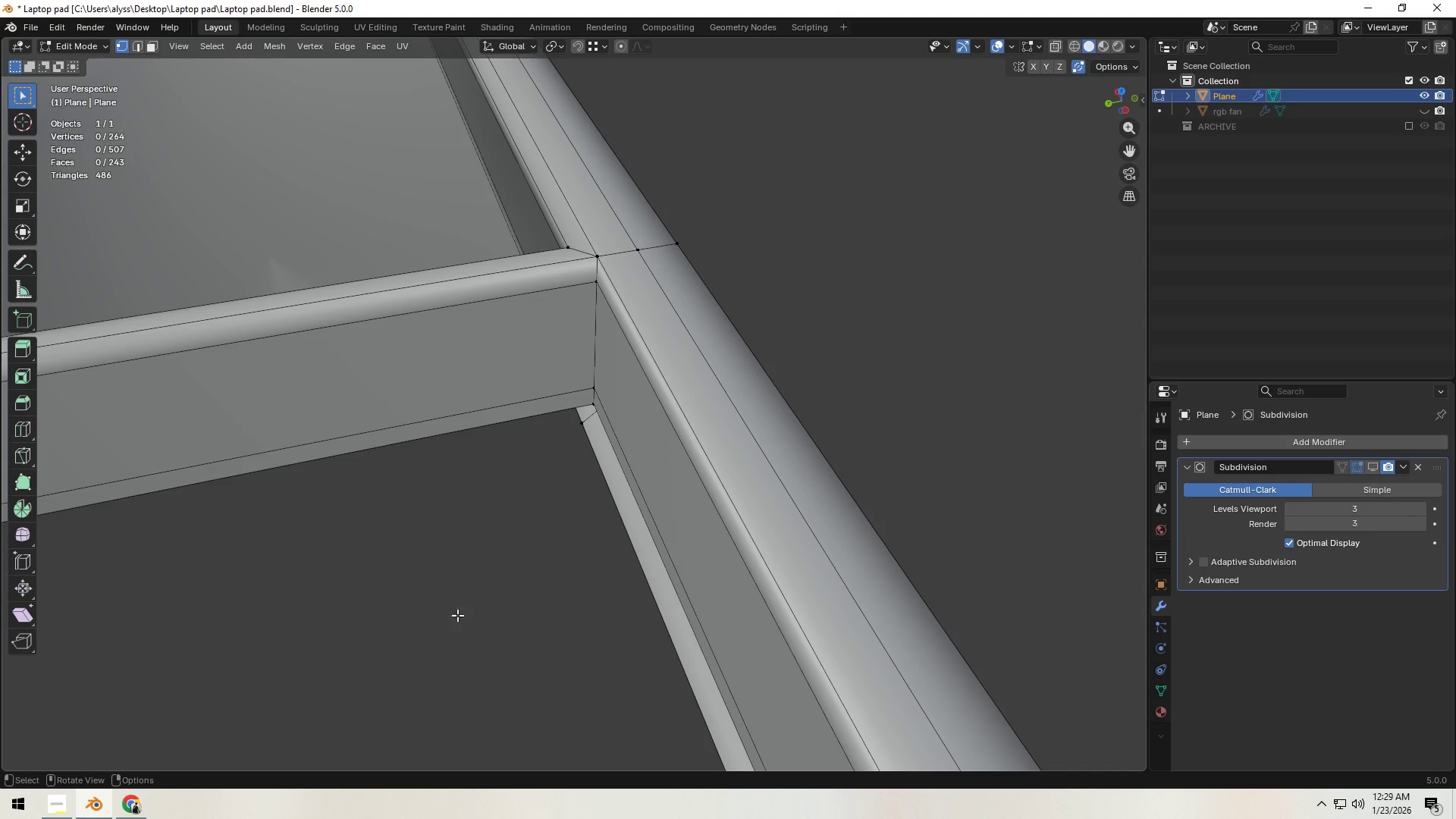 
scroll: coordinate [510, 549], scroll_direction: up, amount: 2.0
 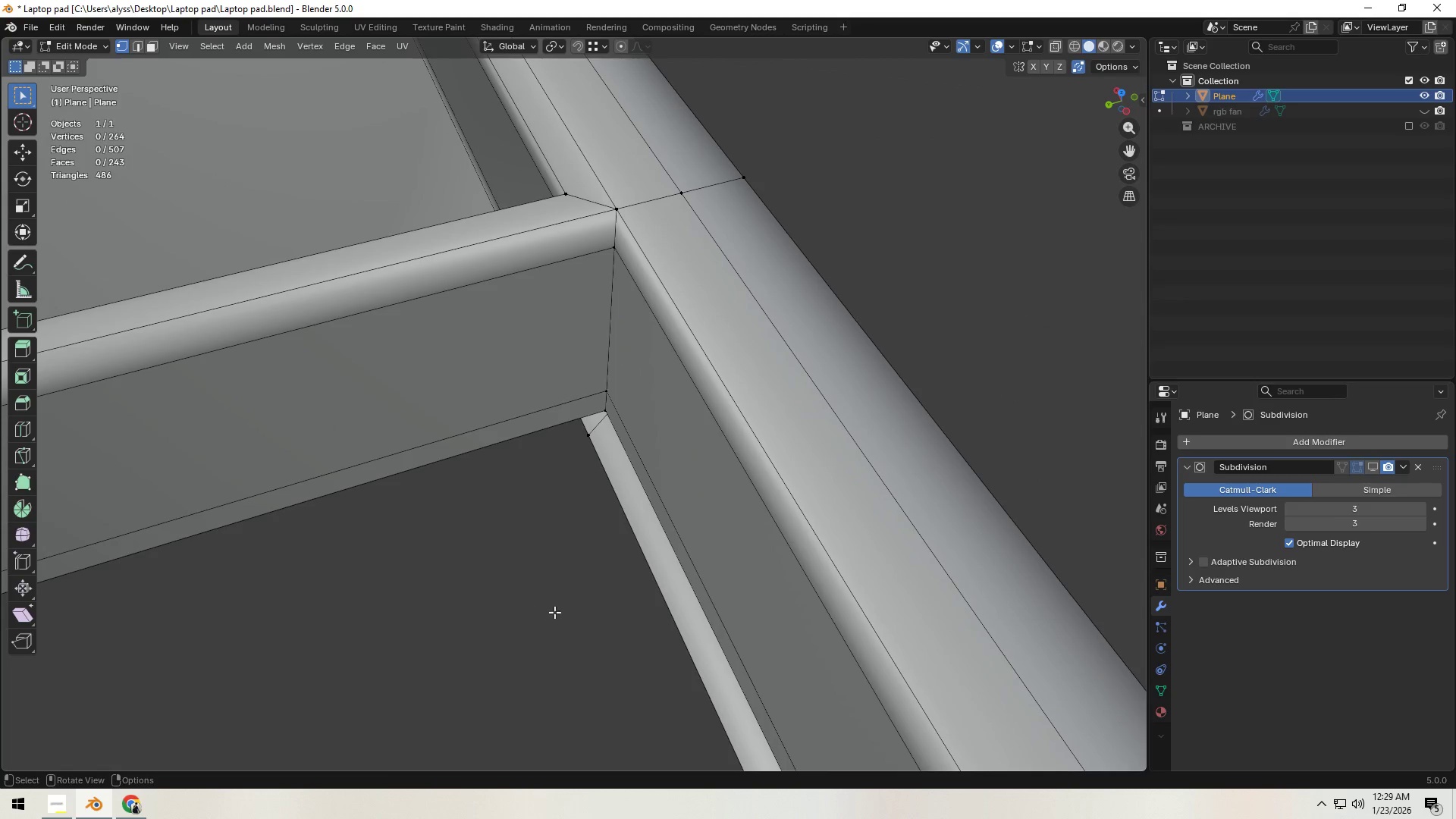 
key(Backquote)
 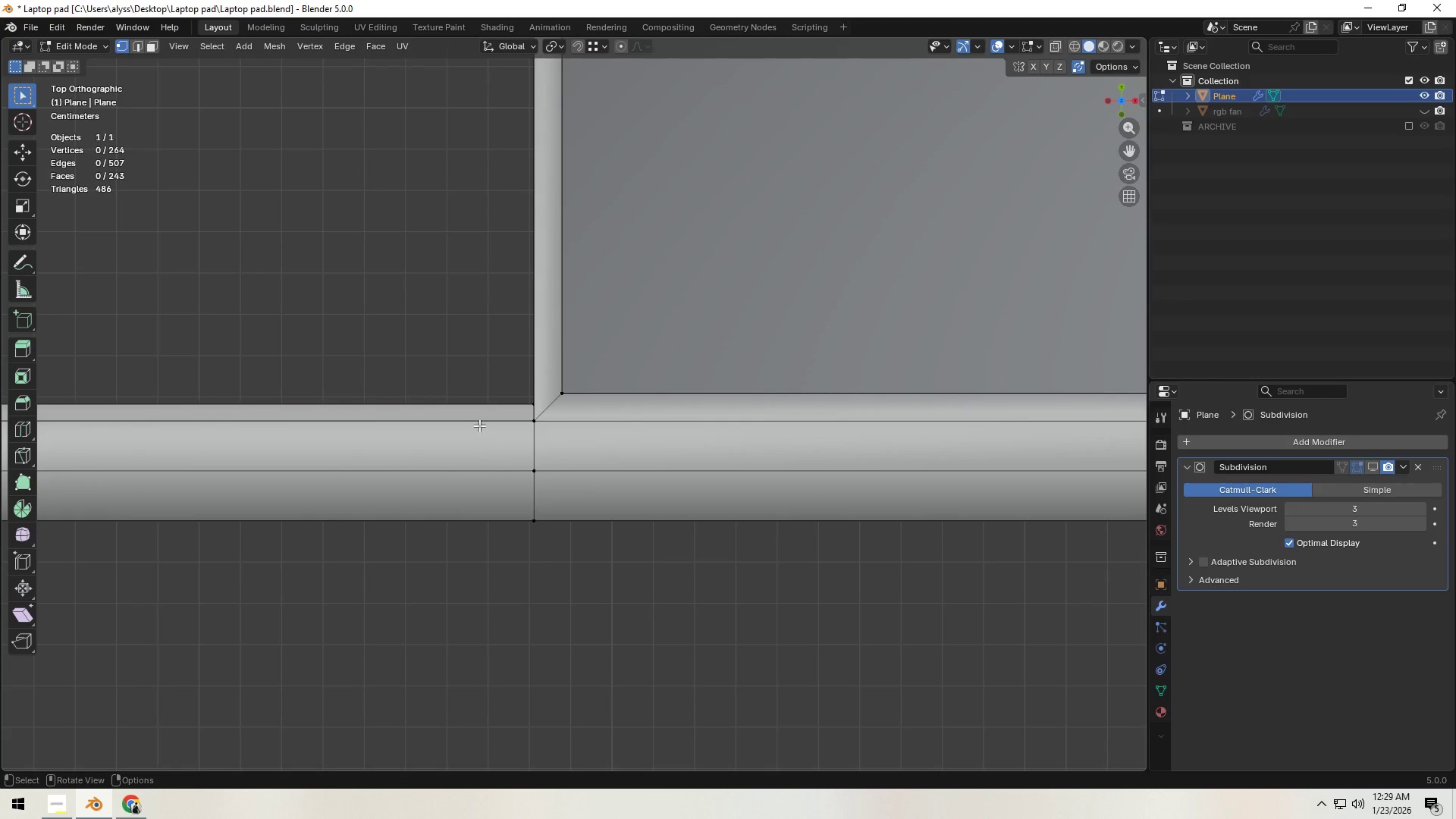 
key(2)
 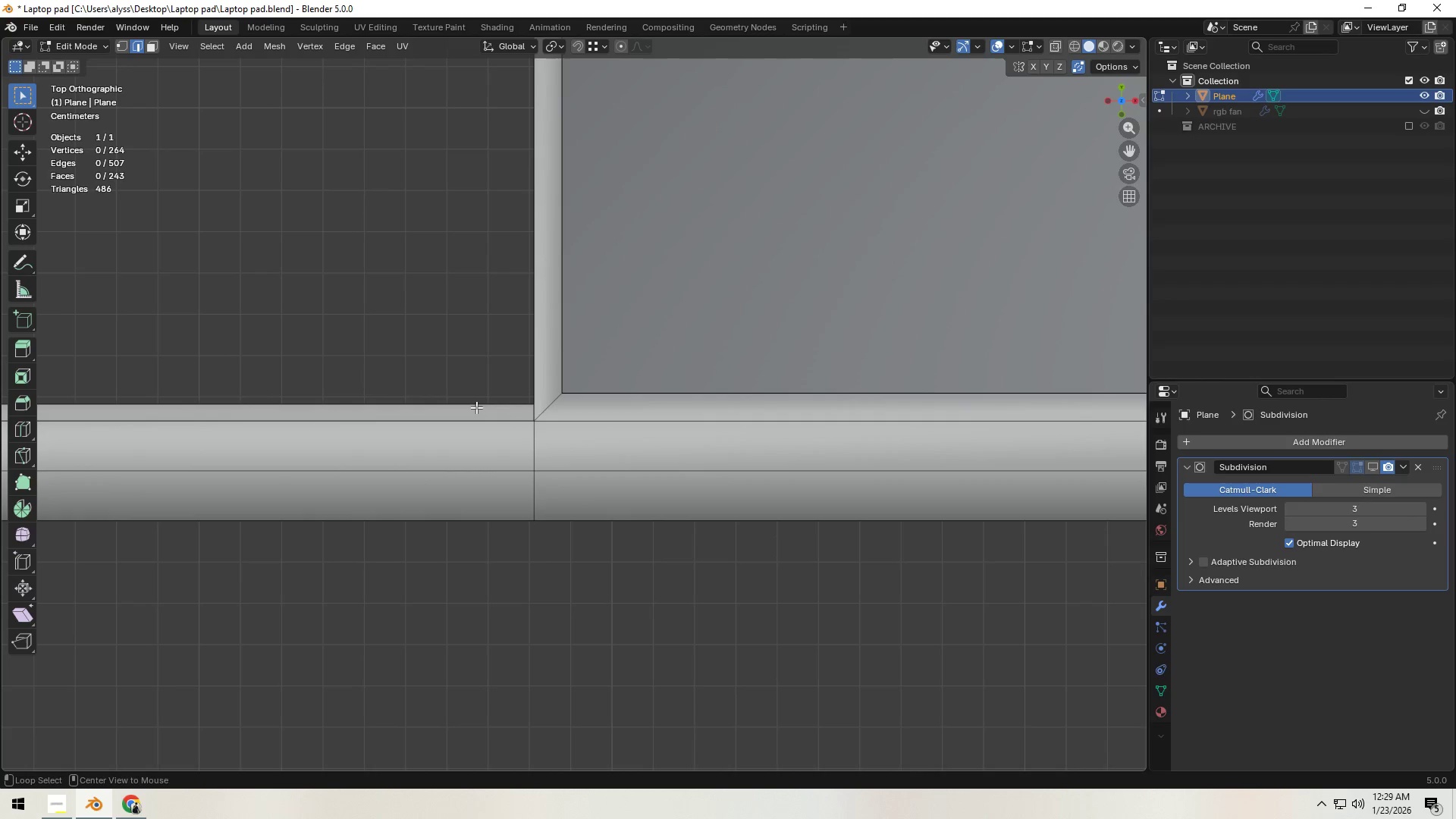 
hold_key(key=AltLeft, duration=0.34)
left_click([476, 407])
 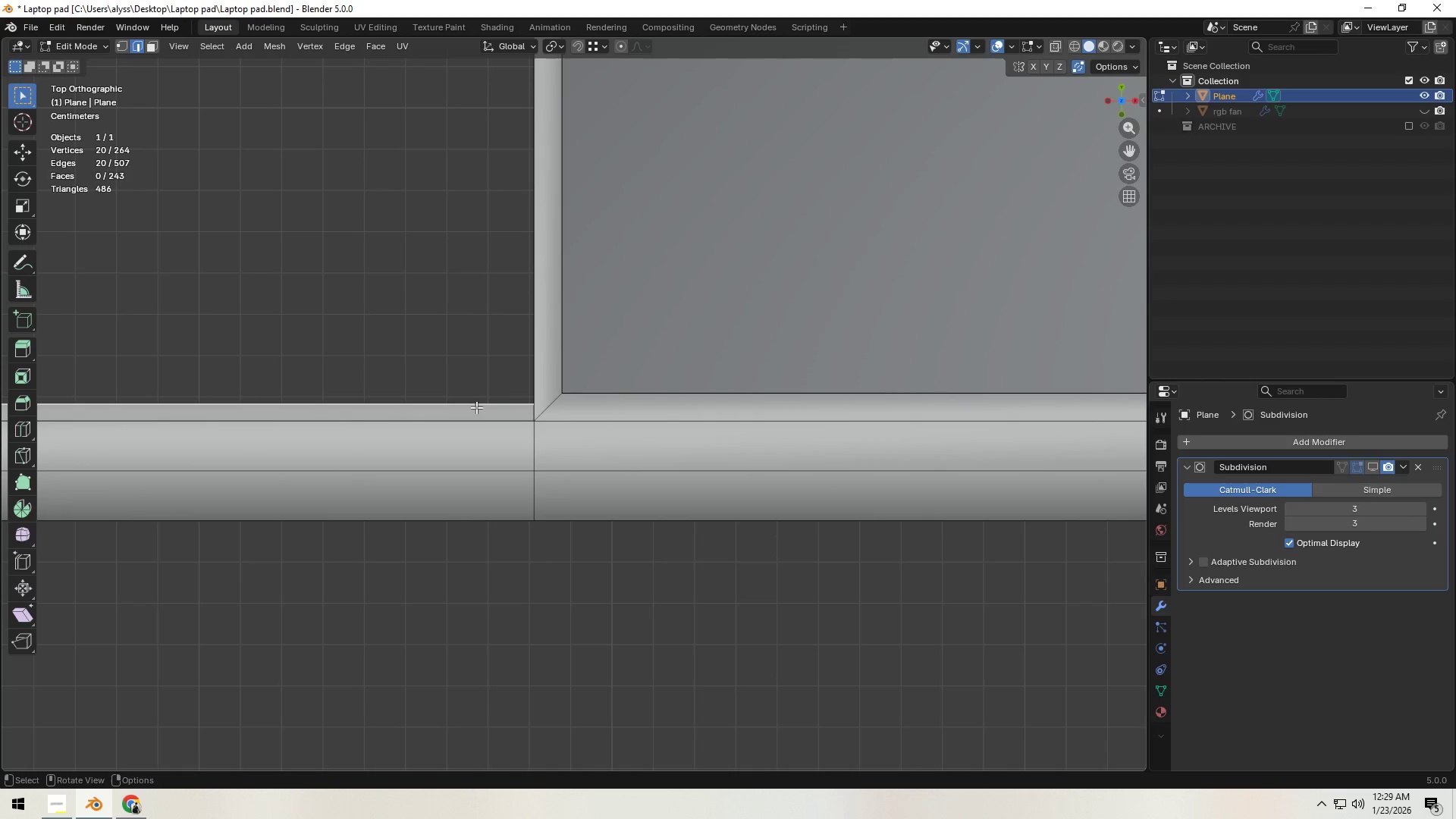 
key(Z)
 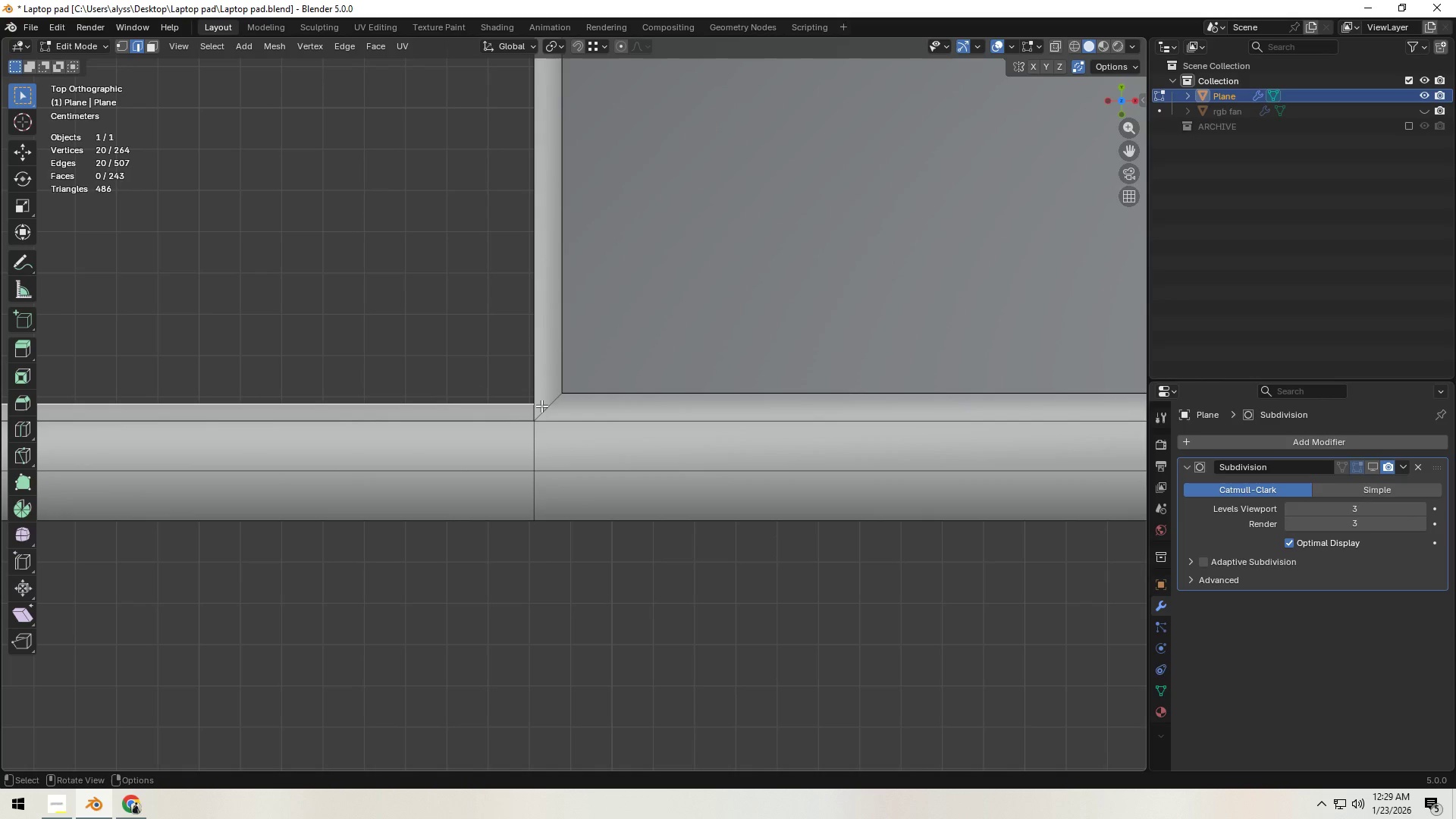 
hold_key(key=Z, duration=0.69)
 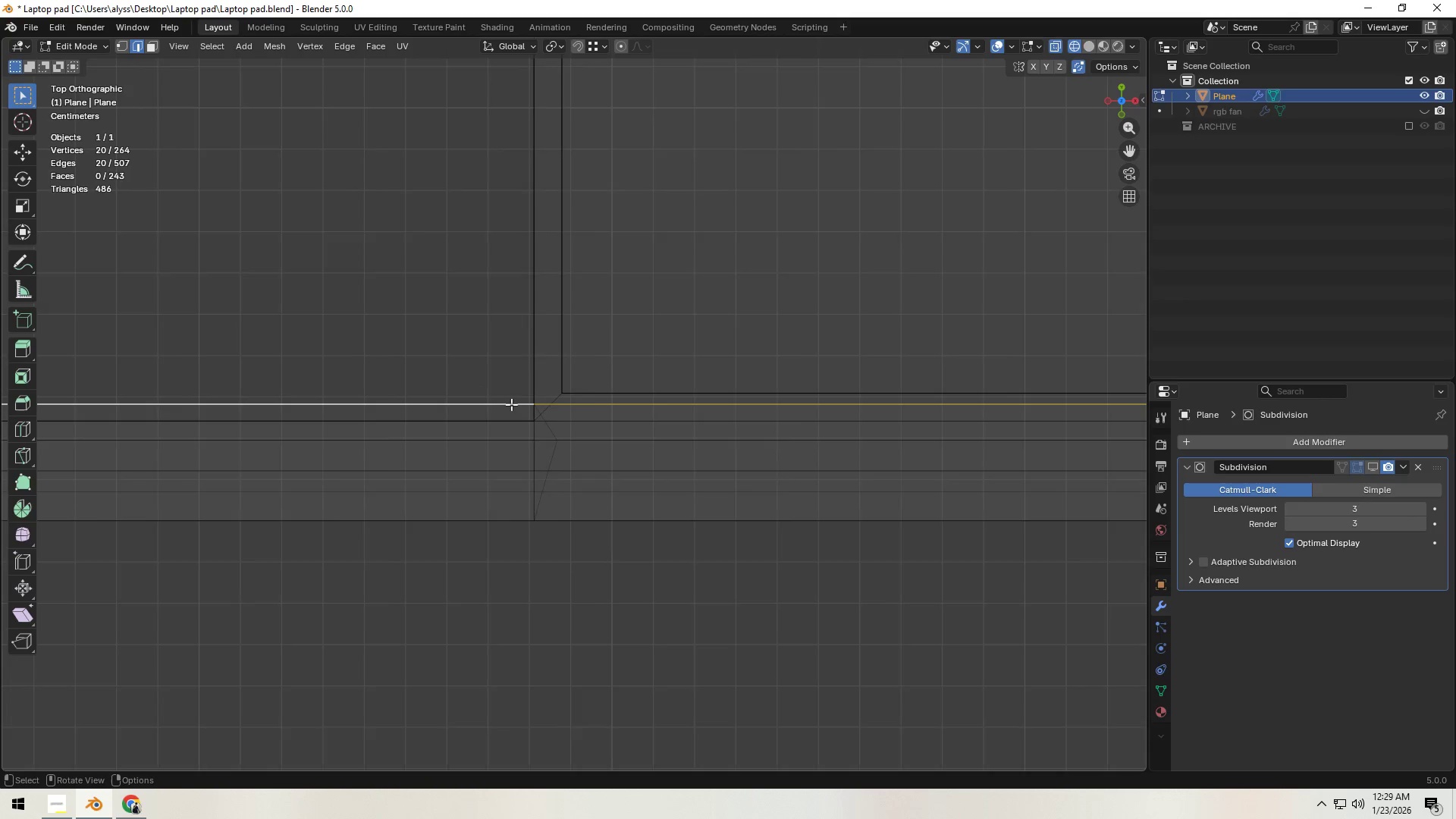 
key(Shift+ShiftLeft)
 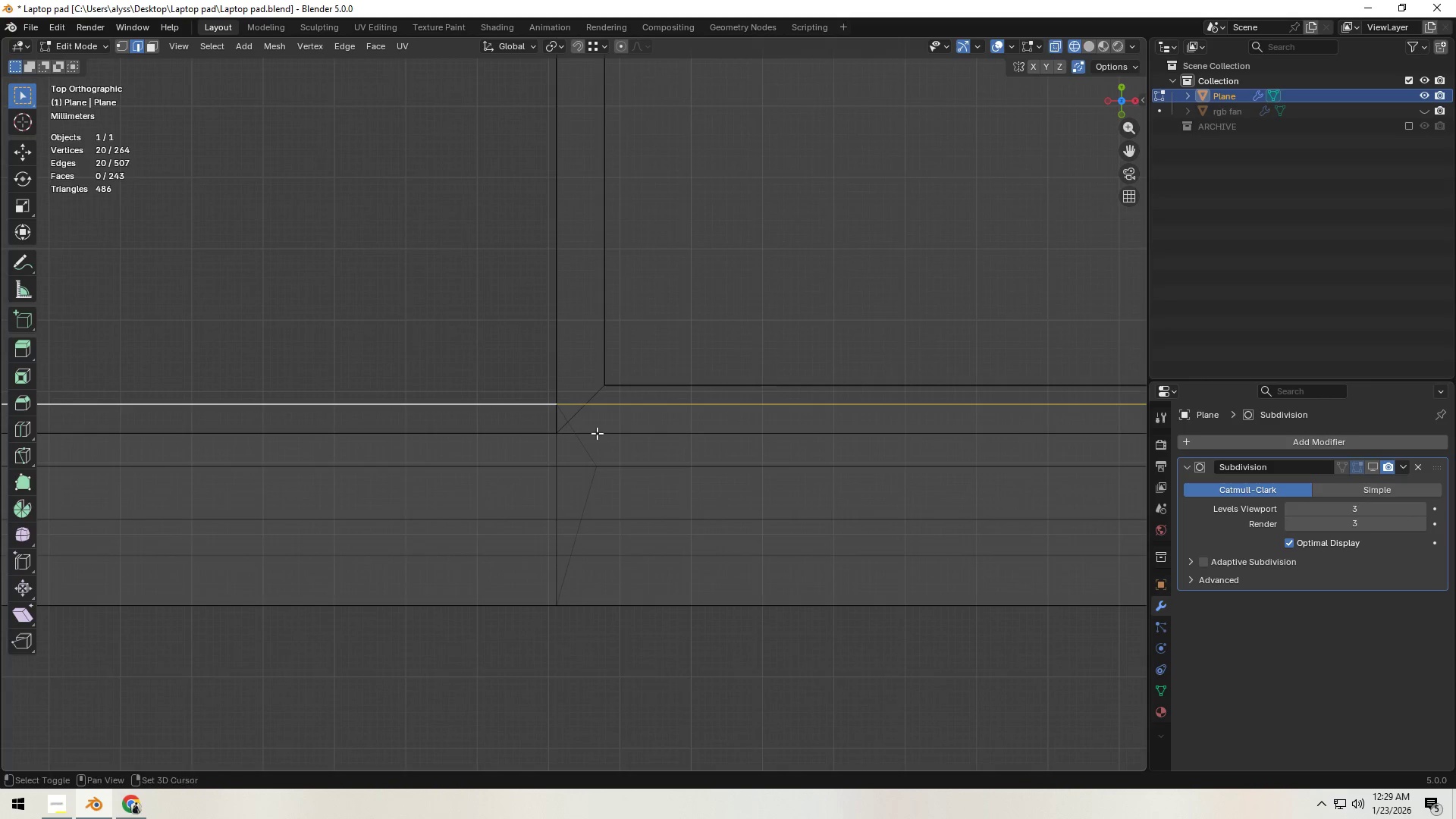 
scroll: coordinate [545, 428], scroll_direction: up, amount: 3.0
 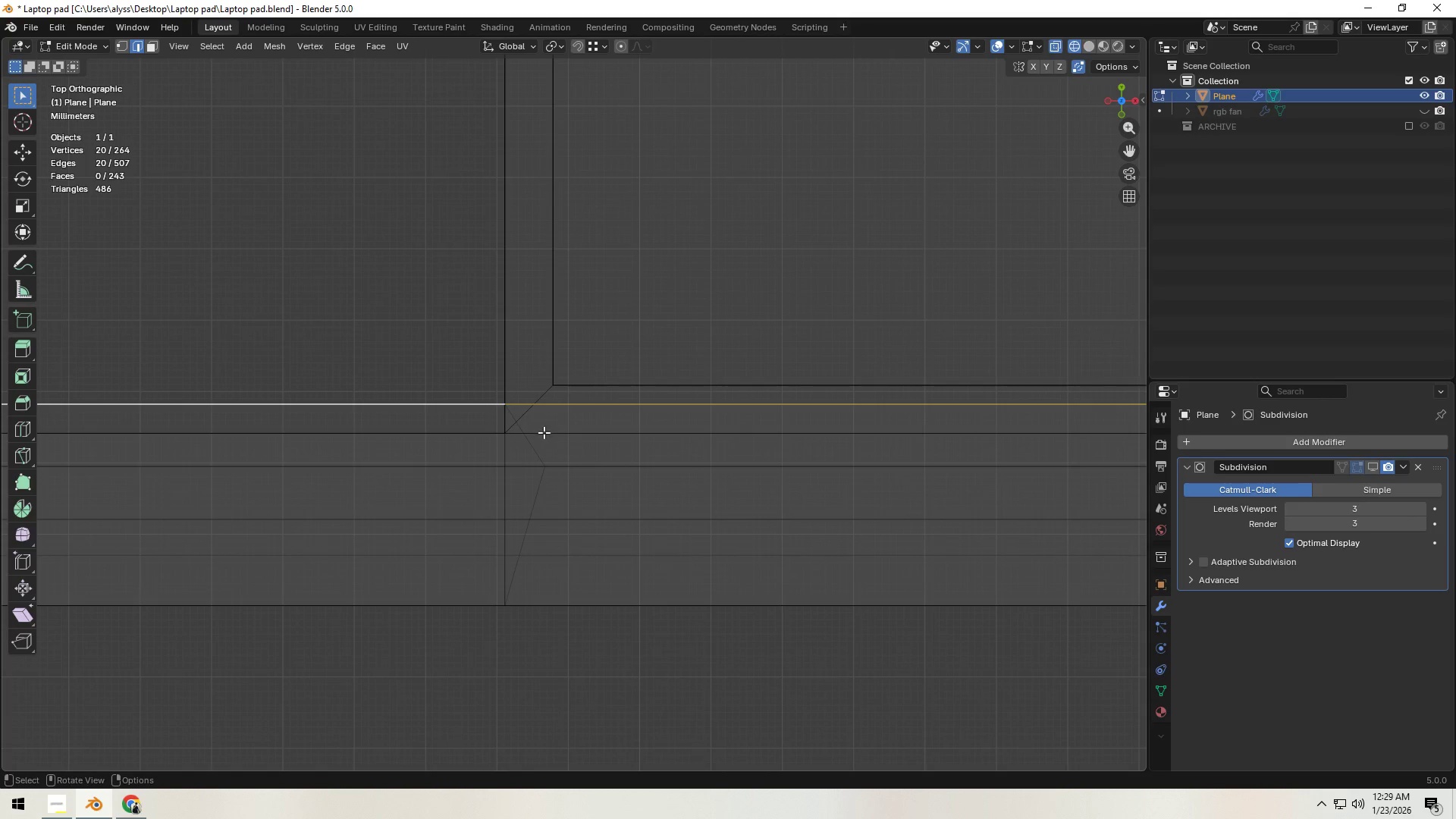 
key(S)
 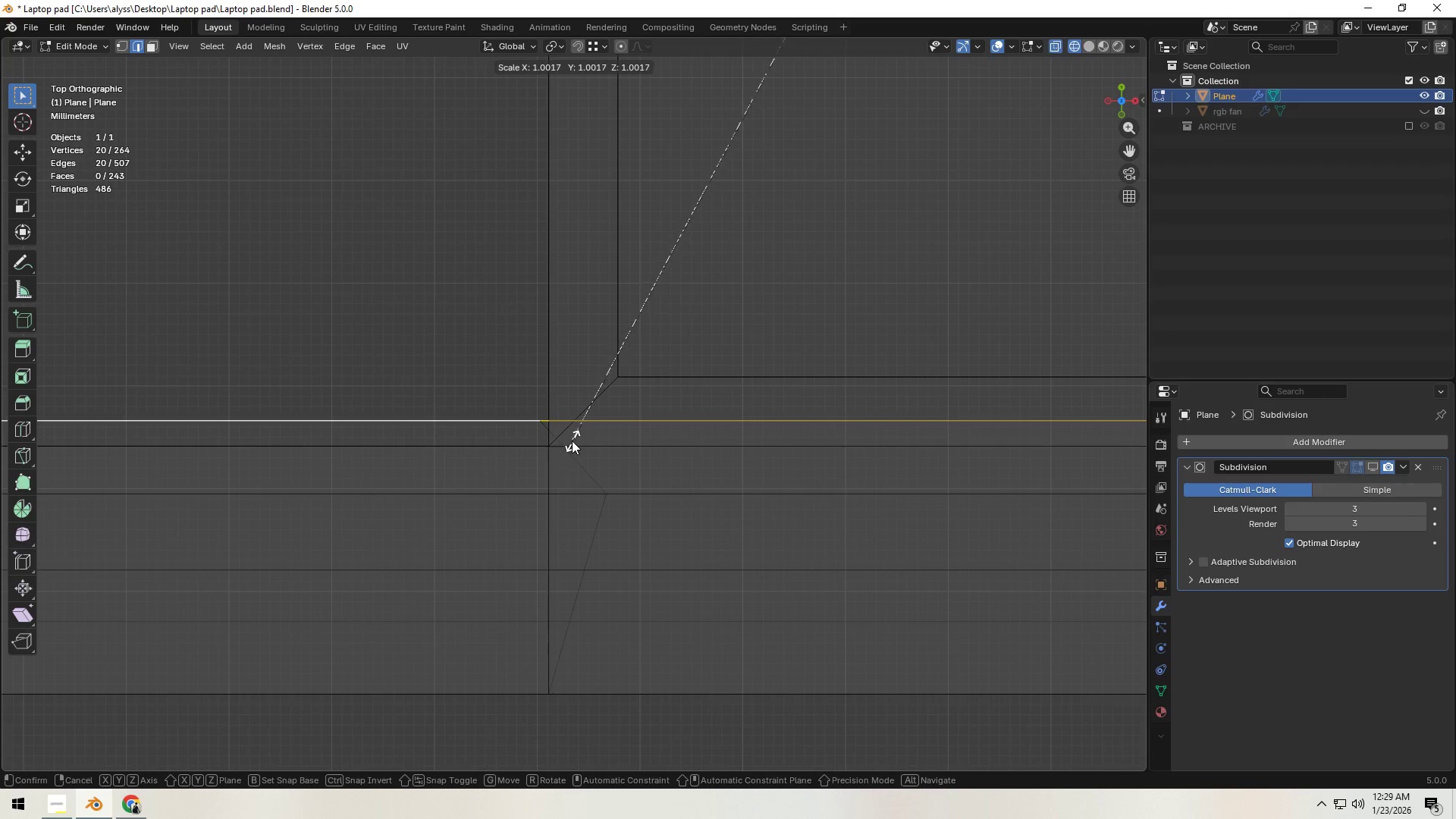 
scroll: coordinate [597, 434], scroll_direction: up, amount: 2.0
 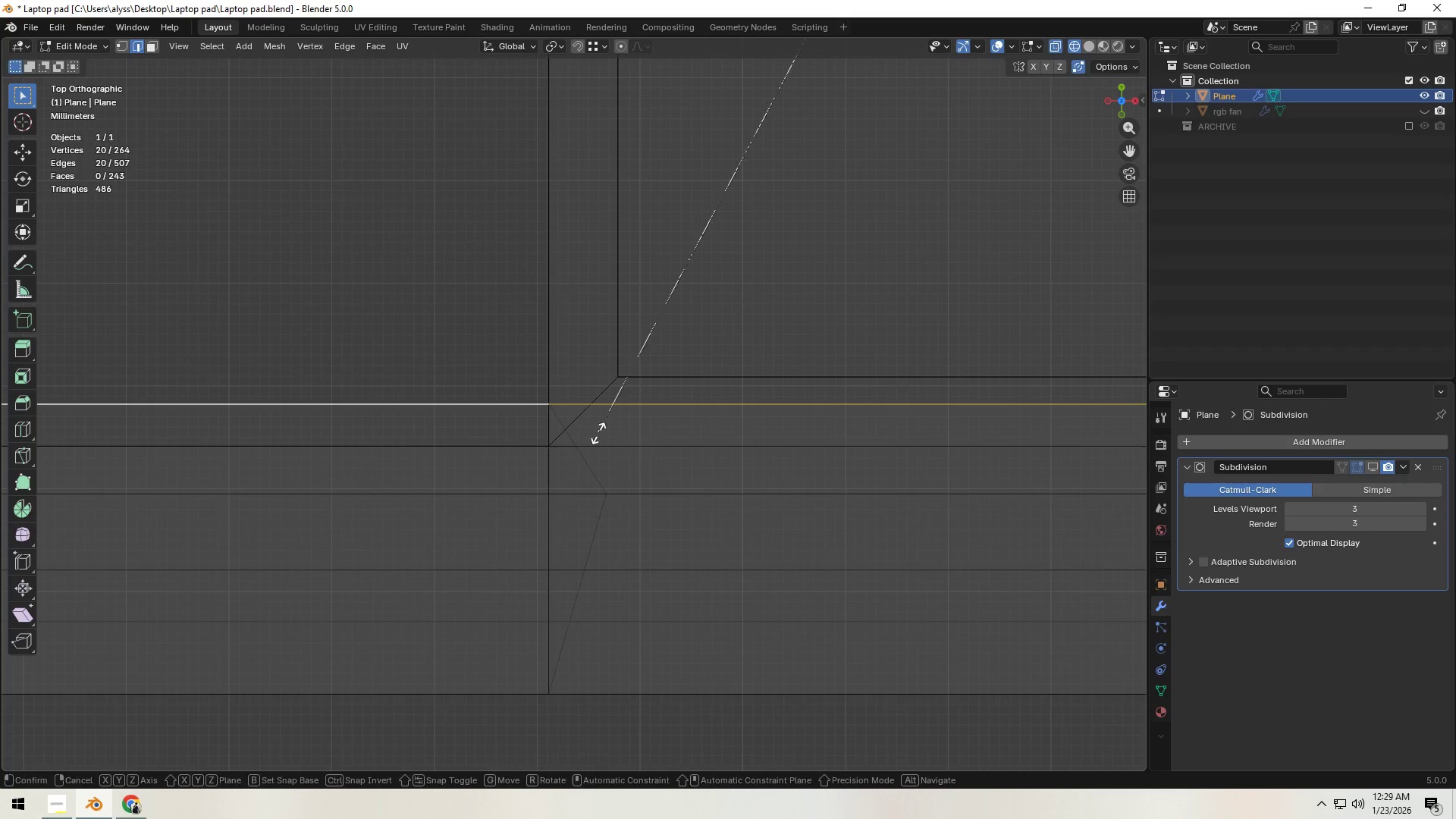 
hold_key(key=ControlLeft, duration=1.12)
right_click([550, 446])
 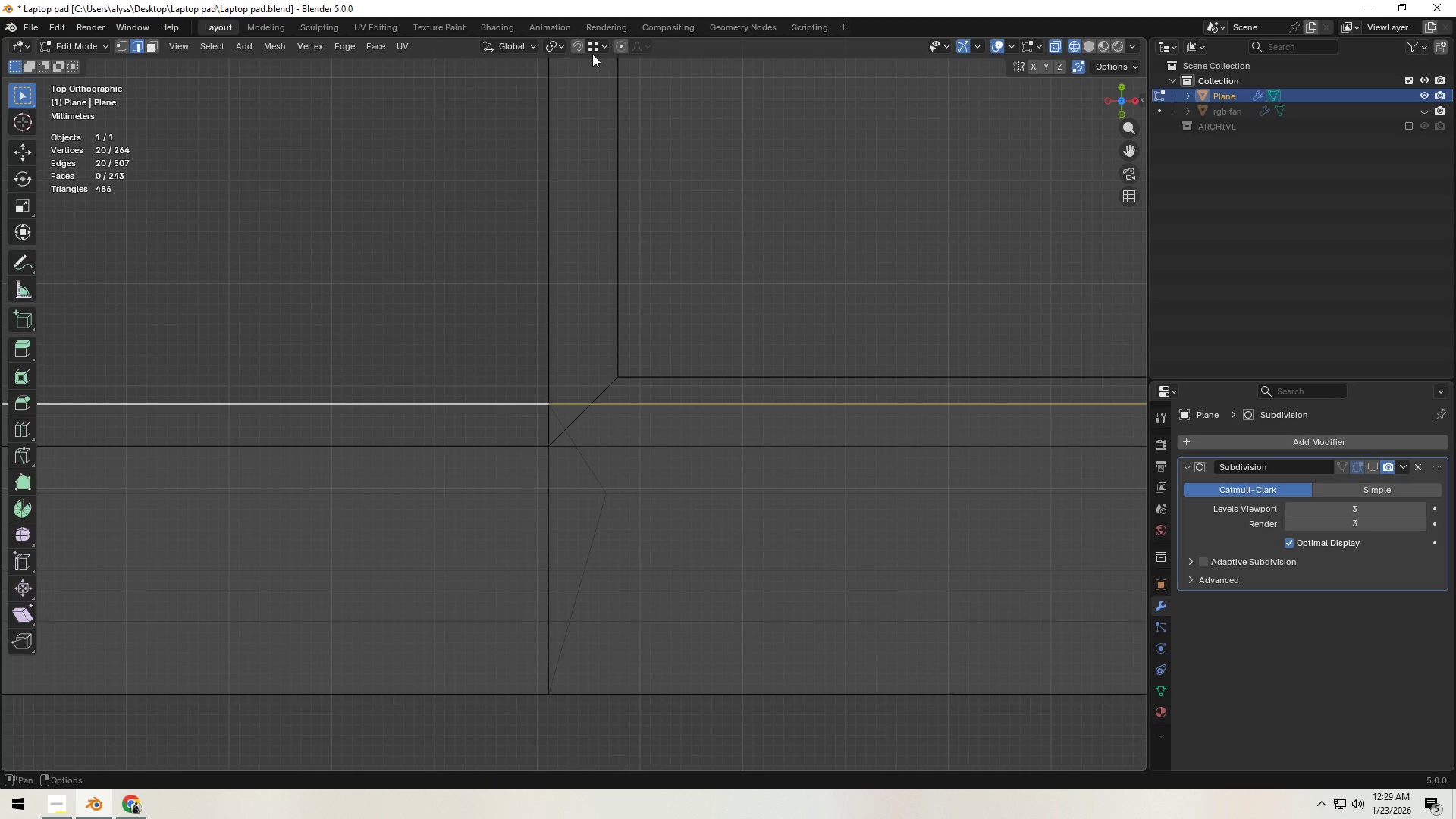 
left_click([596, 49])
 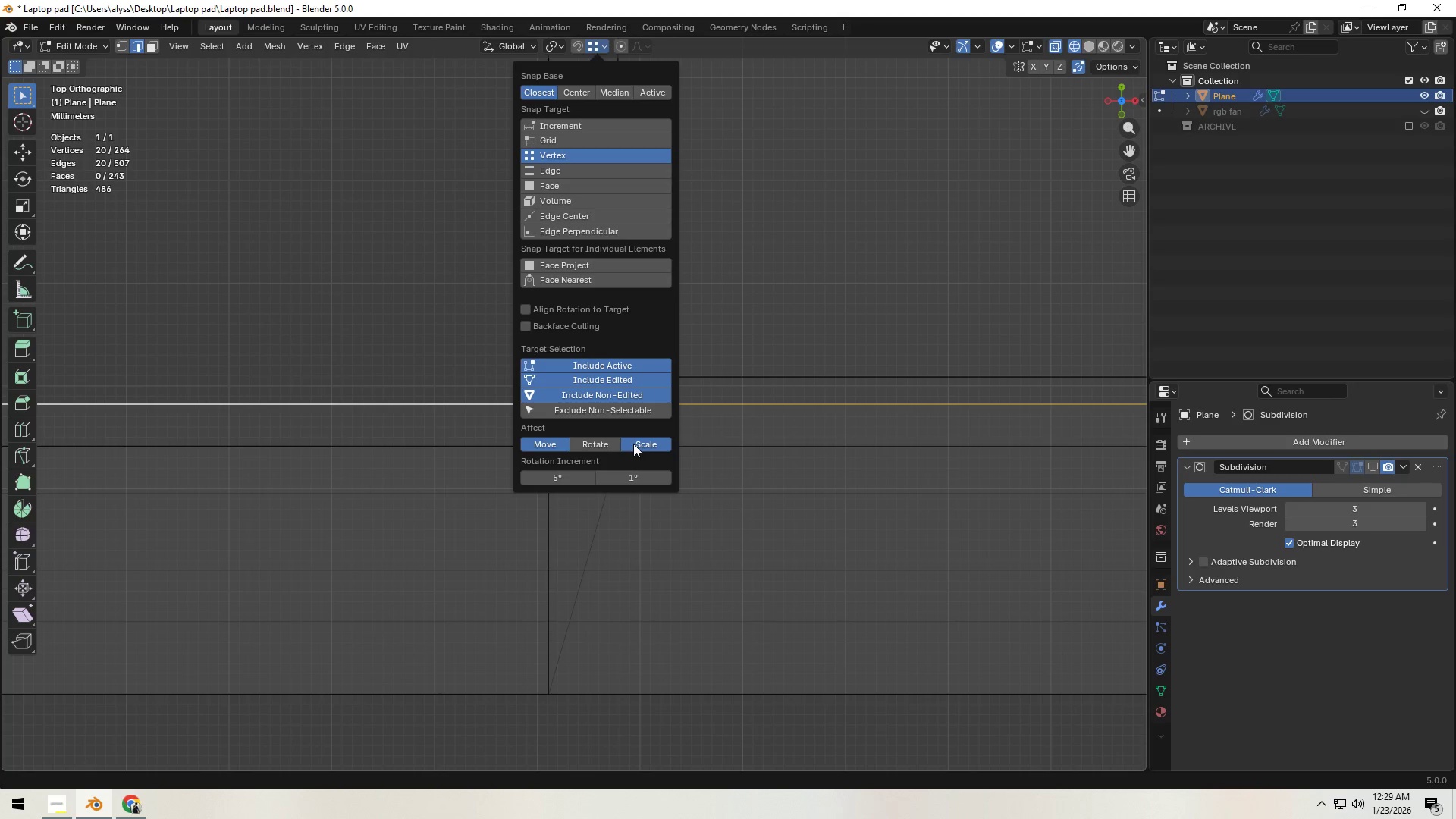 
double_click([406, 330])
 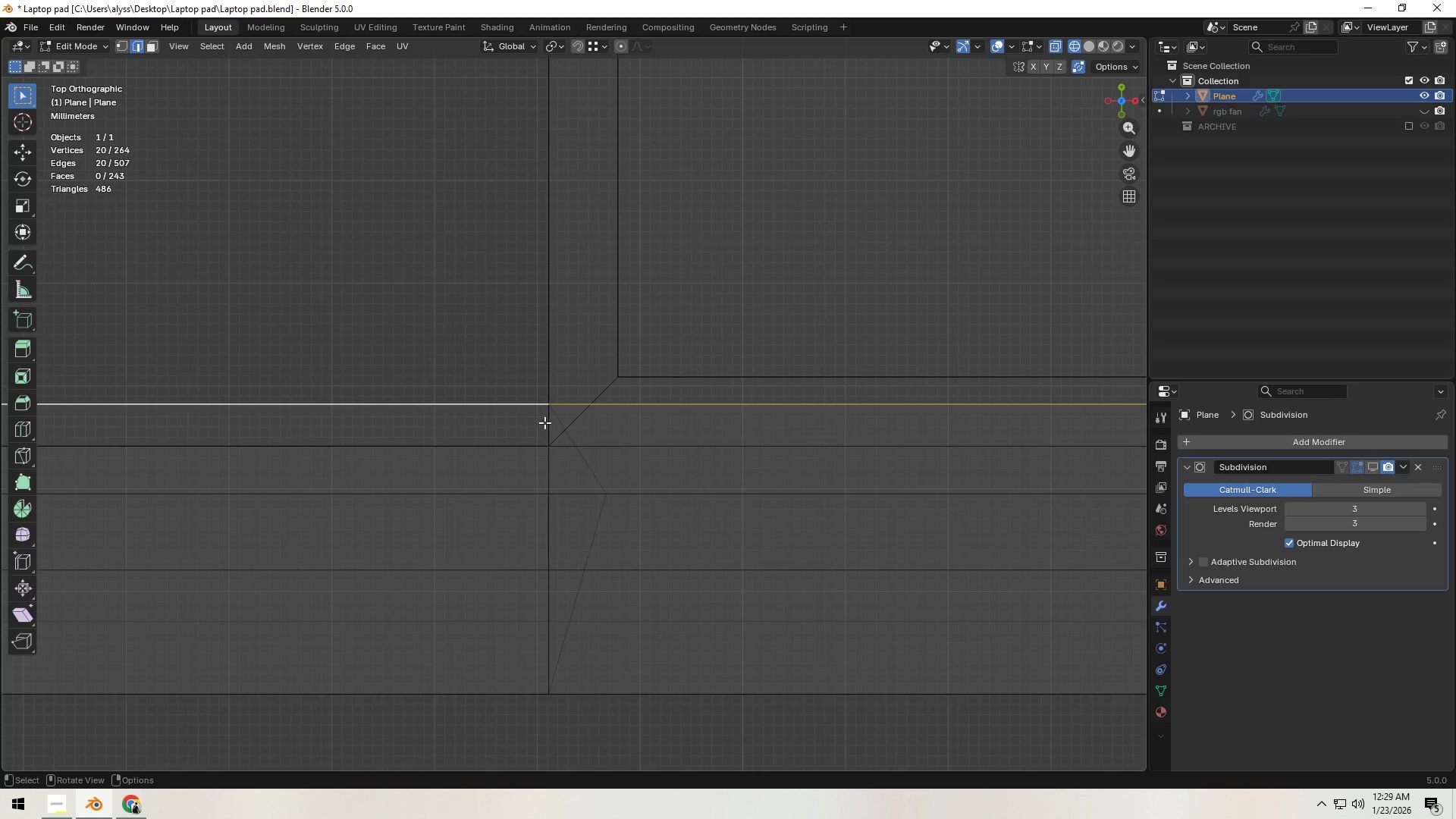 
key(S)
 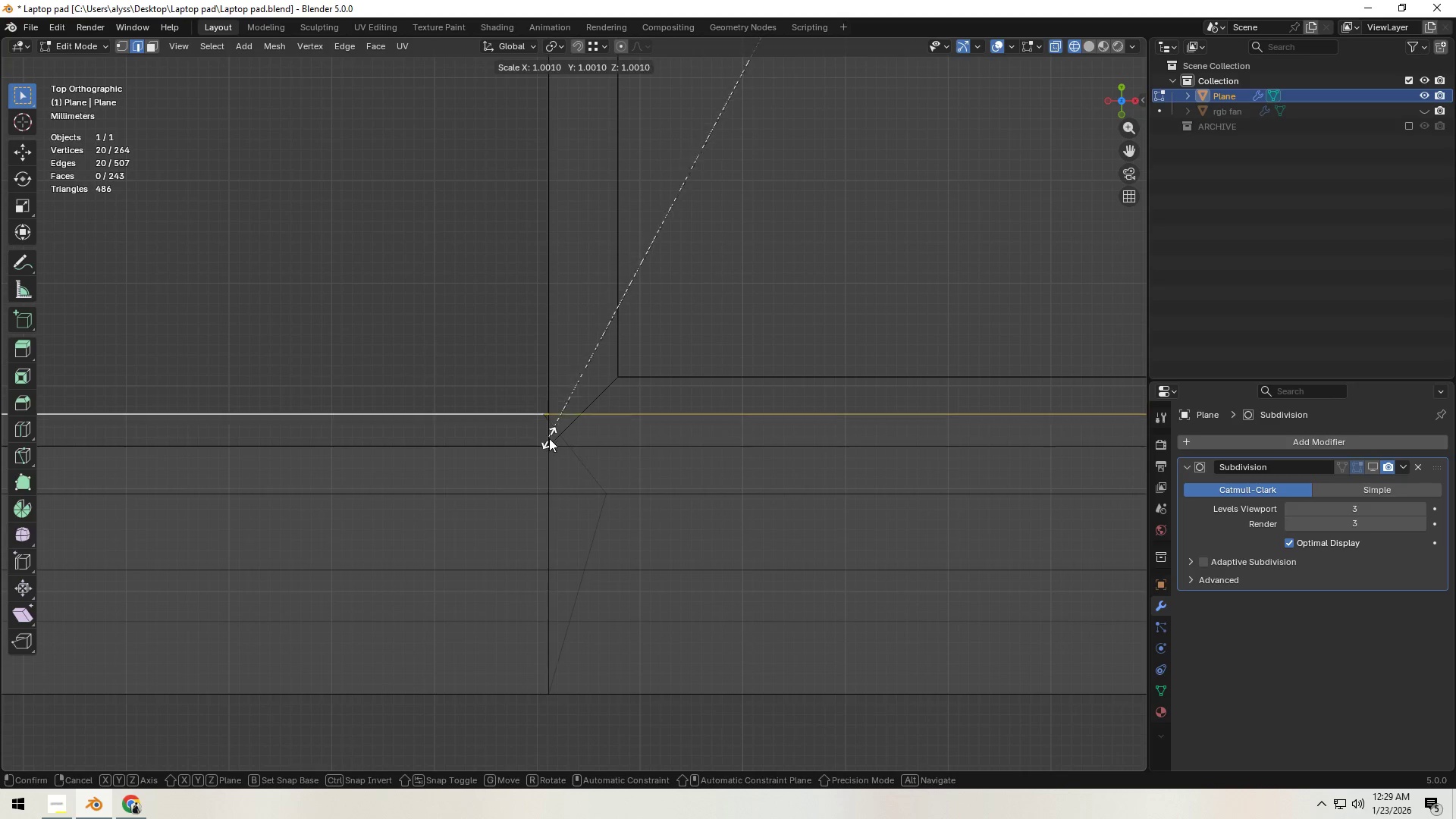 
hold_key(key=ControlLeft, duration=1.38)
left_click([550, 444])
 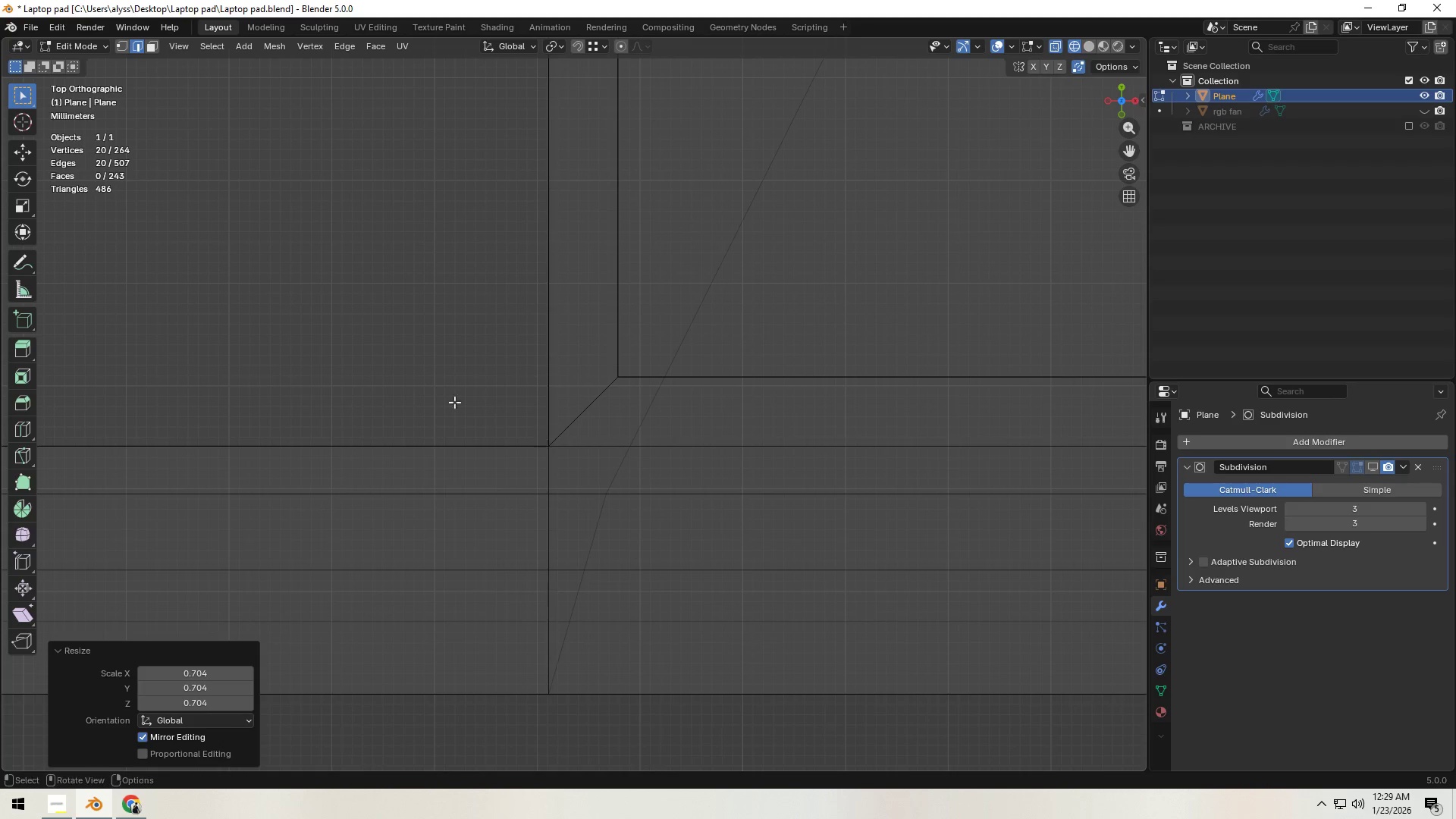 
key(Z)
 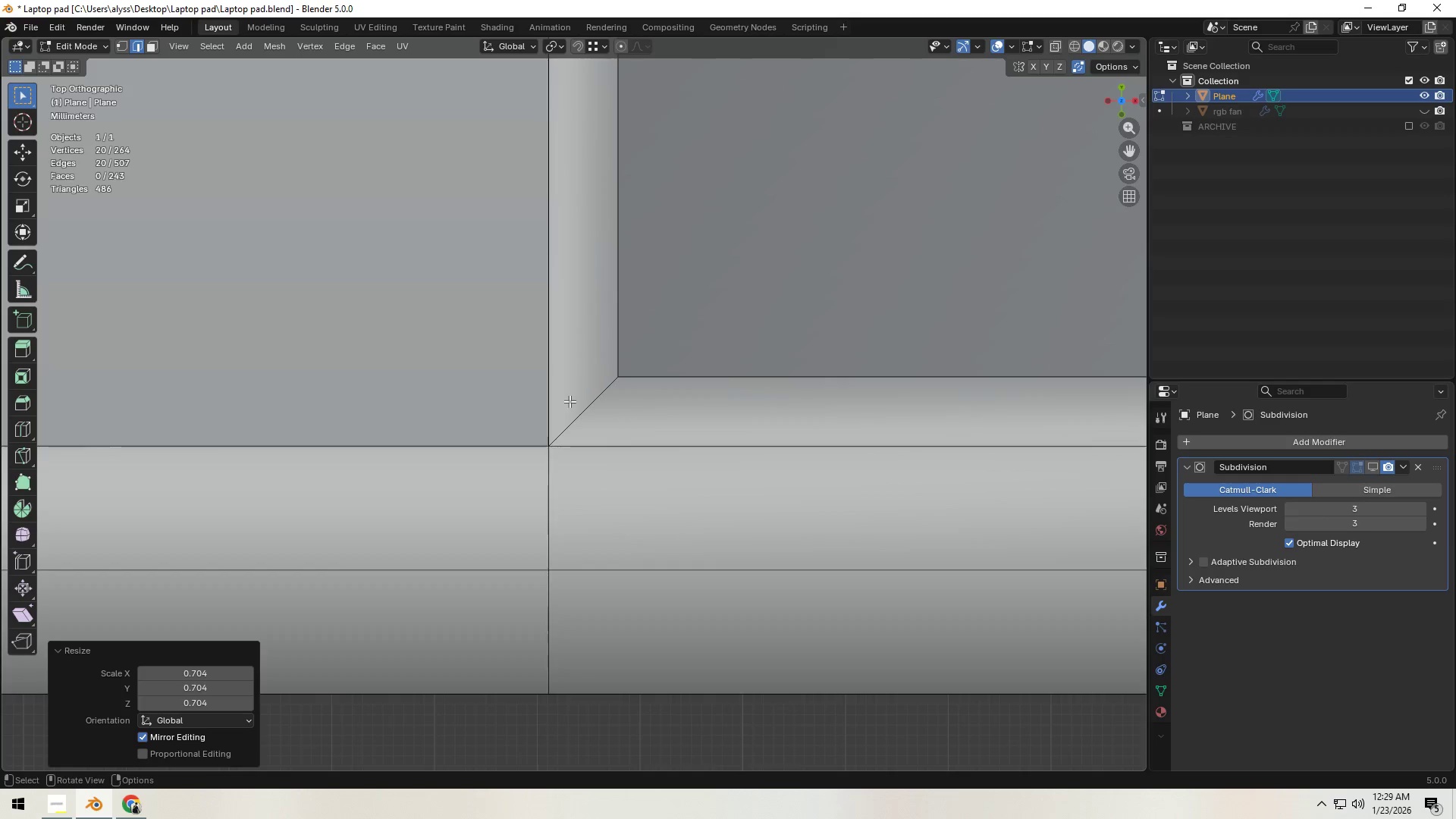 
scroll: coordinate [566, 405], scroll_direction: down, amount: 17.0
 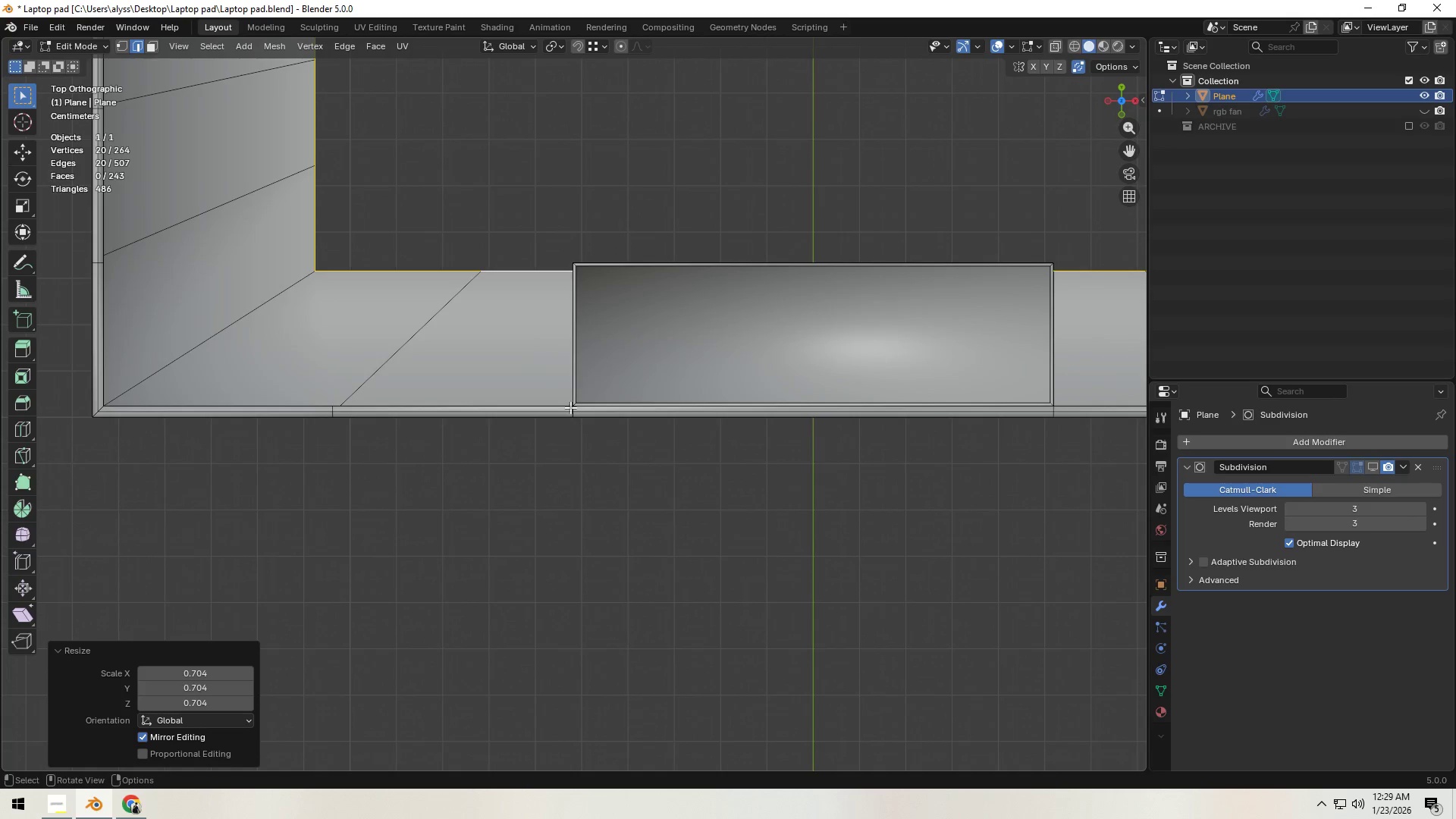 
key(Control+Z)
 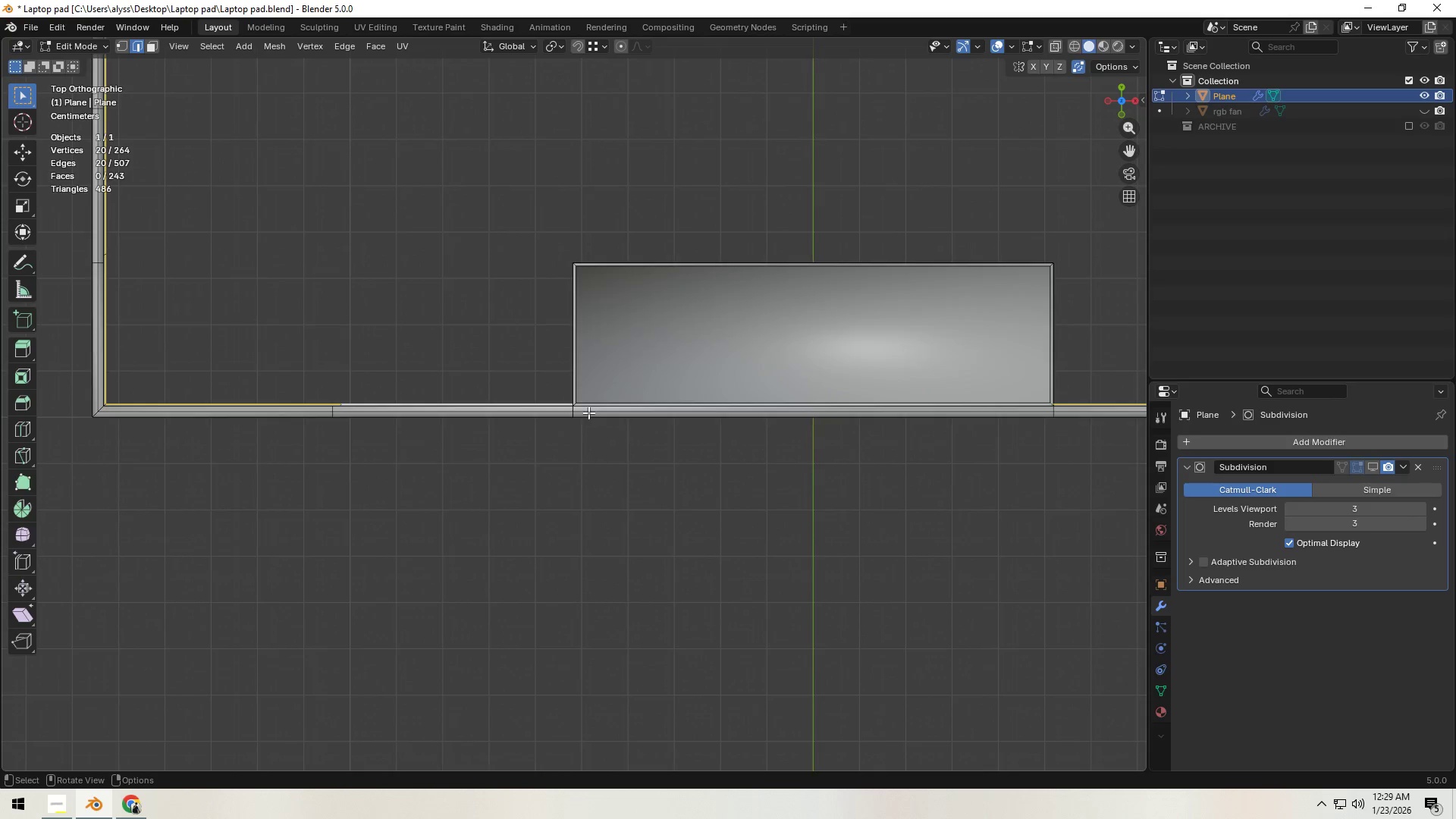 
key(S)
 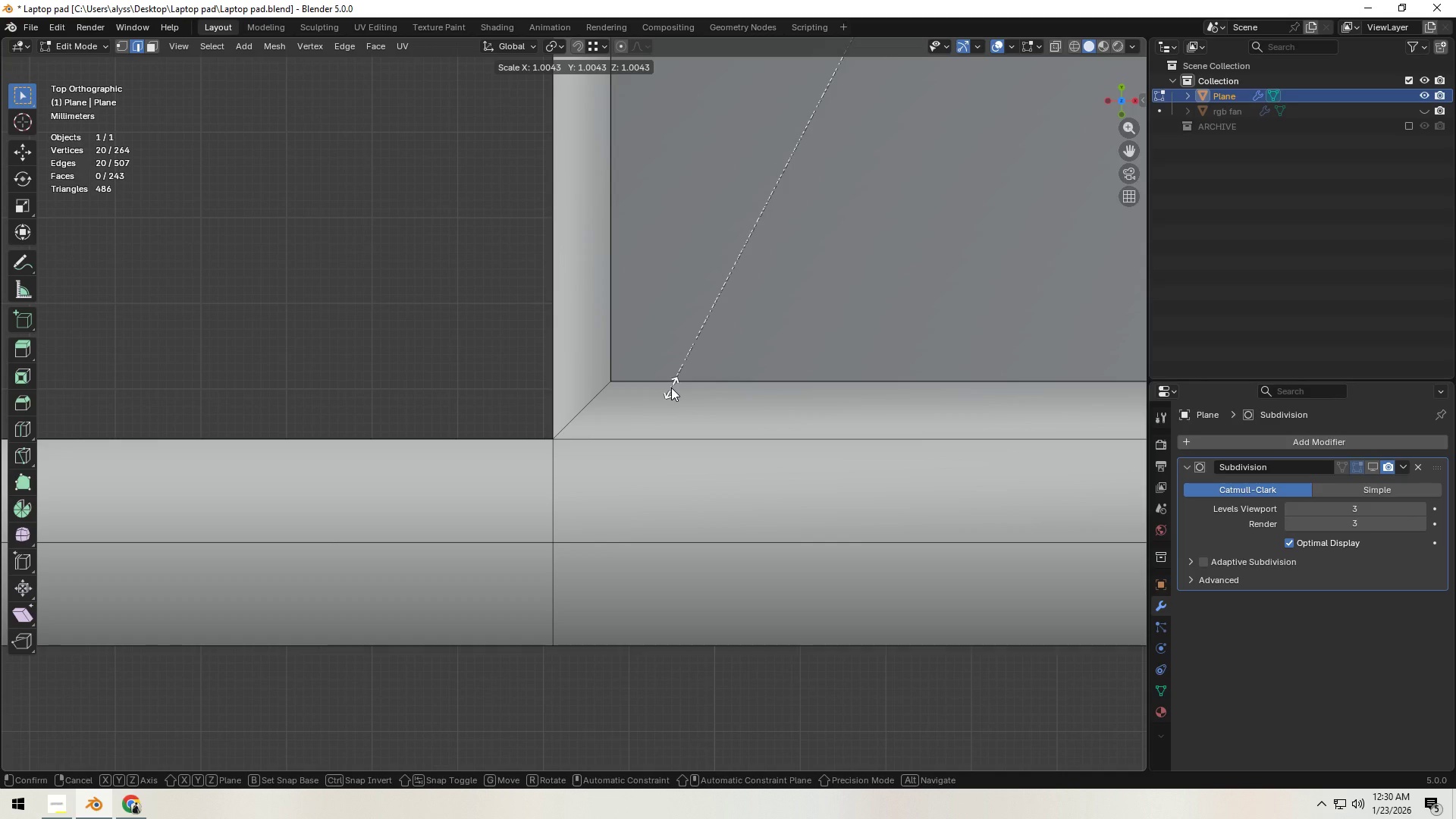 
scroll: coordinate [588, 415], scroll_direction: up, amount: 16.0
 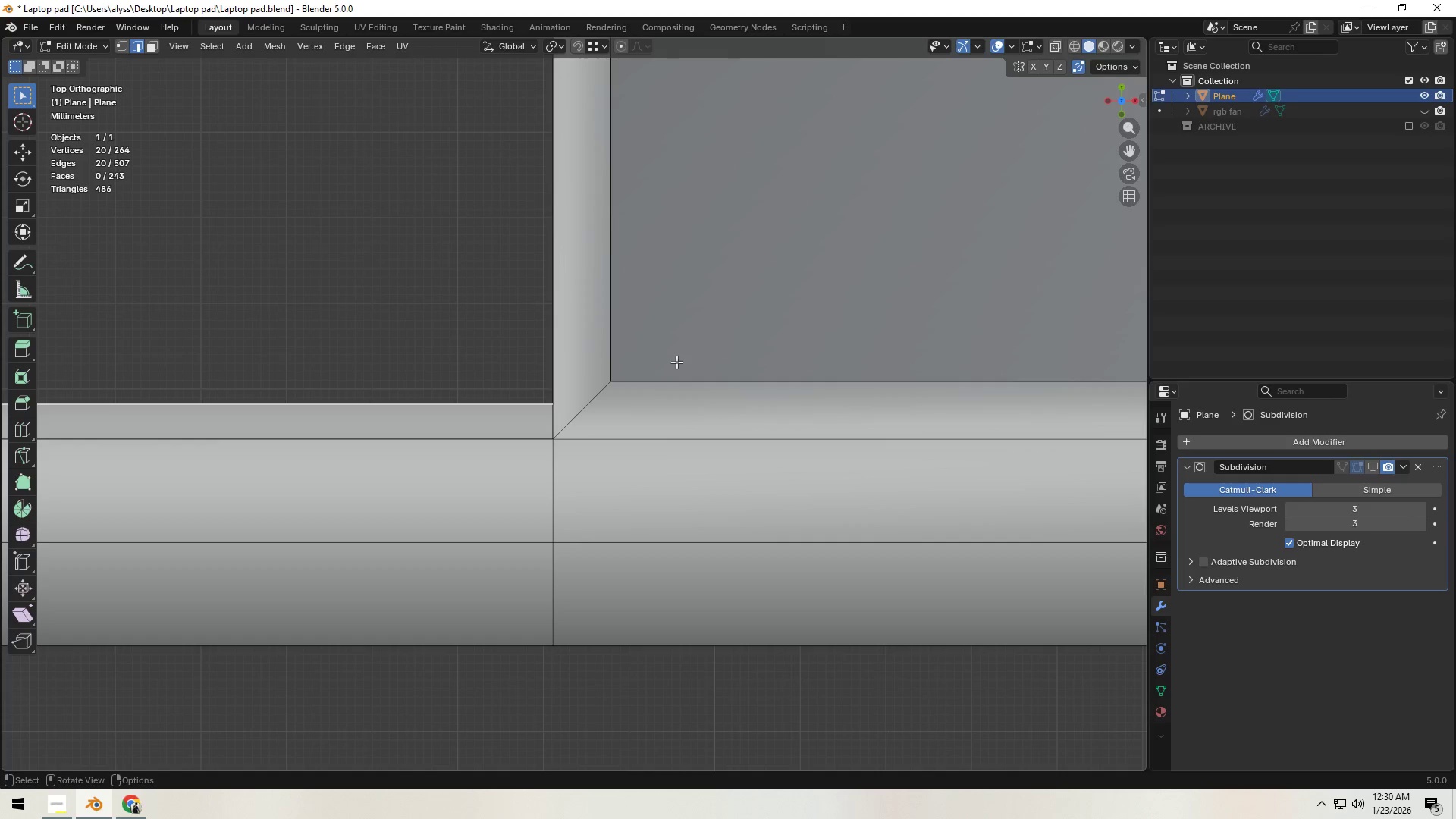 
left_click([671, 388])
 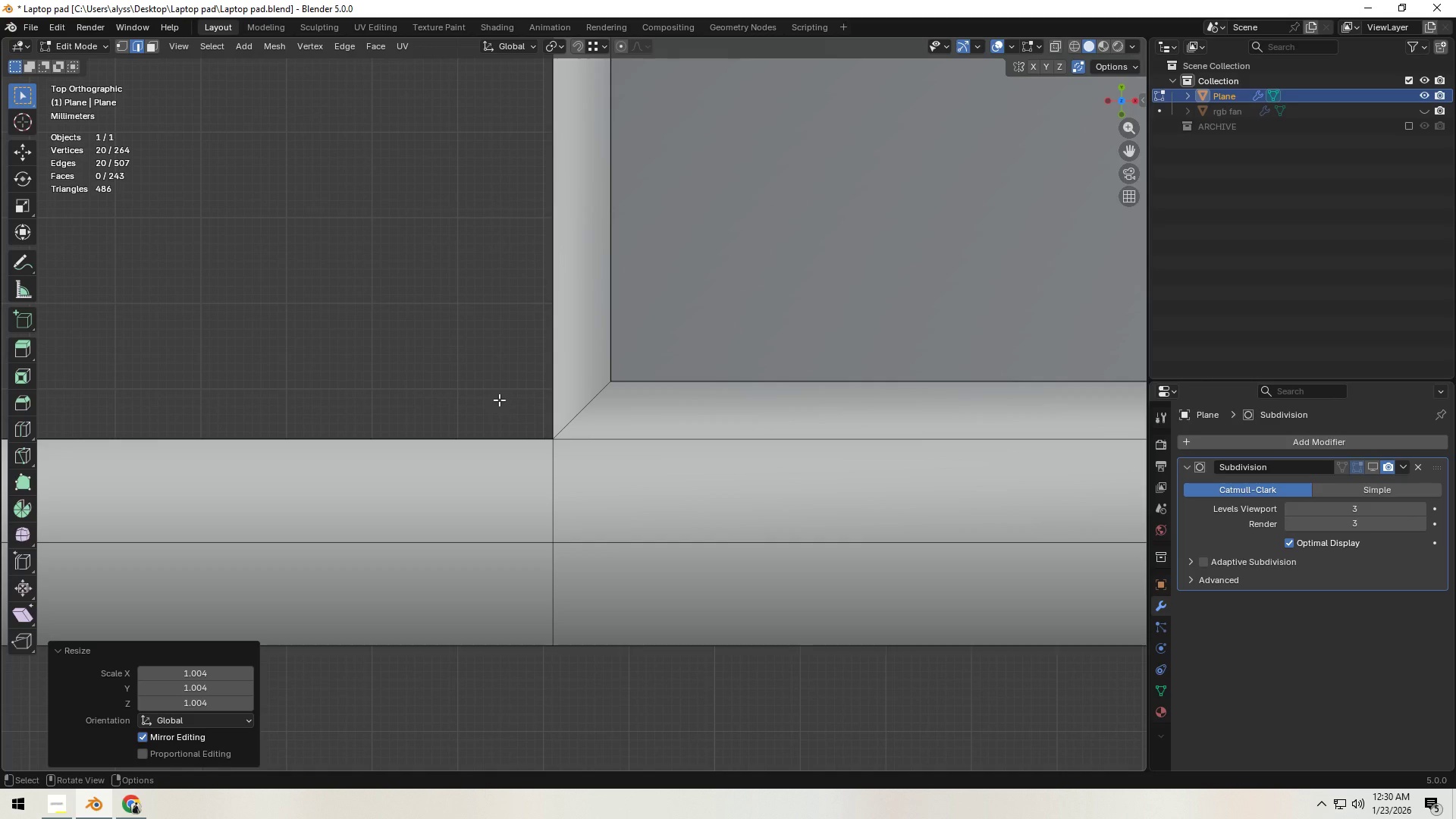 
type(z1)
 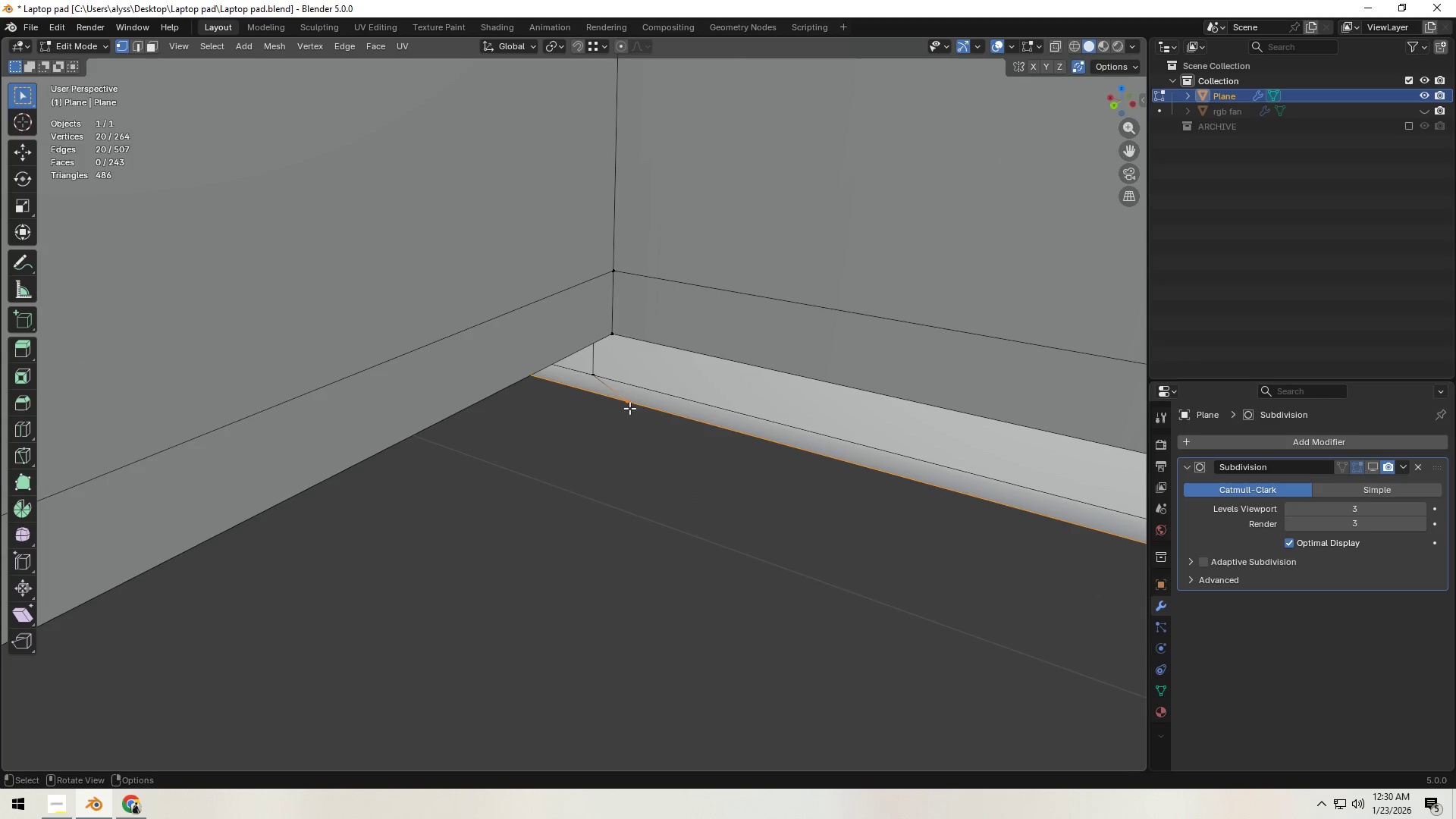 
left_click([629, 408])
 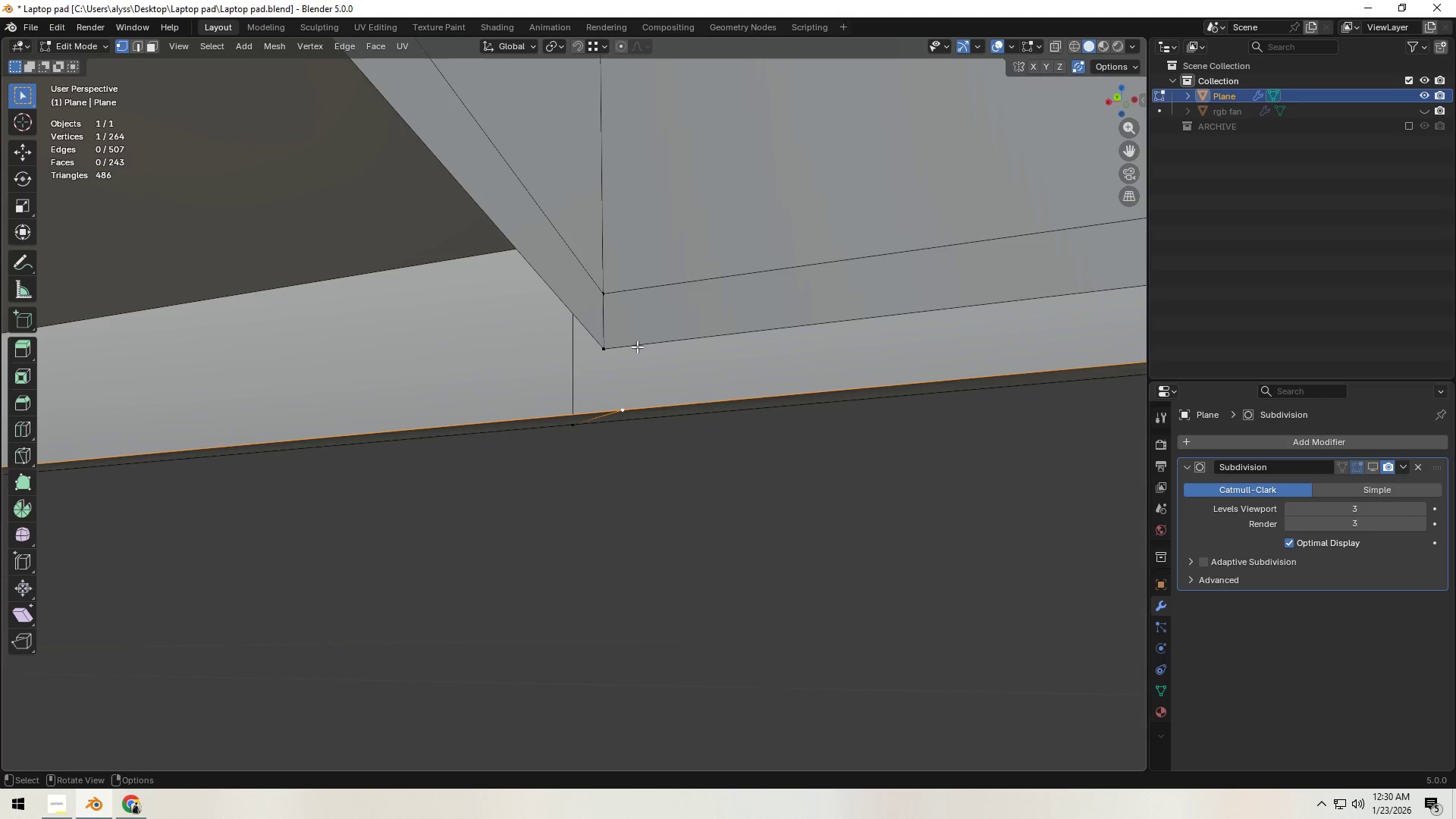 
type(gx)
 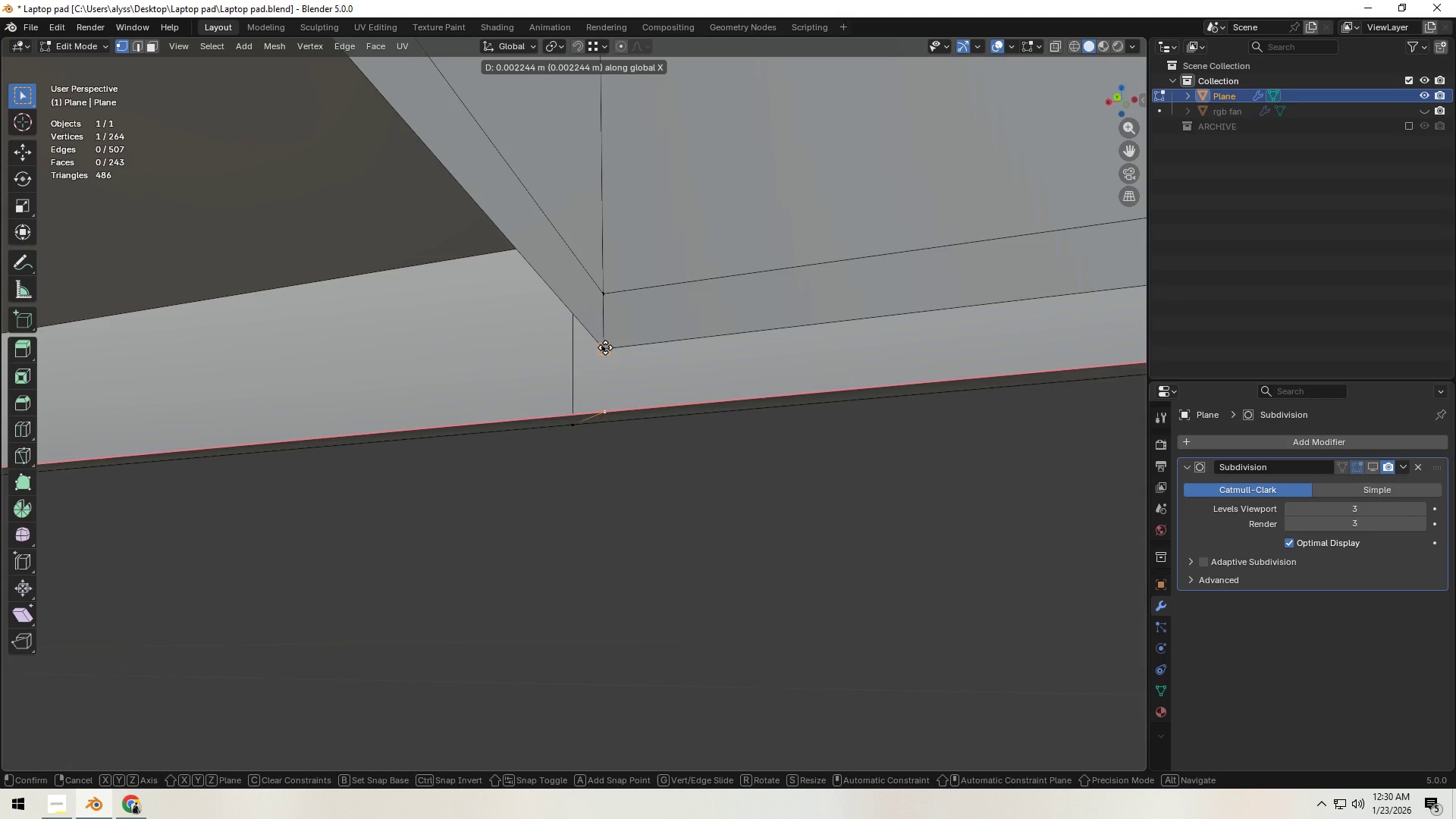 
hold_key(key=ControlLeft, duration=0.44)
left_click([605, 347])
 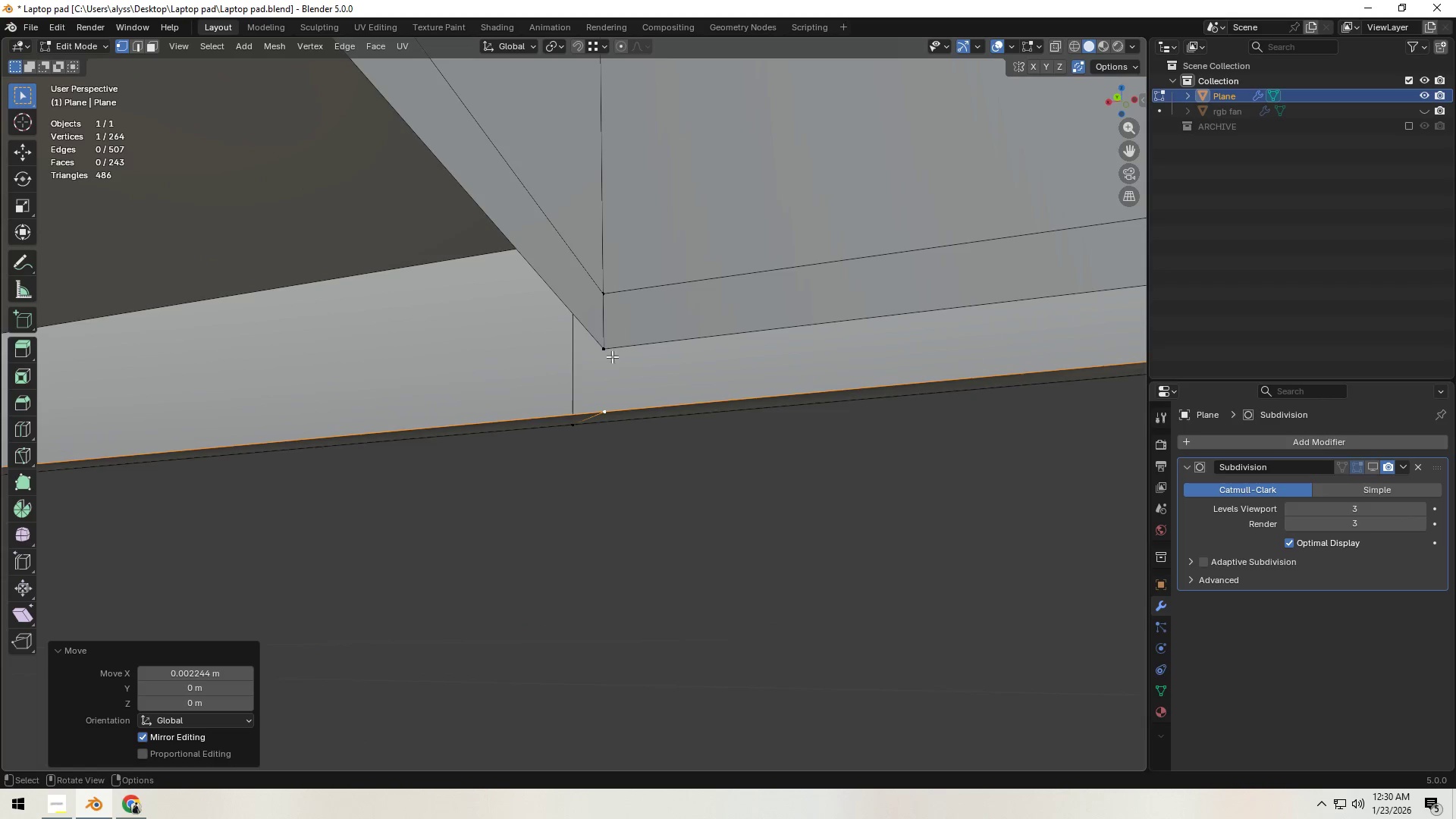 
scroll: coordinate [596, 403], scroll_direction: down, amount: 12.0
 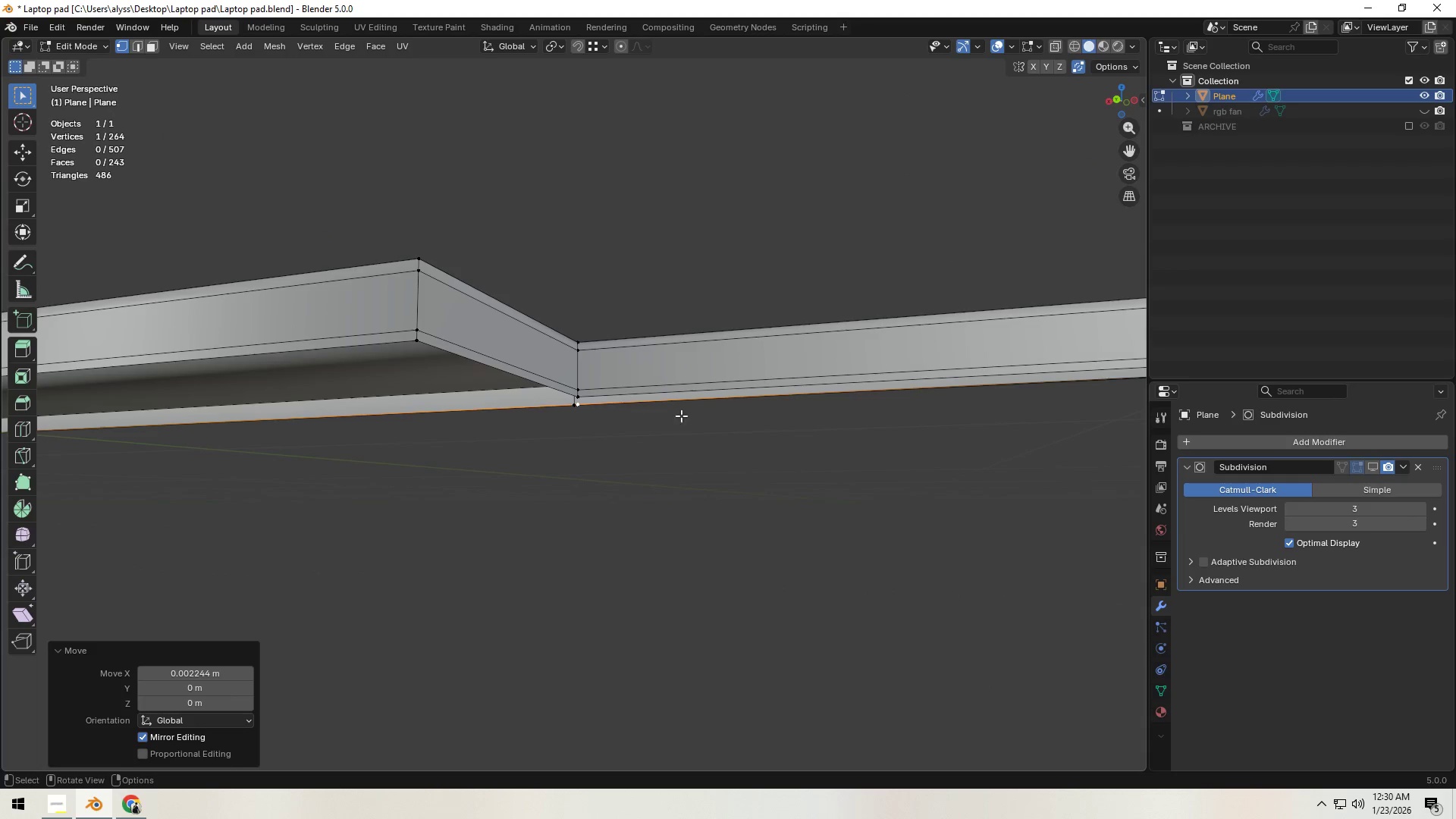 
hold_key(key=ShiftLeft, duration=1.0)
 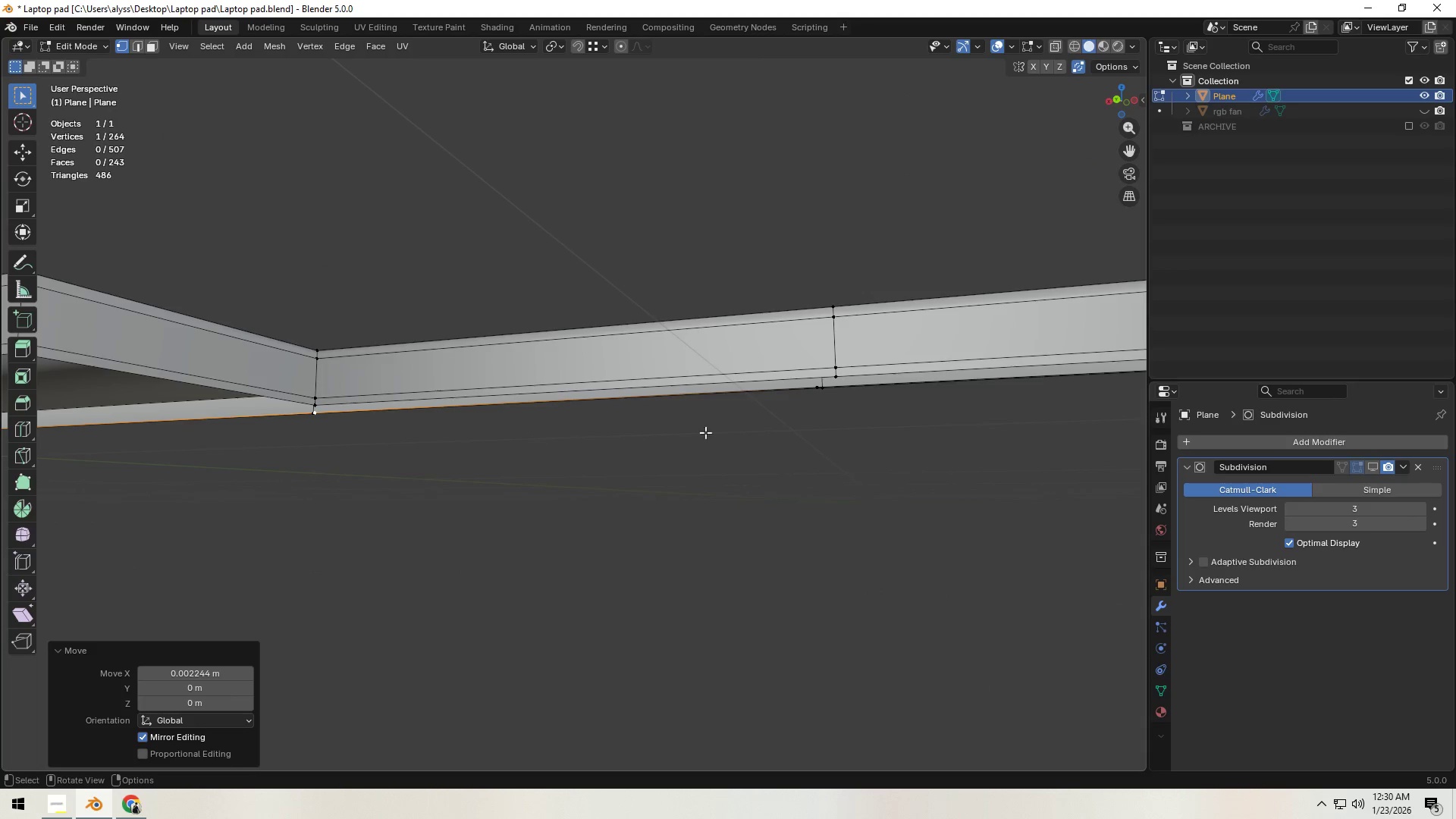 
hold_key(key=ShiftLeft, duration=0.34)
 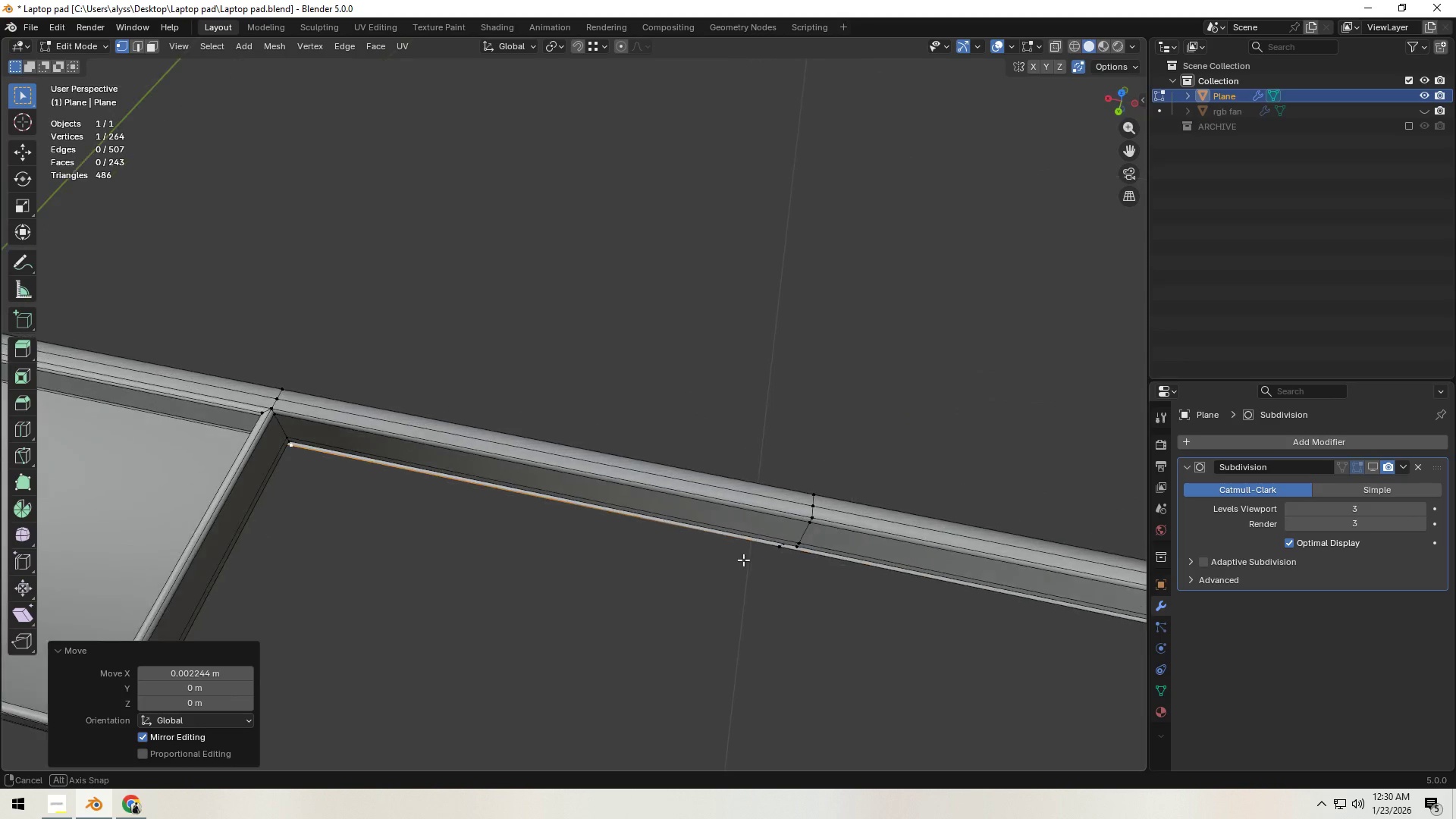 
hold_key(key=ShiftLeft, duration=0.38)
 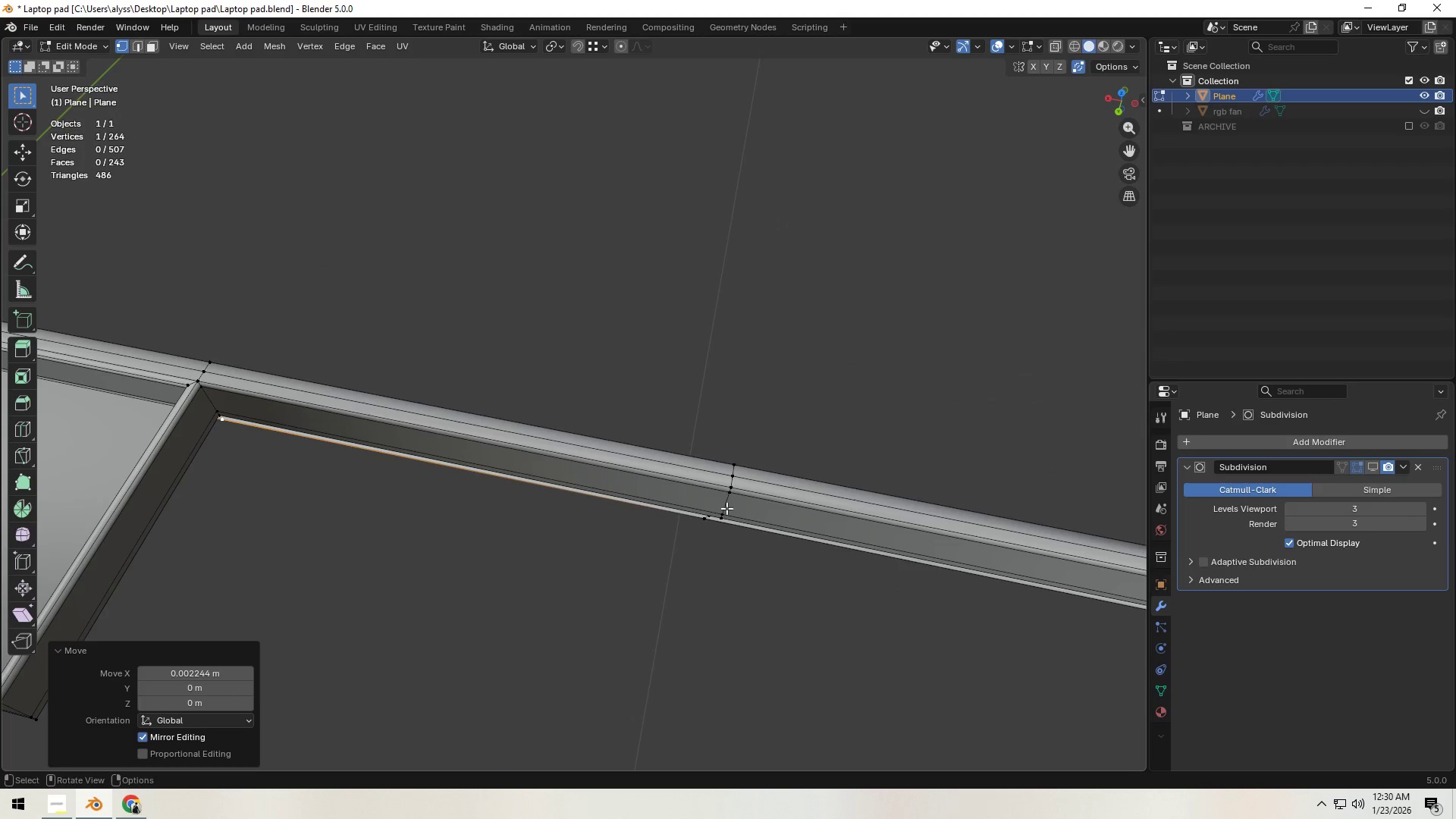 
hold_key(key=AltLeft, duration=0.36)
left_click([726, 502])
 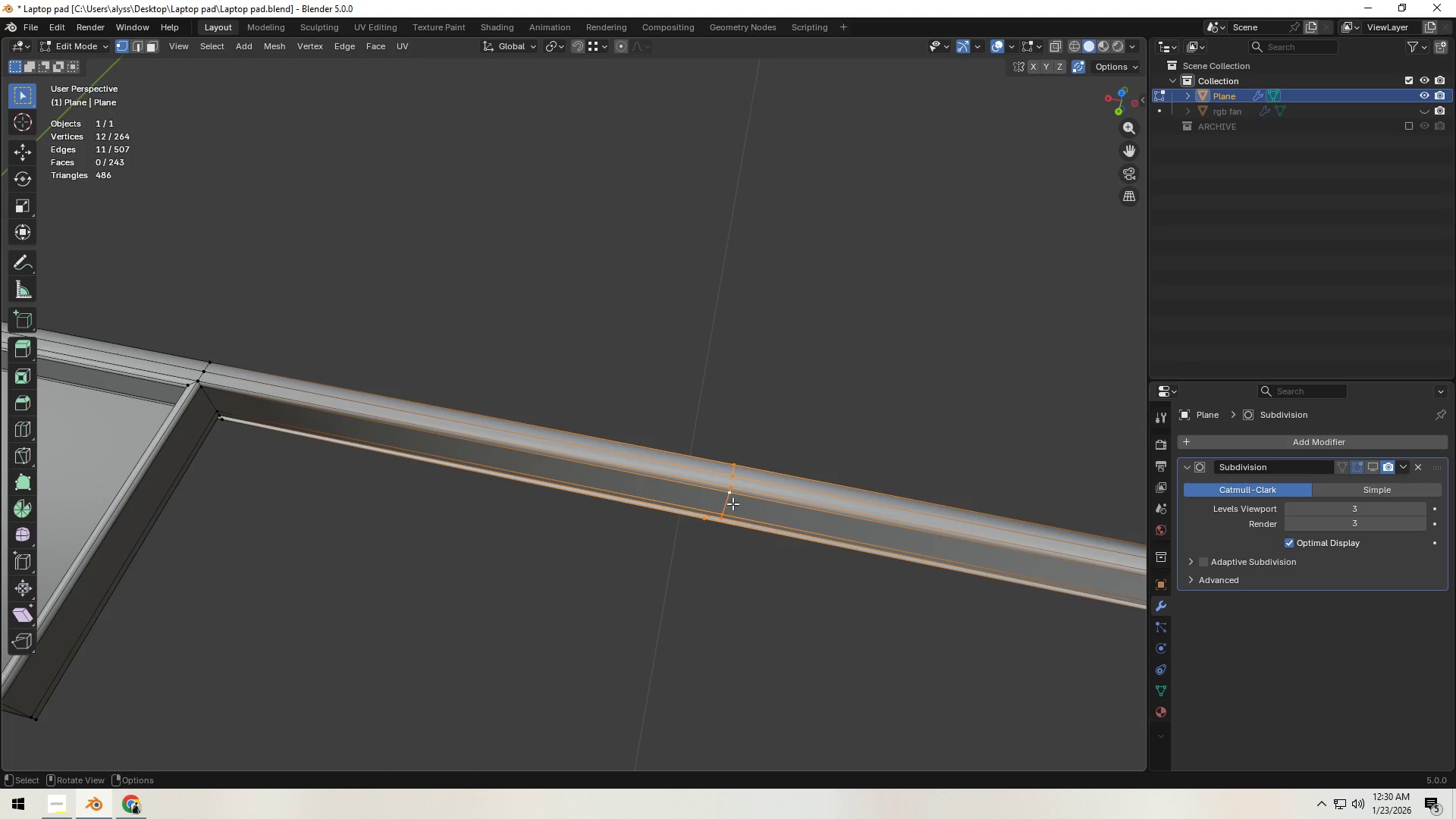 
type(sx0)
key(NumpadEnter)
 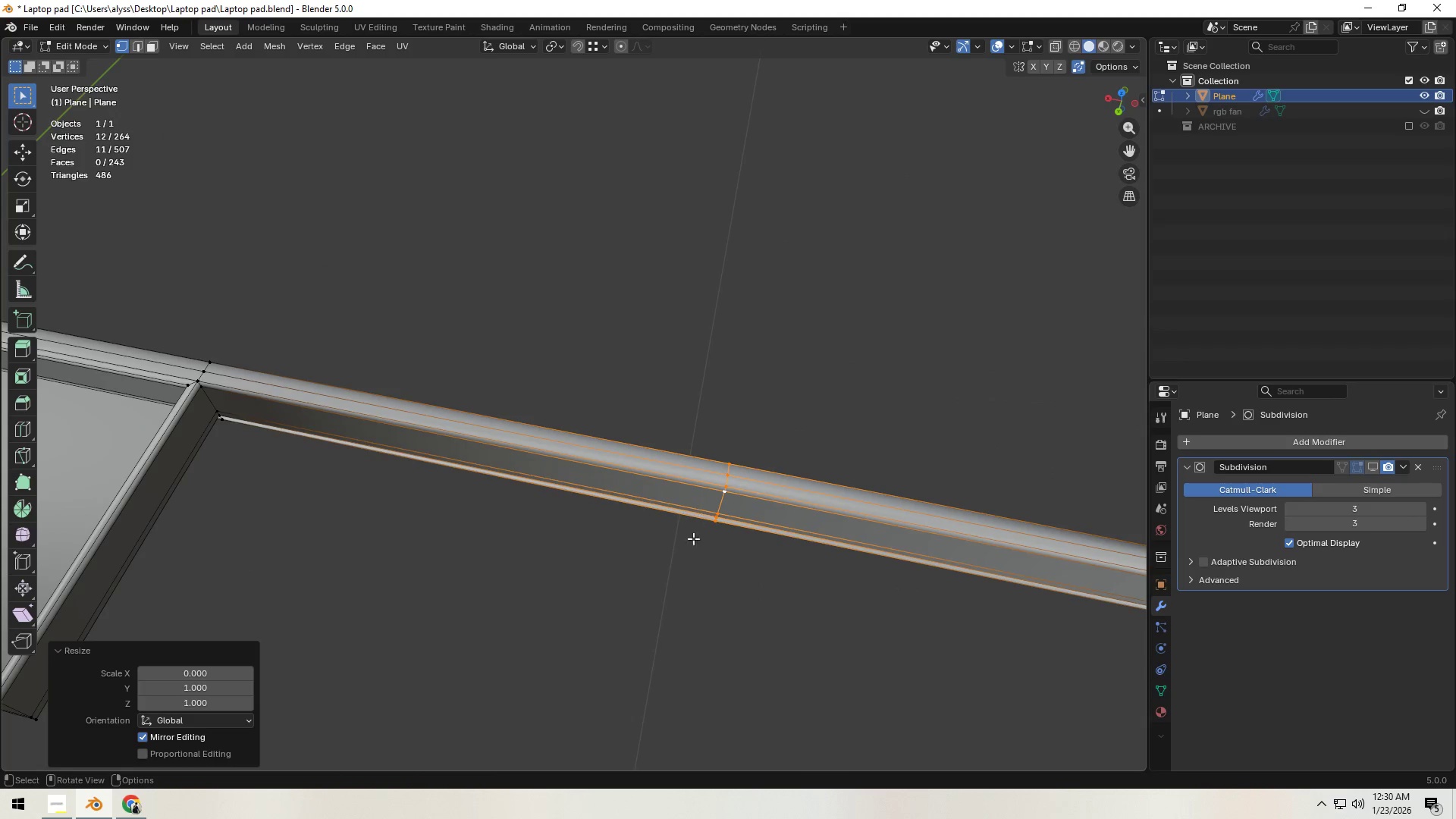 
left_click_drag(start_coordinate=[684, 580], to_coordinate=[688, 580])
 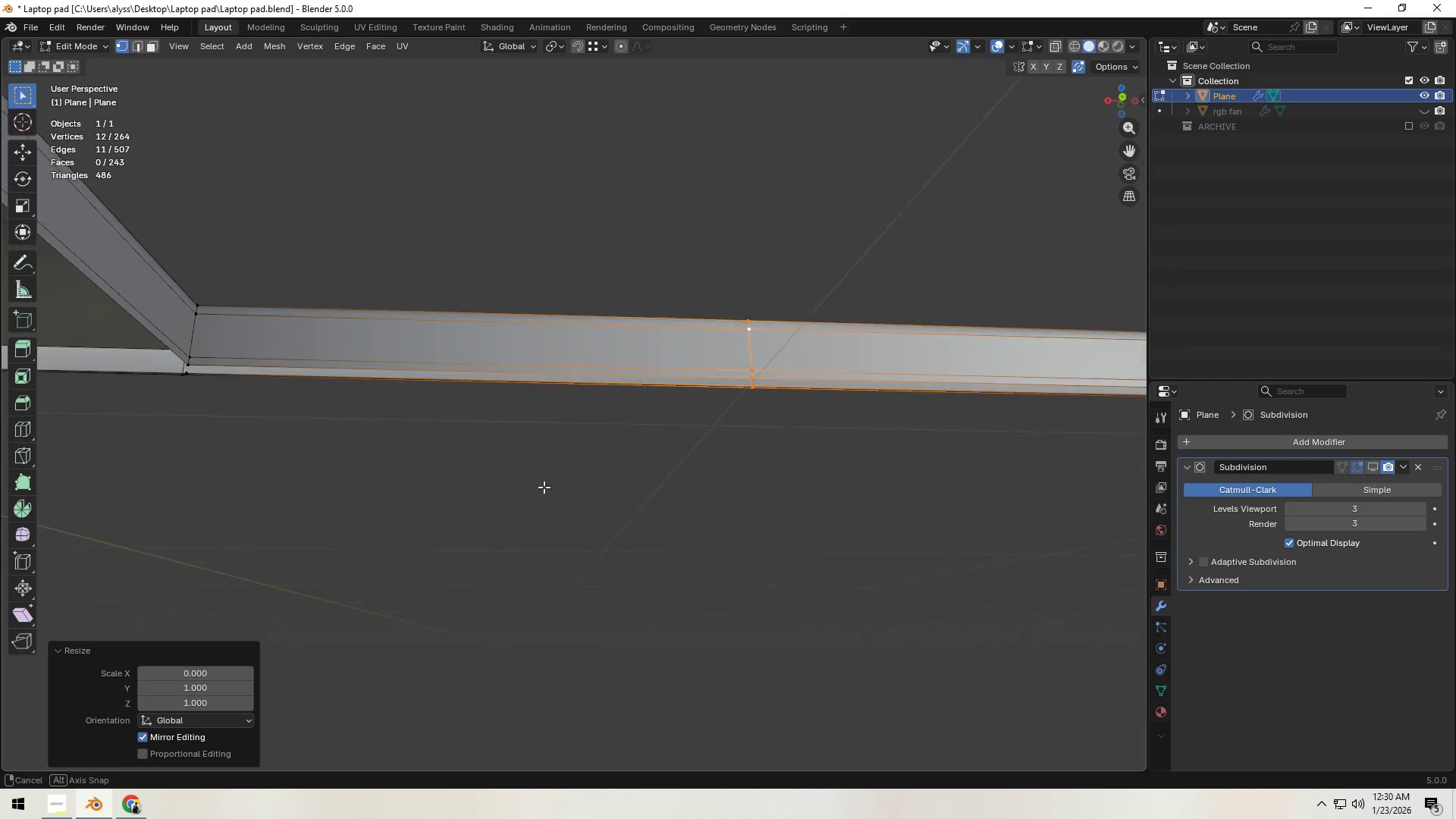 
hold_key(key=ShiftLeft, duration=0.39)
 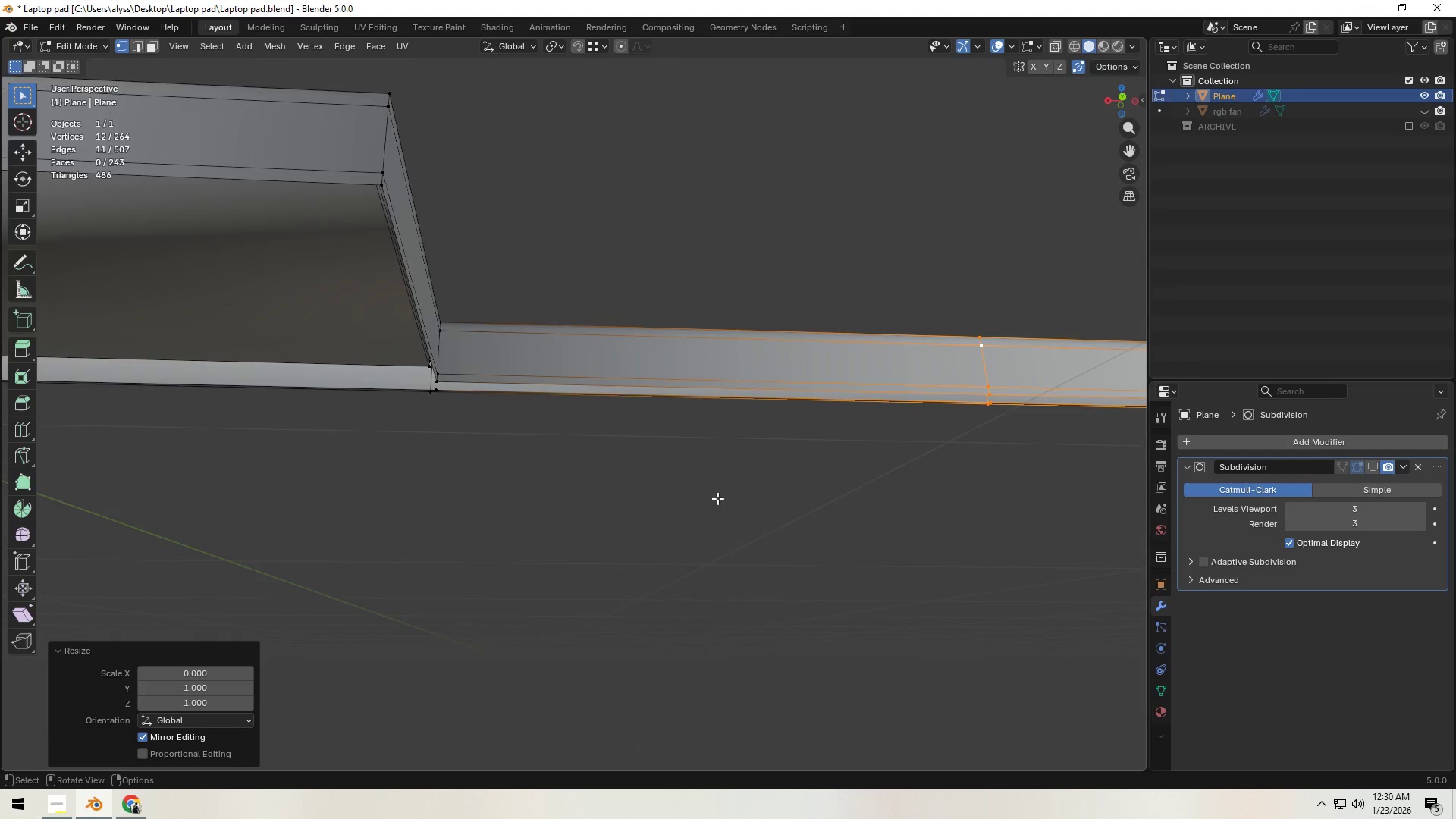 
scroll: coordinate [704, 513], scroll_direction: down, amount: 5.0
 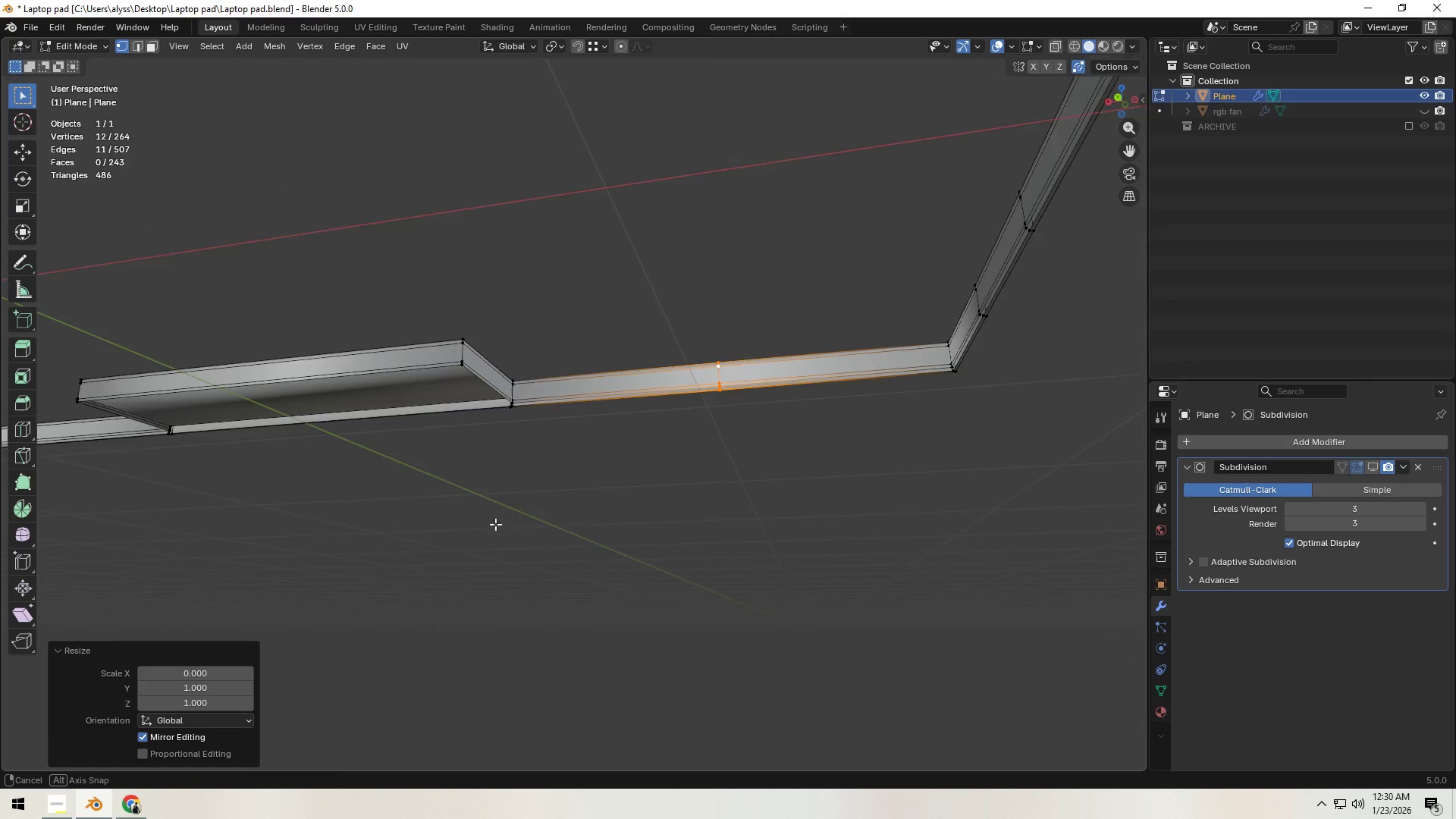 
hold_key(key=ShiftLeft, duration=0.36)
 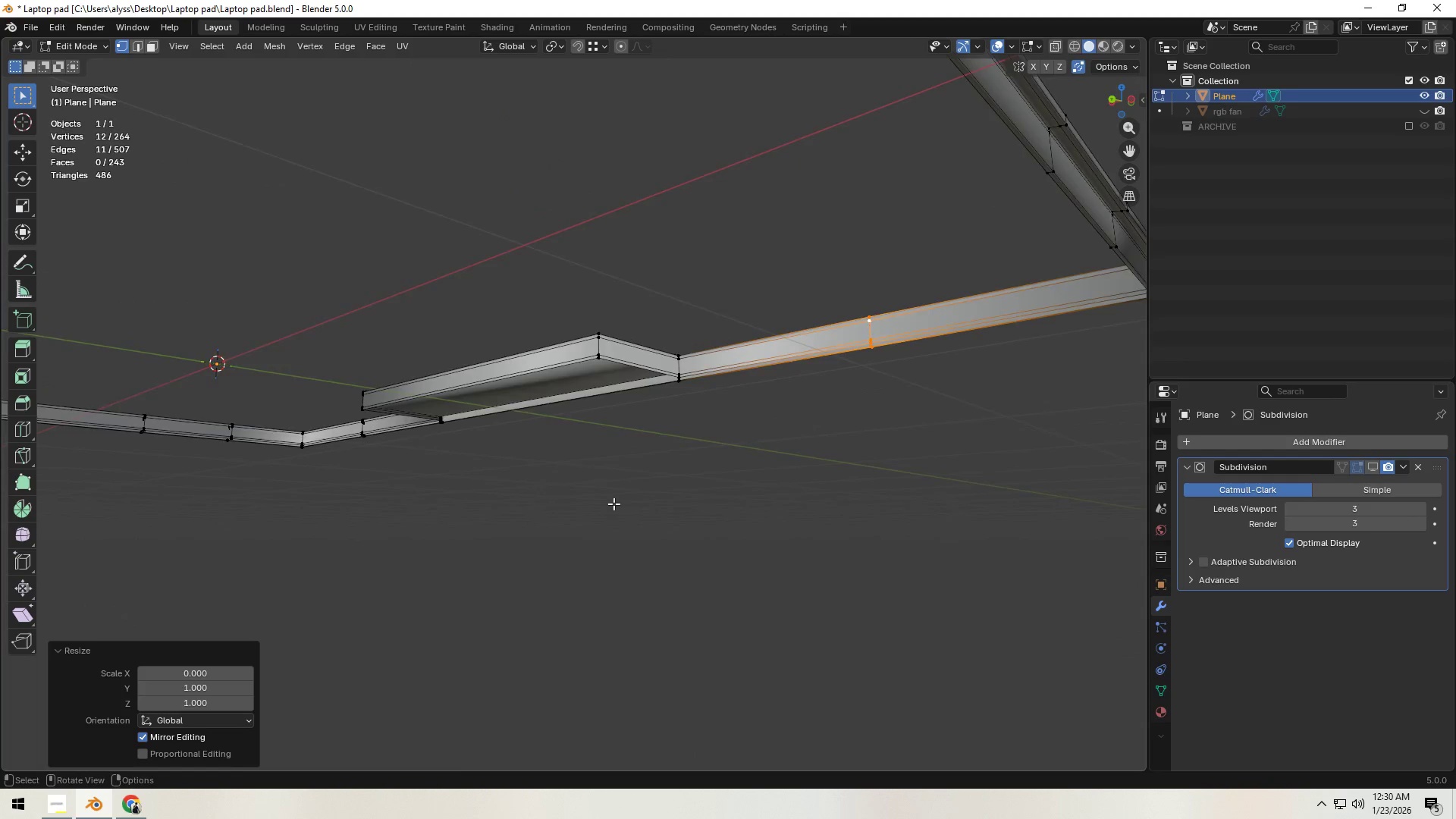 
scroll: coordinate [613, 504], scroll_direction: up, amount: 4.0
 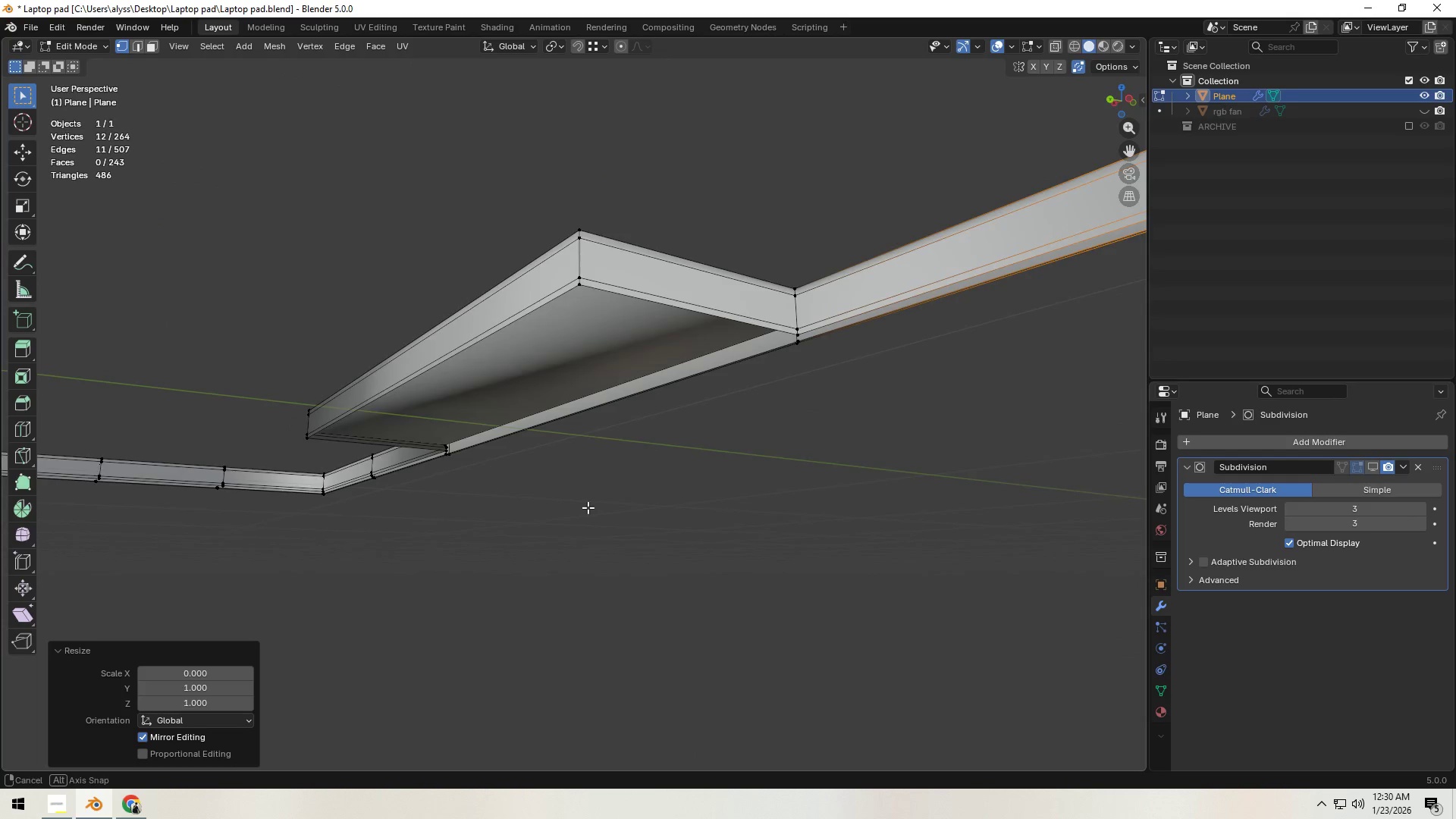 
hold_key(key=ShiftLeft, duration=0.42)
 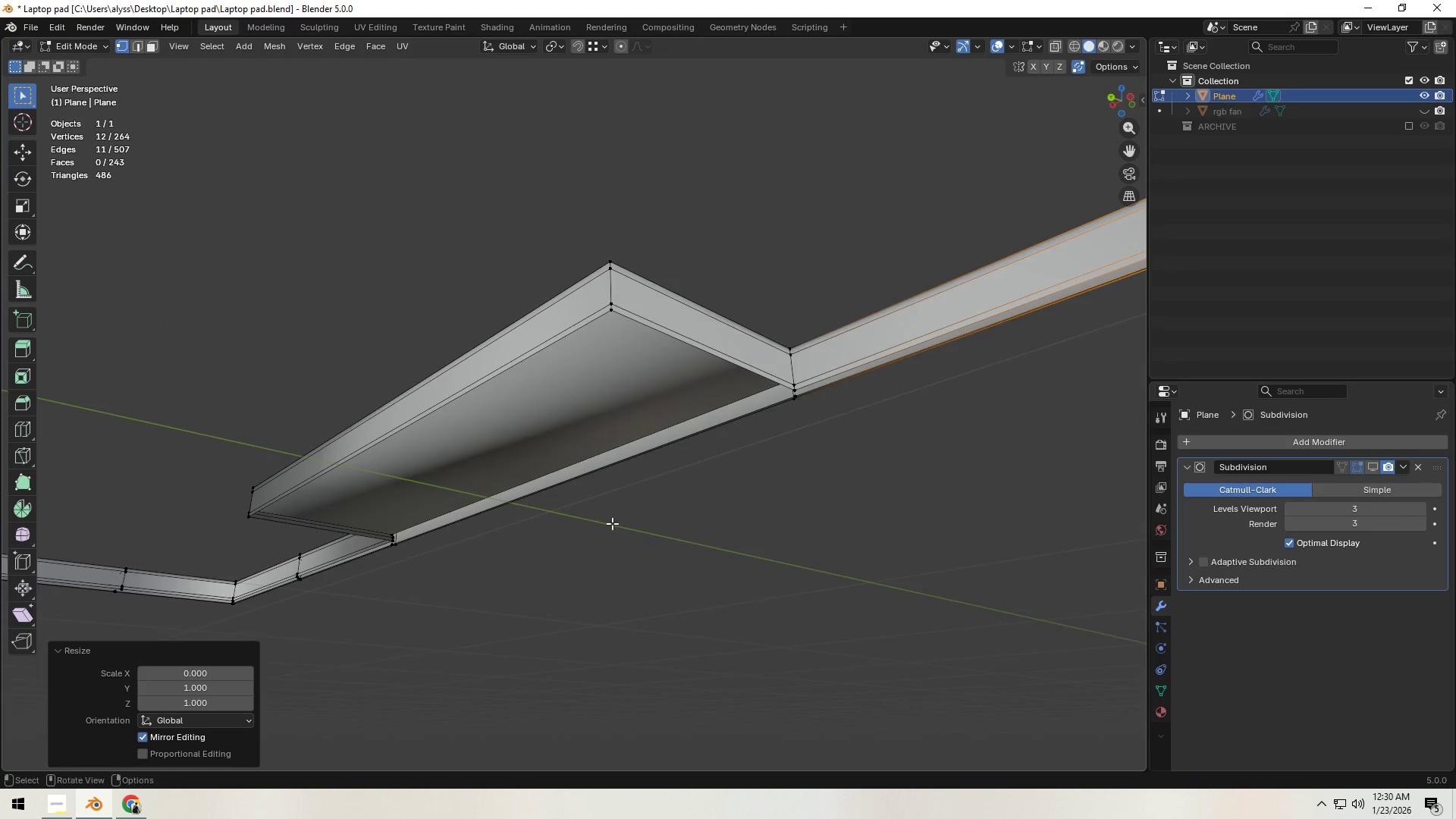 
scroll: coordinate [612, 520], scroll_direction: up, amount: 2.0
 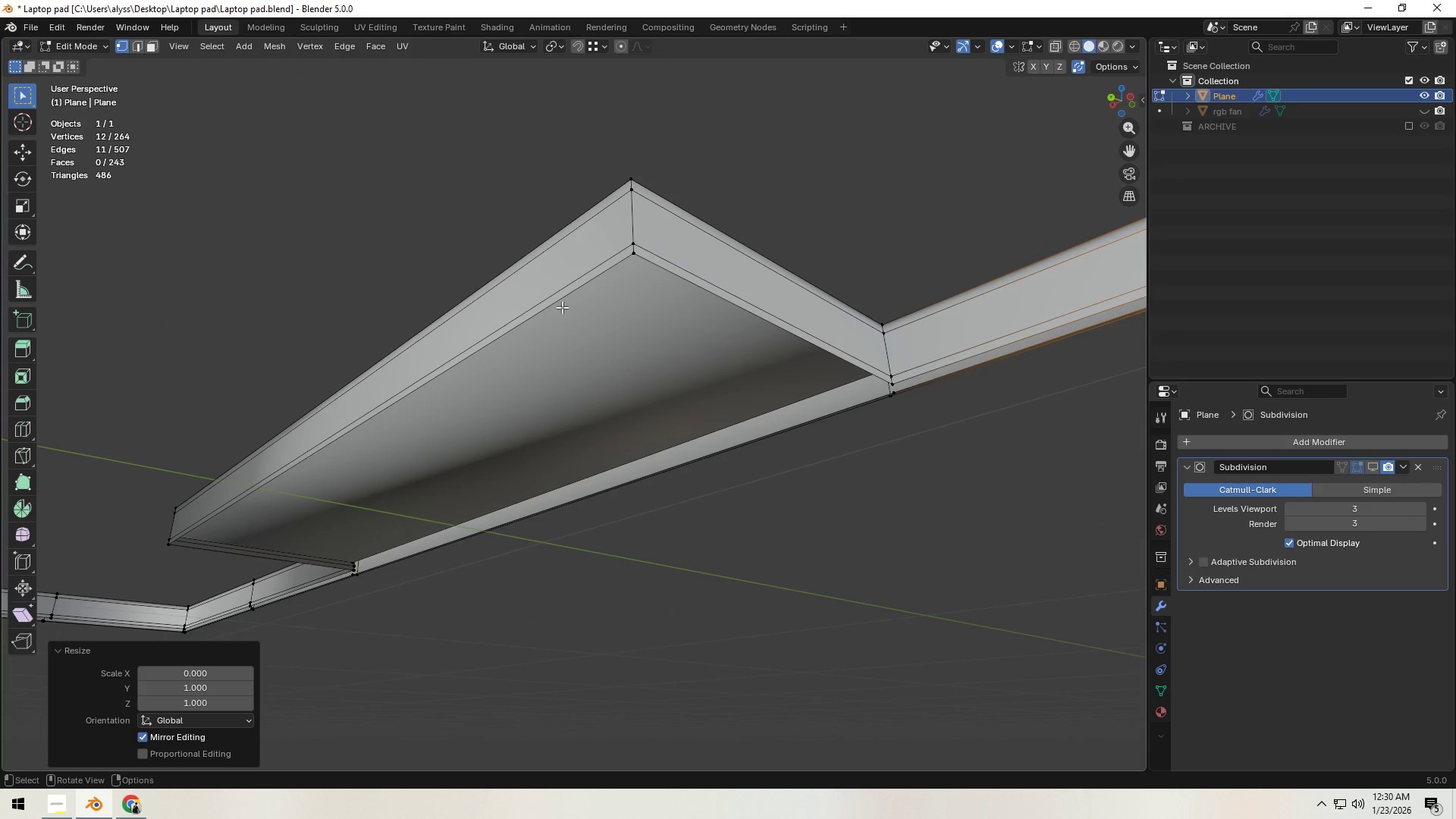 
key(2)
 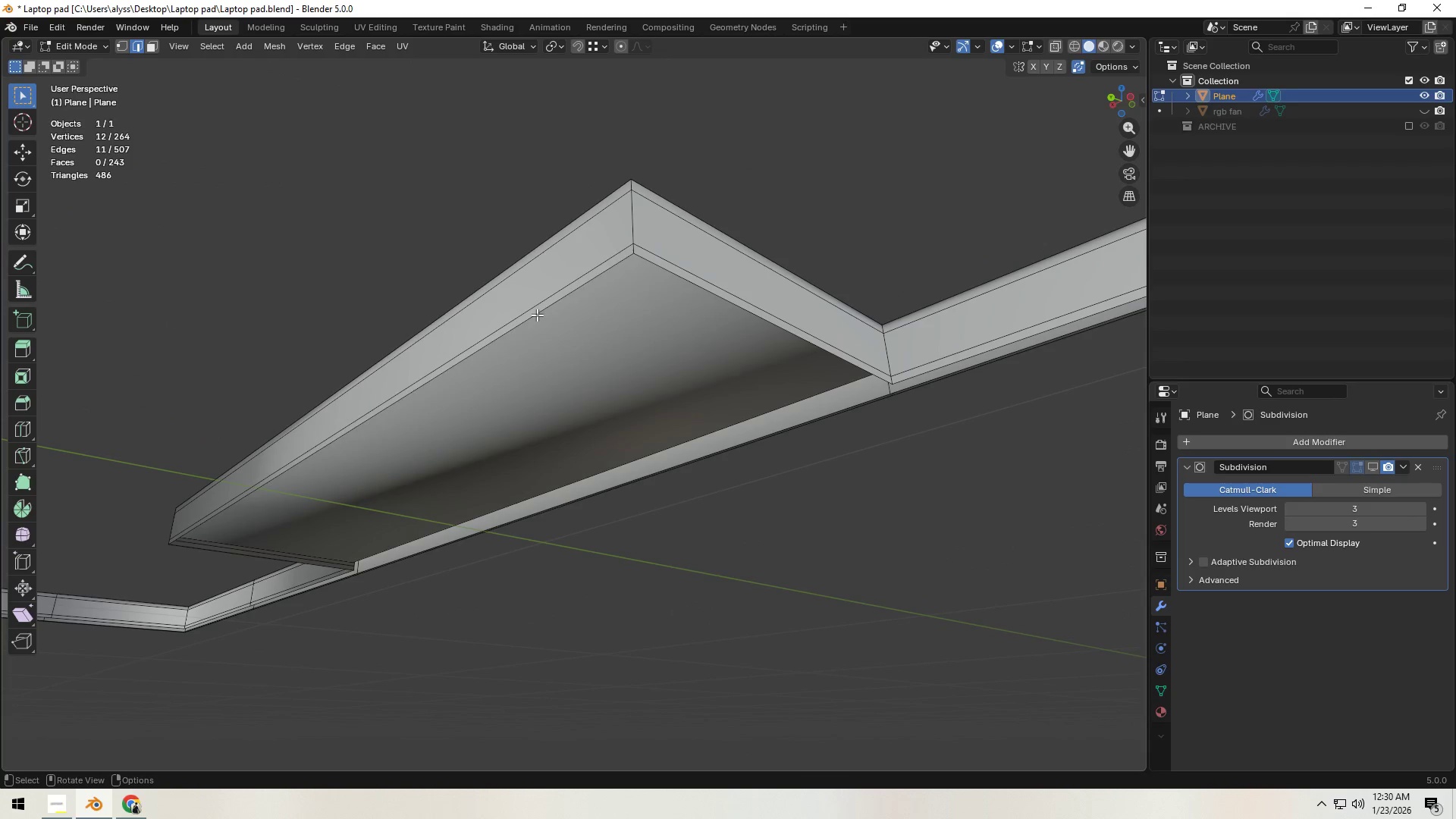 
left_click([537, 315])
 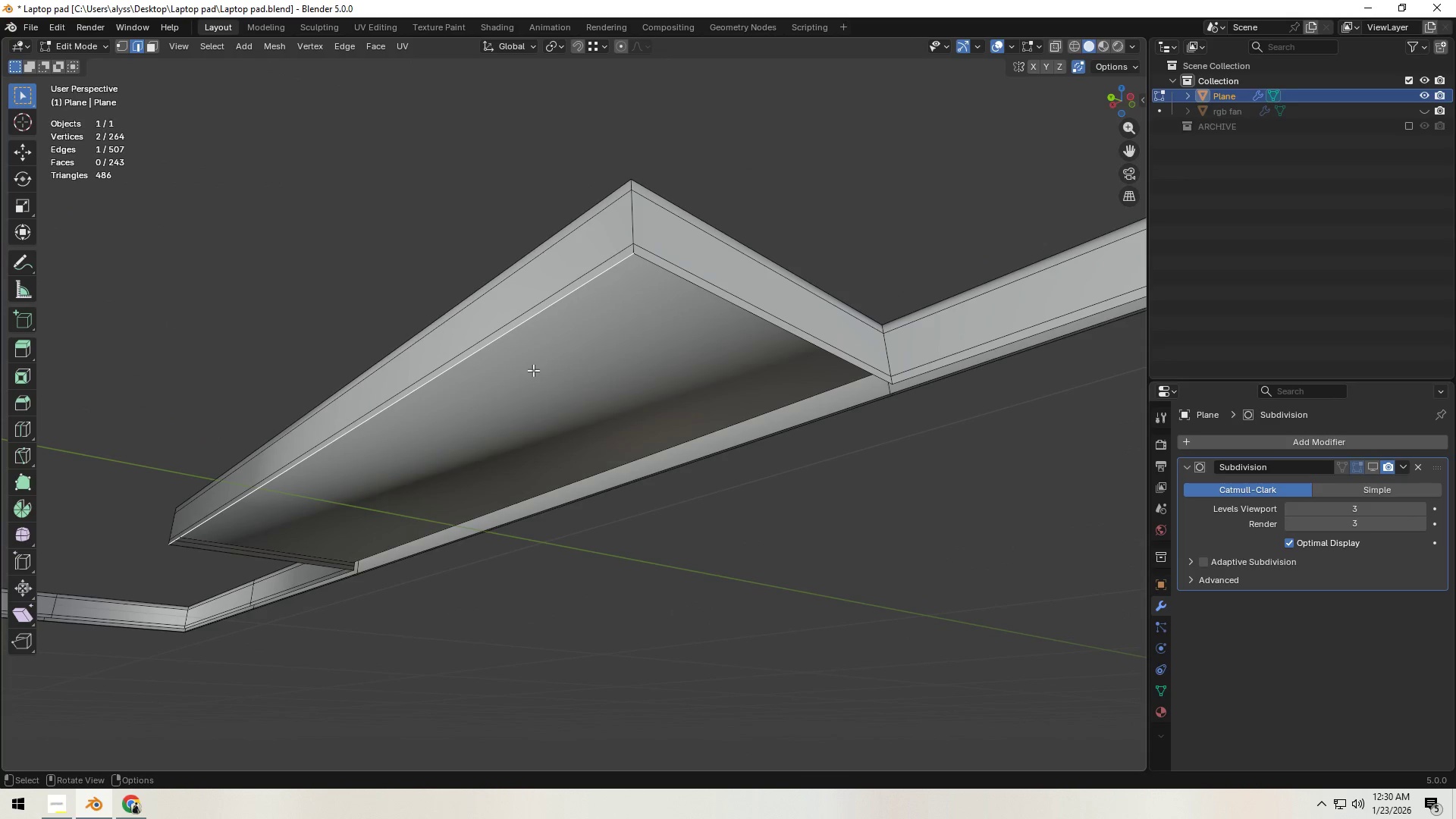 
scroll: coordinate [429, 410], scroll_direction: down, amount: 4.0
 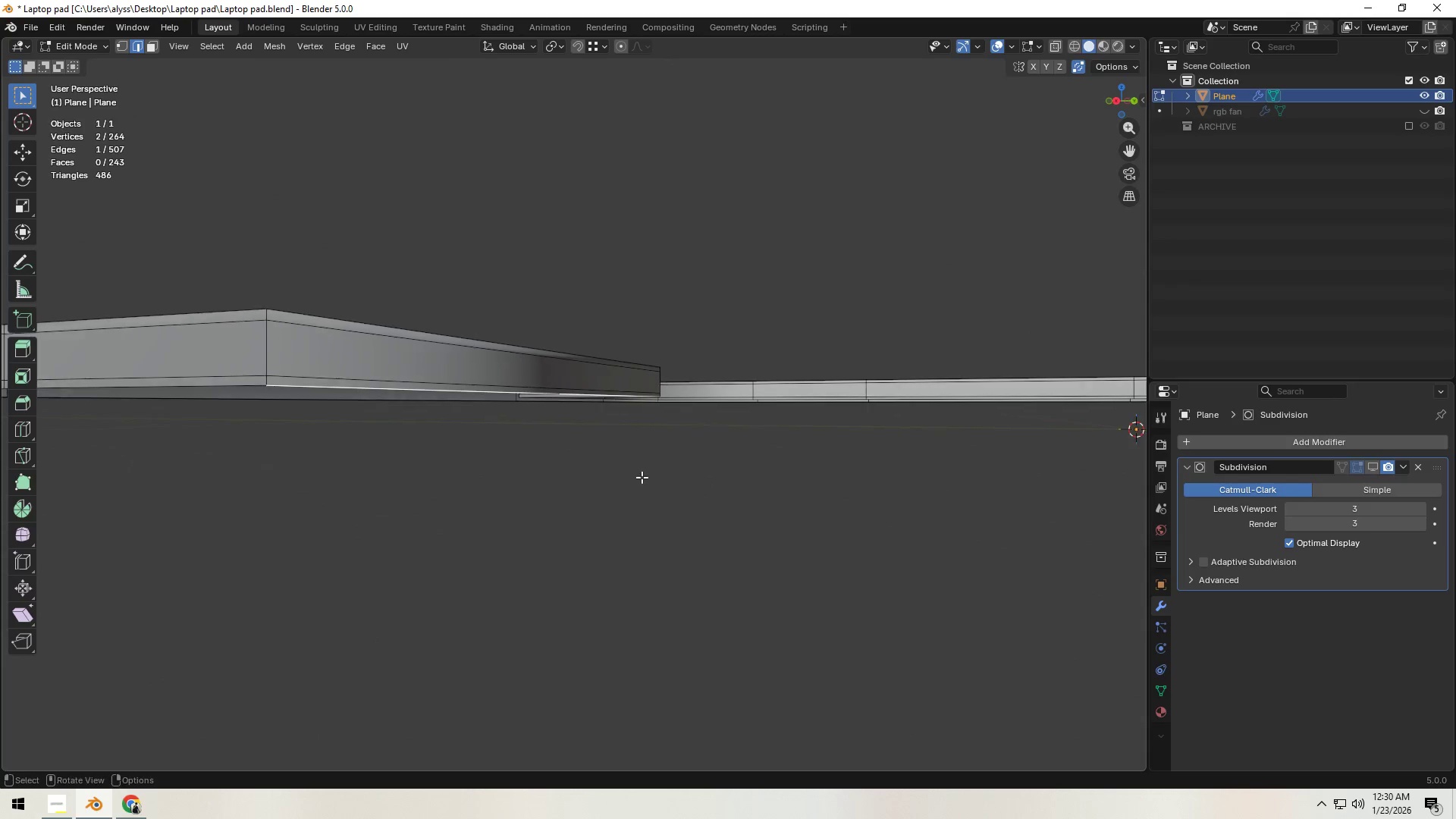 
hold_key(key=ShiftLeft, duration=0.61)
 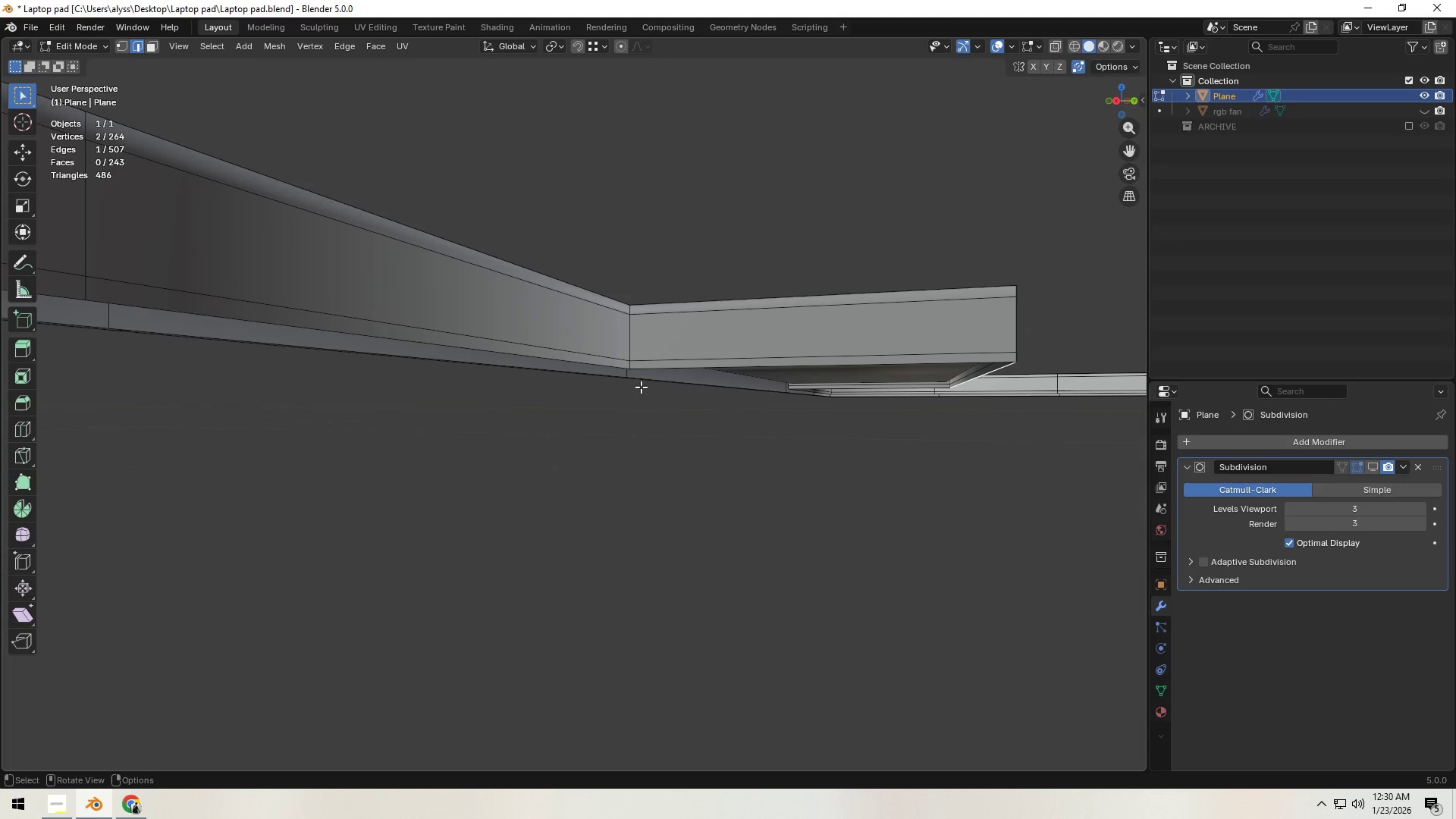 
key(1)
 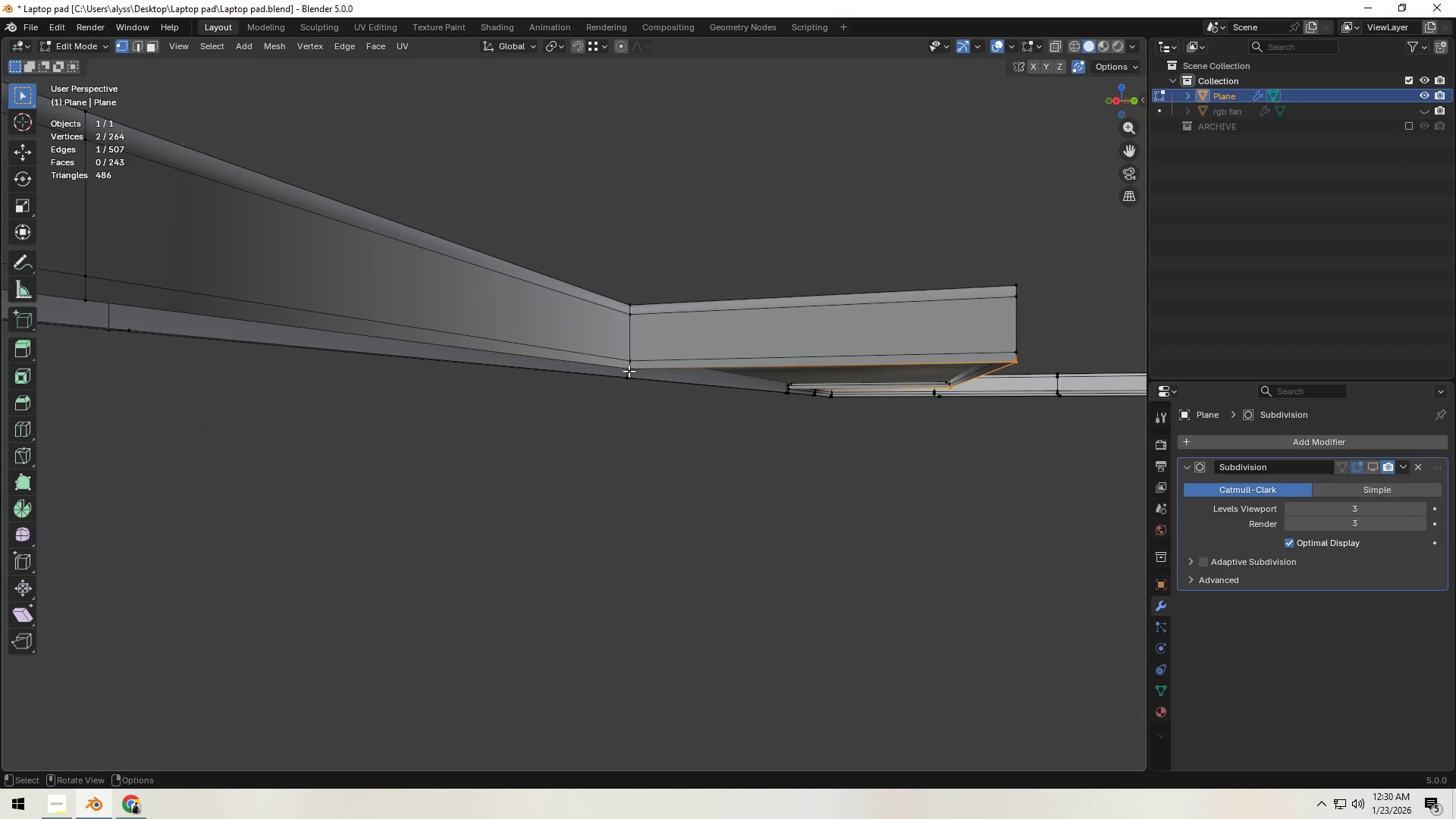 
left_click([629, 369])
 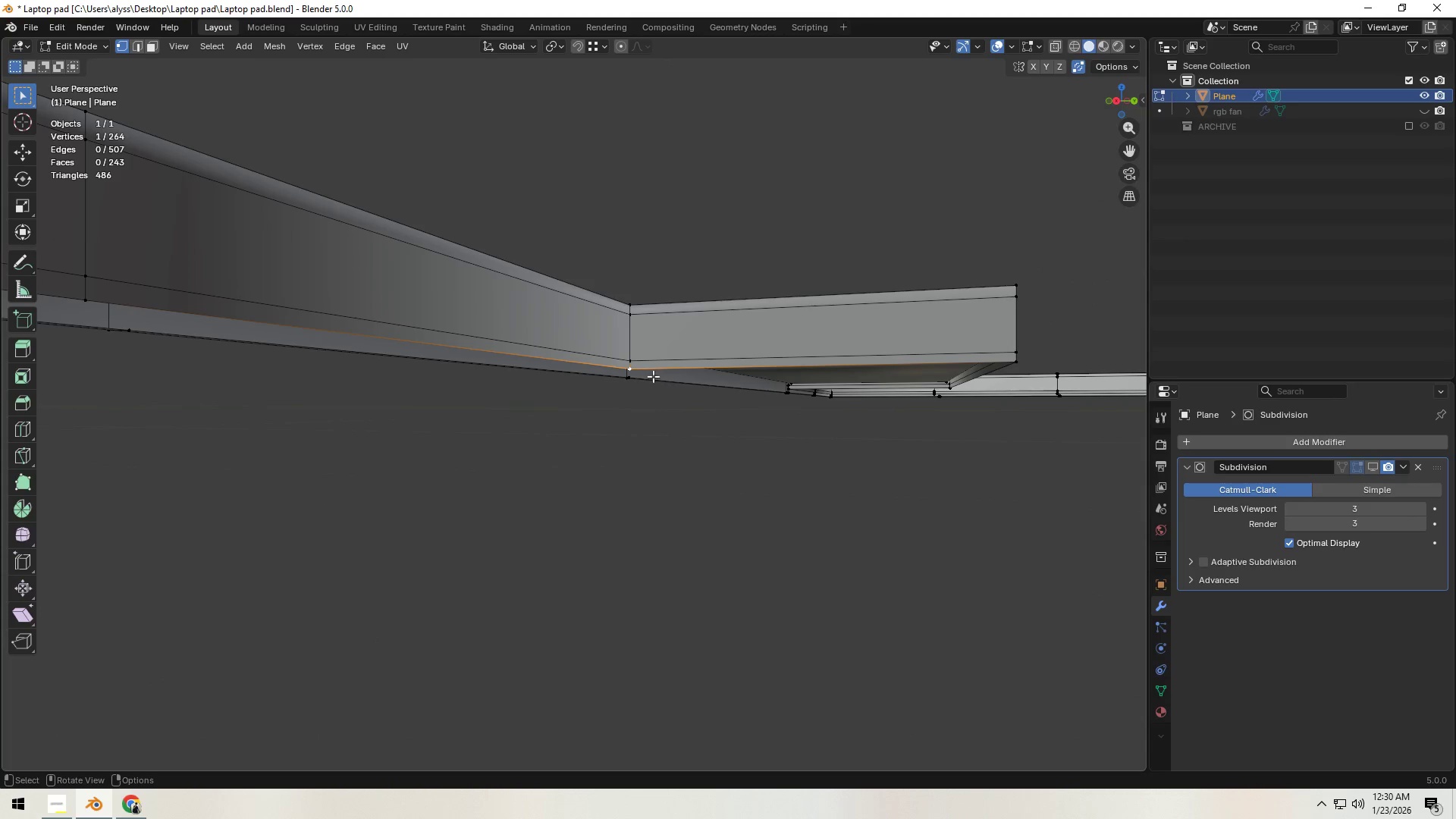 
key(Backquote)
 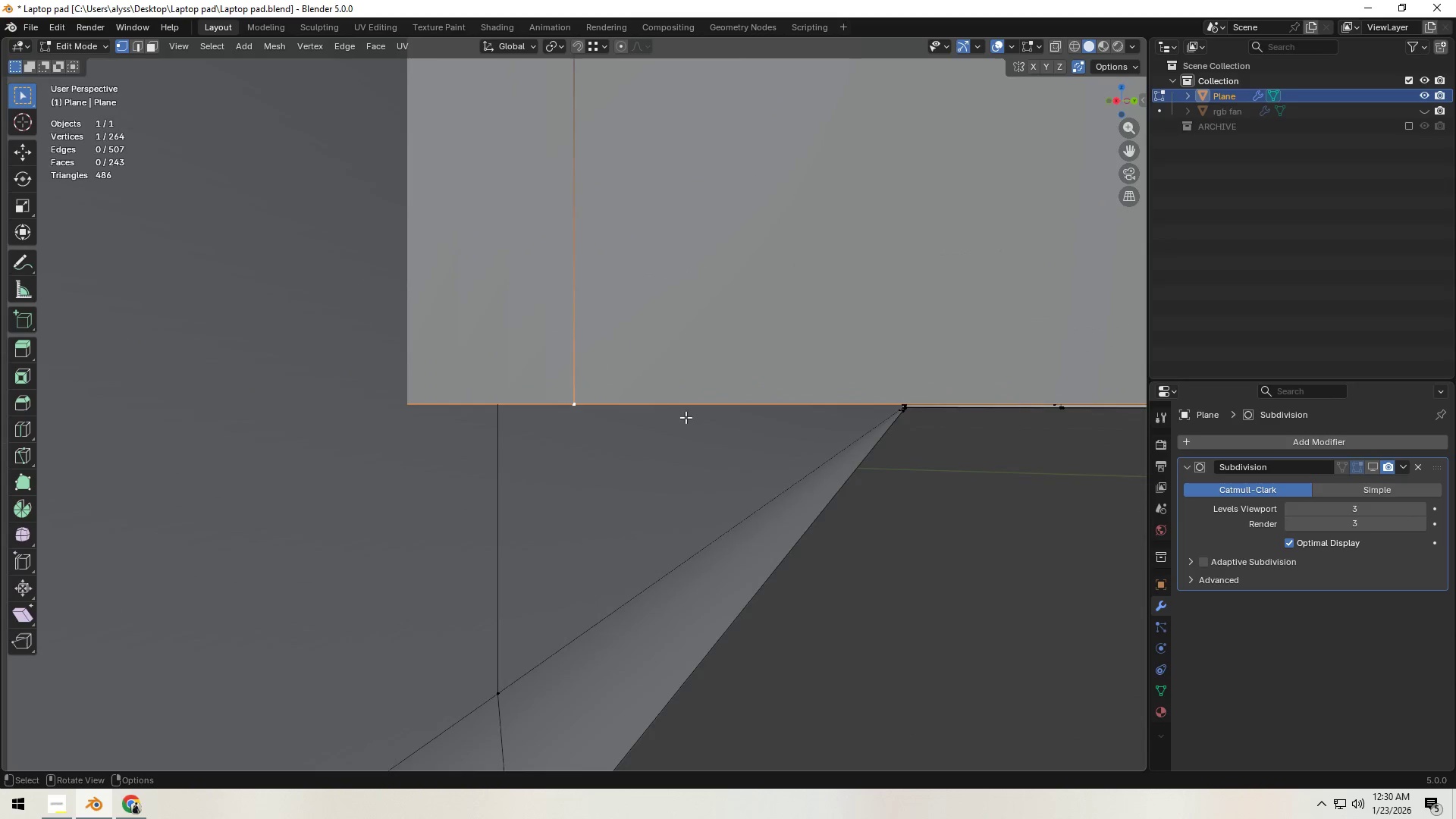 
scroll: coordinate [670, 436], scroll_direction: down, amount: 9.0
 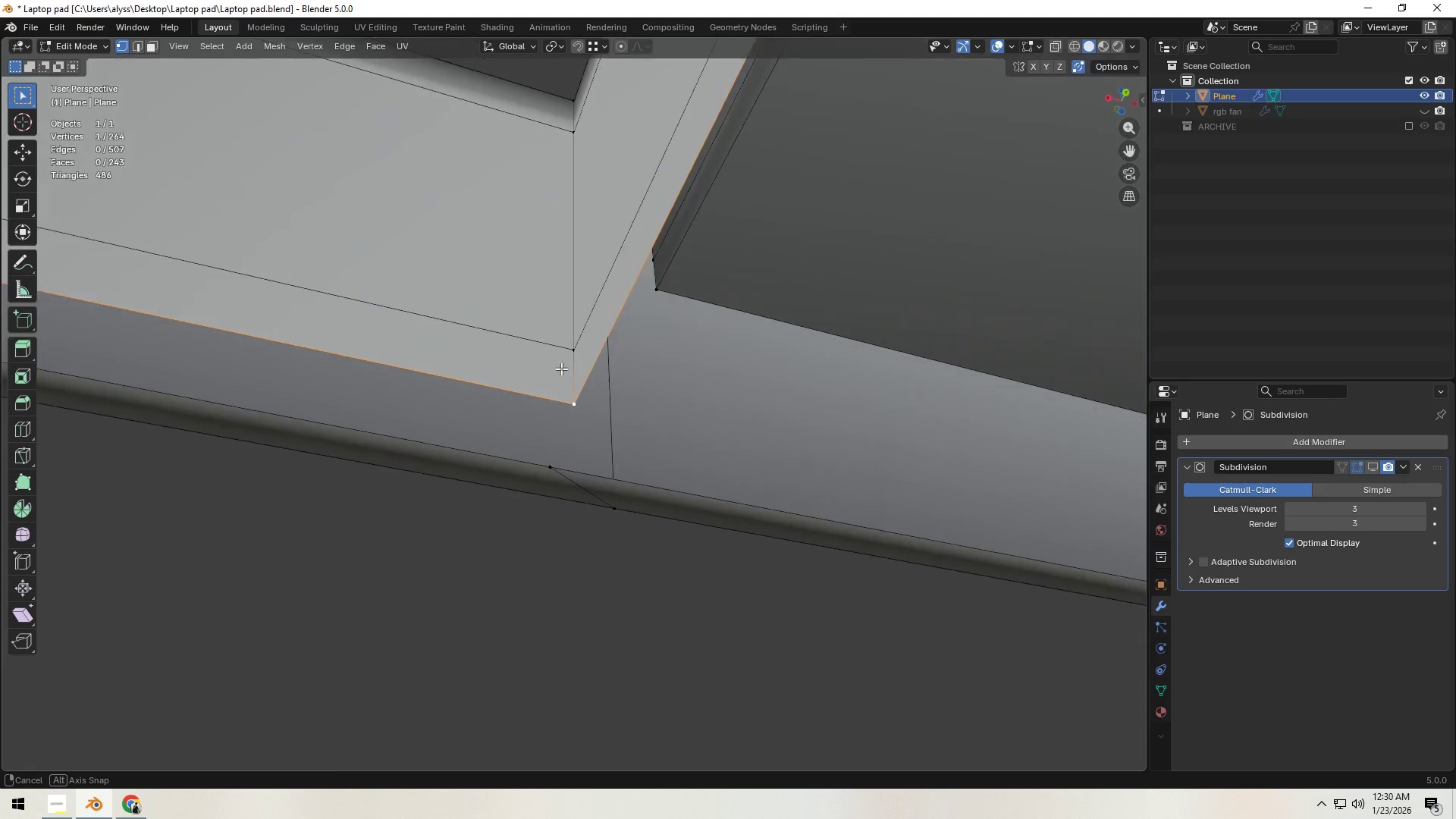 
left_click([550, 463])
 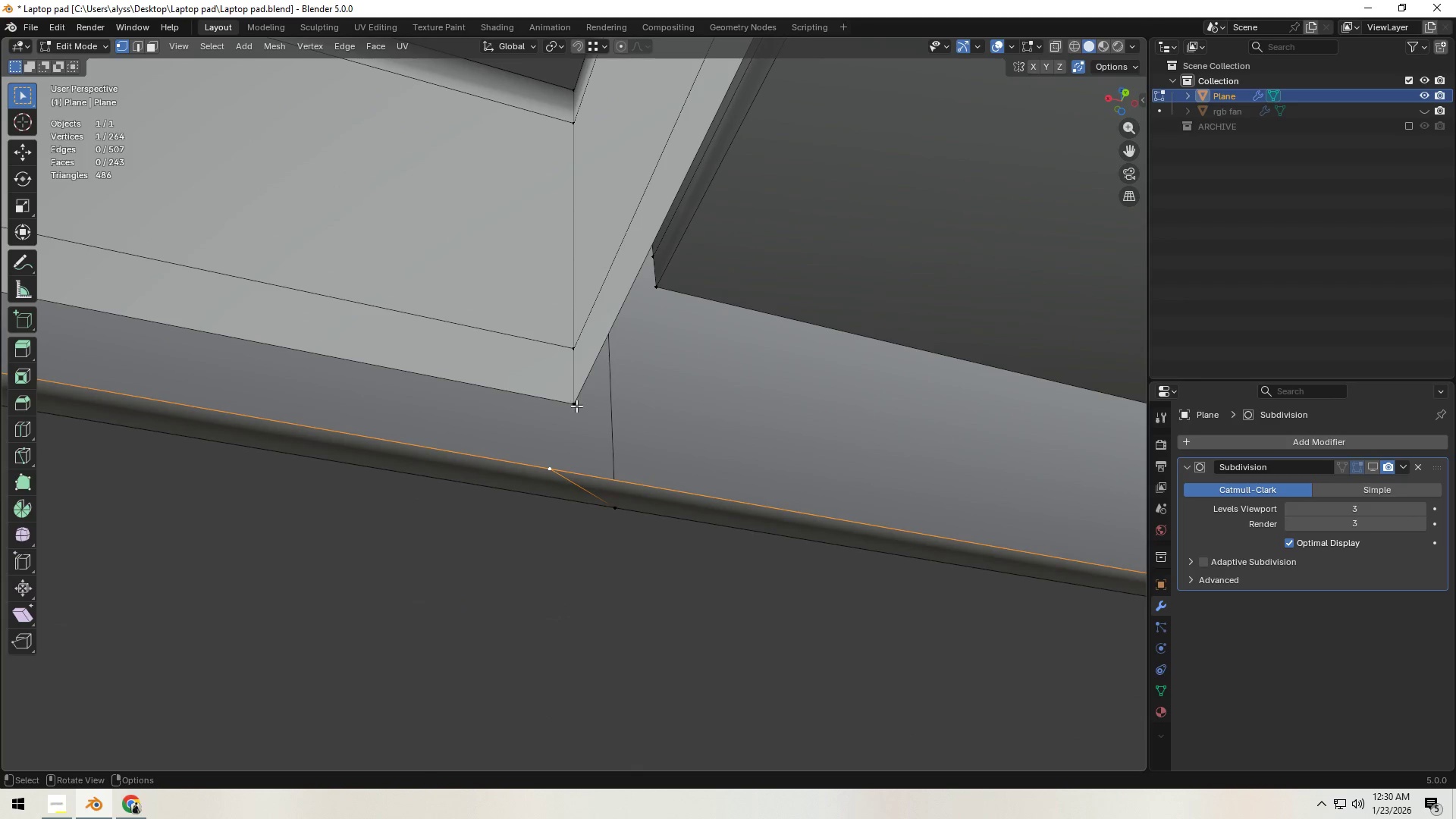 
type(gx)
 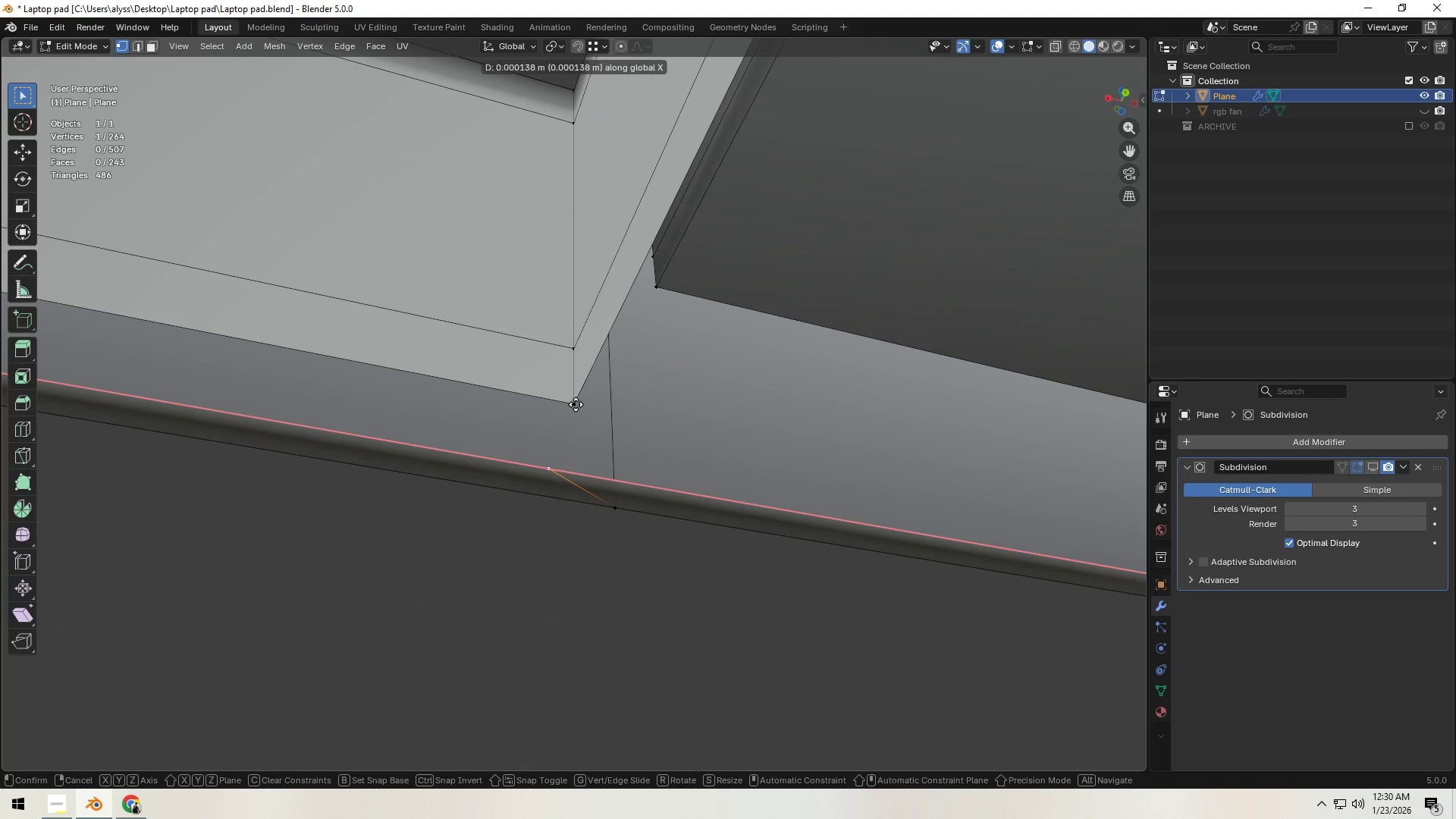 
hold_key(key=ControlLeft, duration=0.5)
left_click([575, 404])
 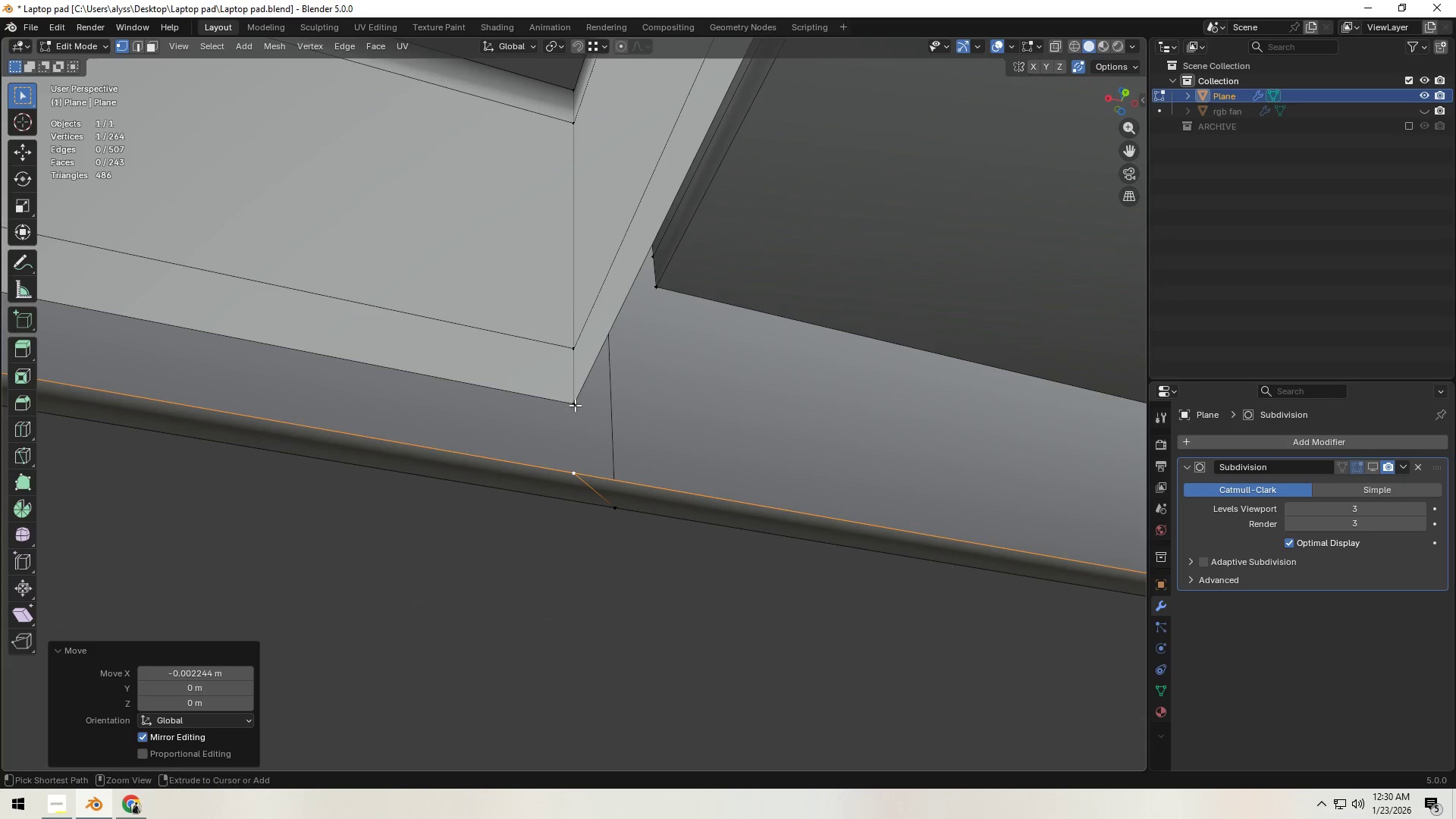 
scroll: coordinate [565, 461], scroll_direction: down, amount: 11.0
 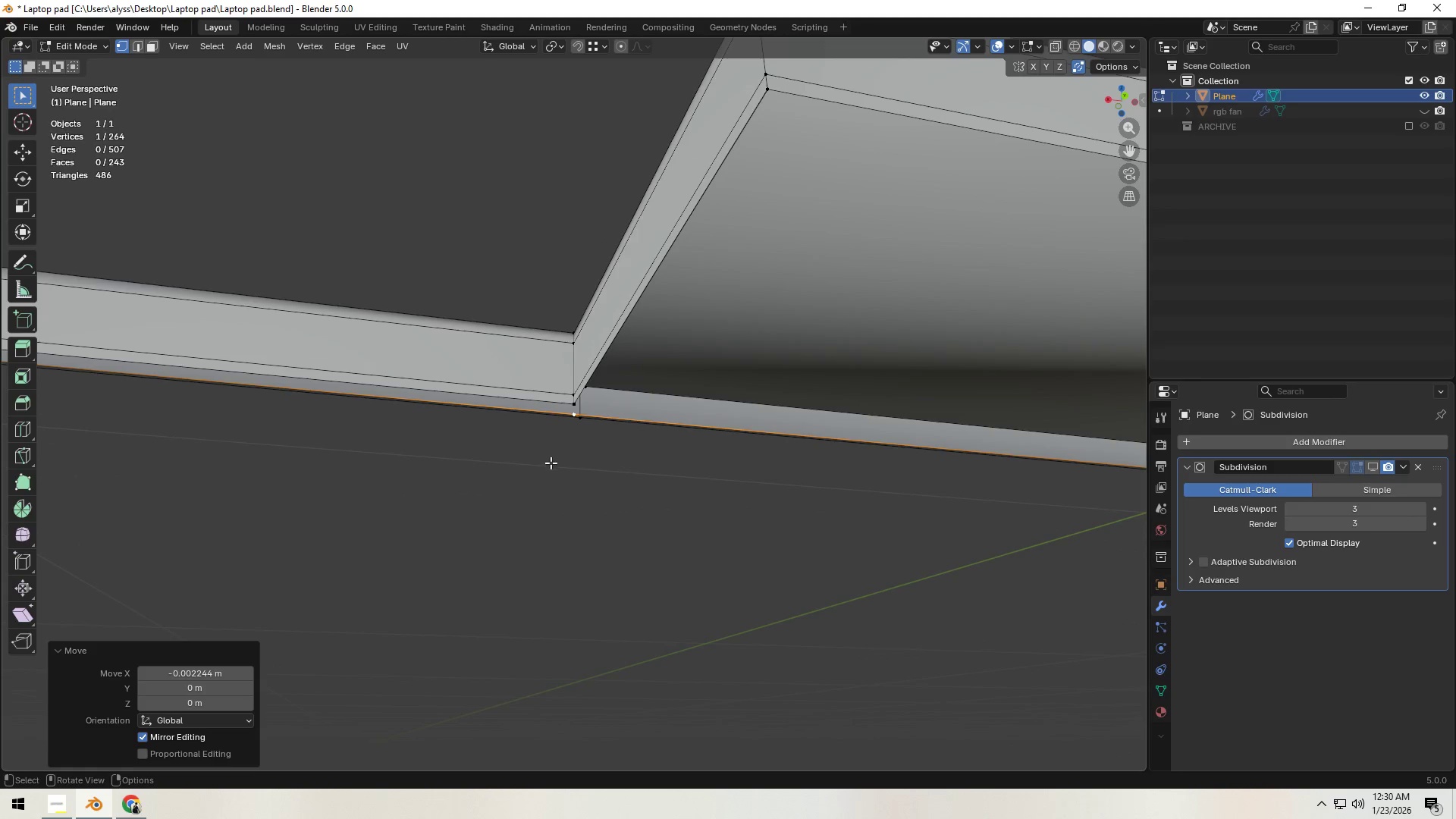 
hold_key(key=ShiftLeft, duration=0.48)
 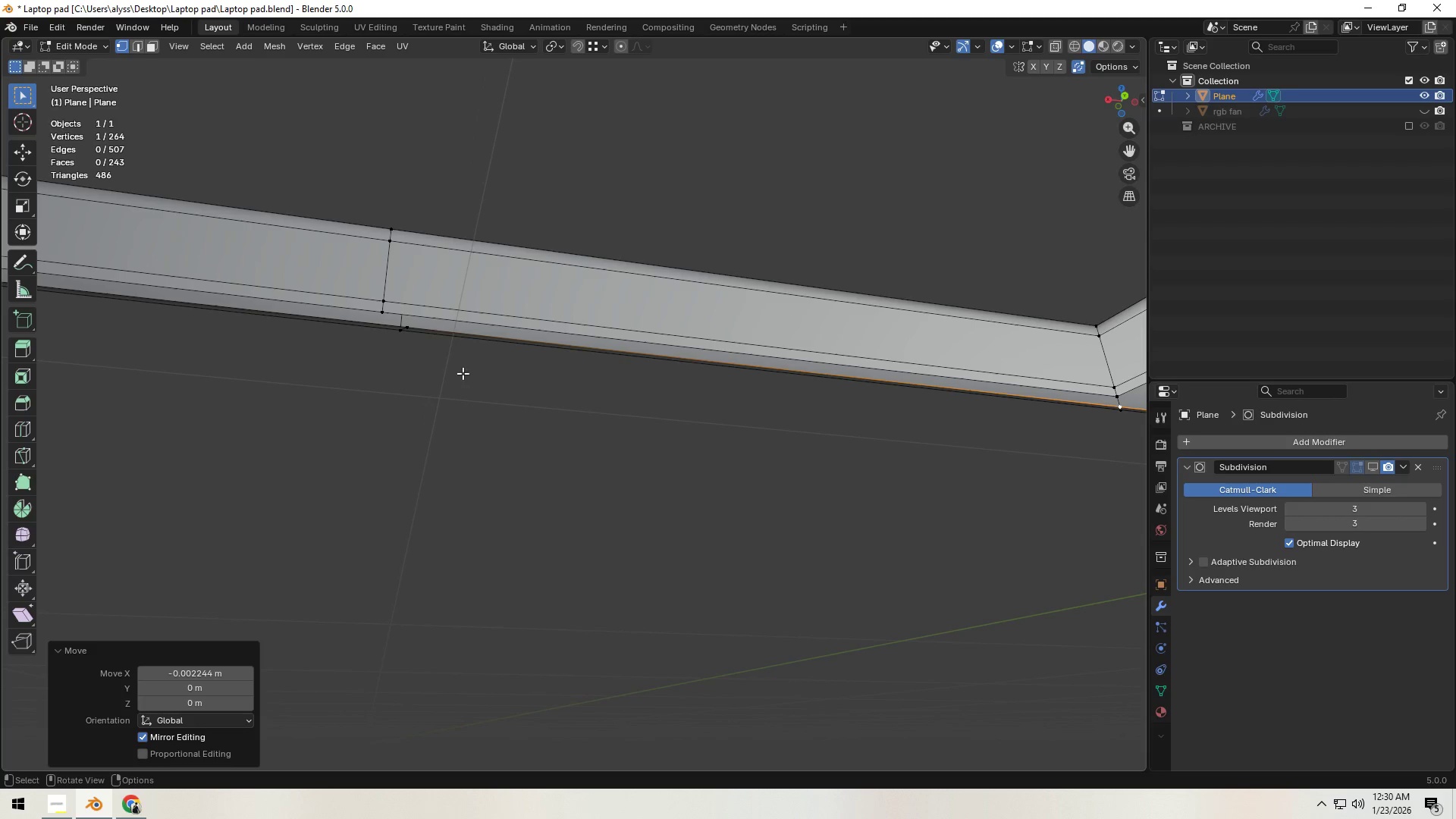 
hold_key(key=AltLeft, duration=0.47)
left_click([387, 291])
 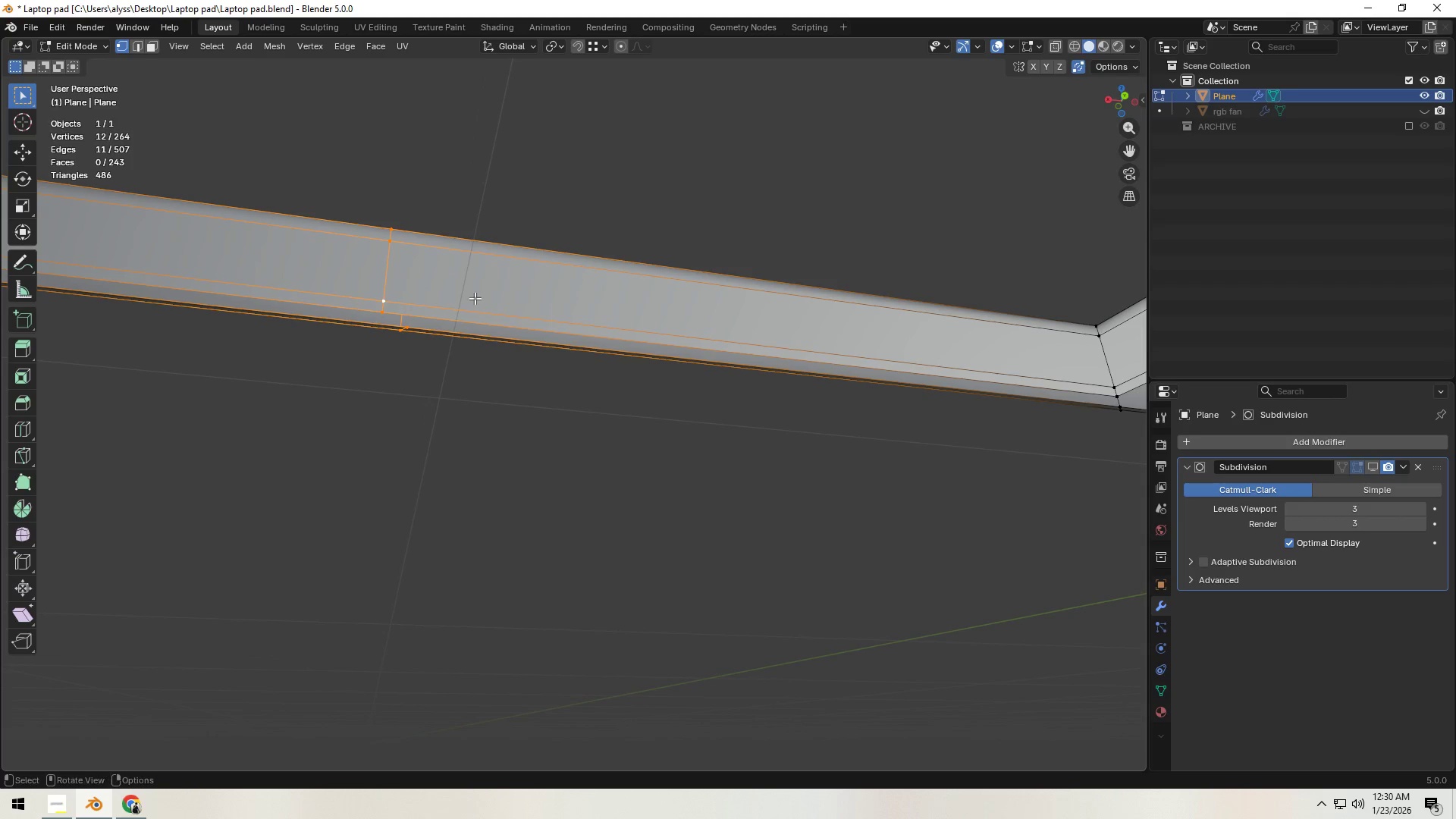 
type(sx0)
key(NumpadEnter)
 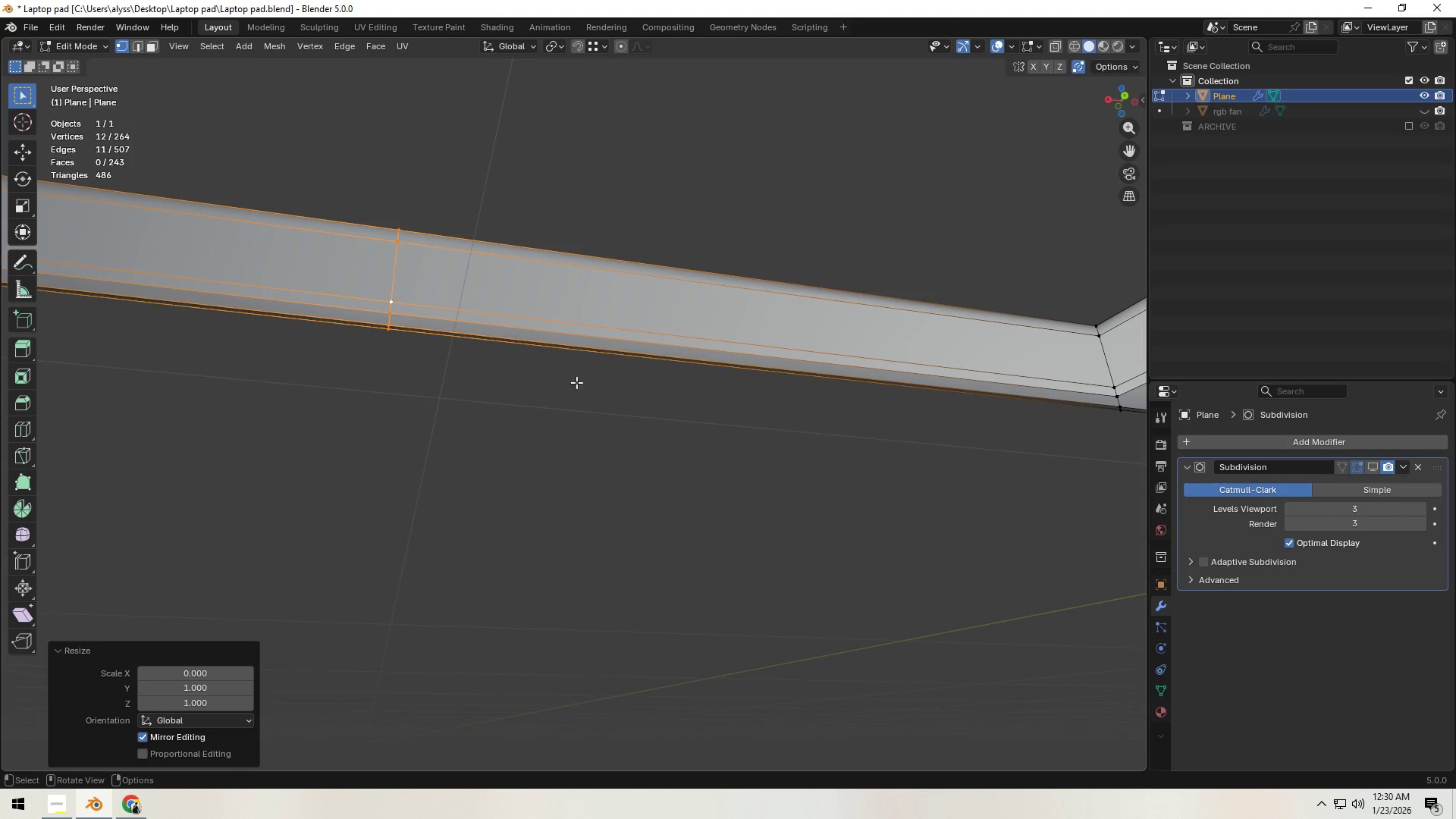 
left_click([843, 507])
 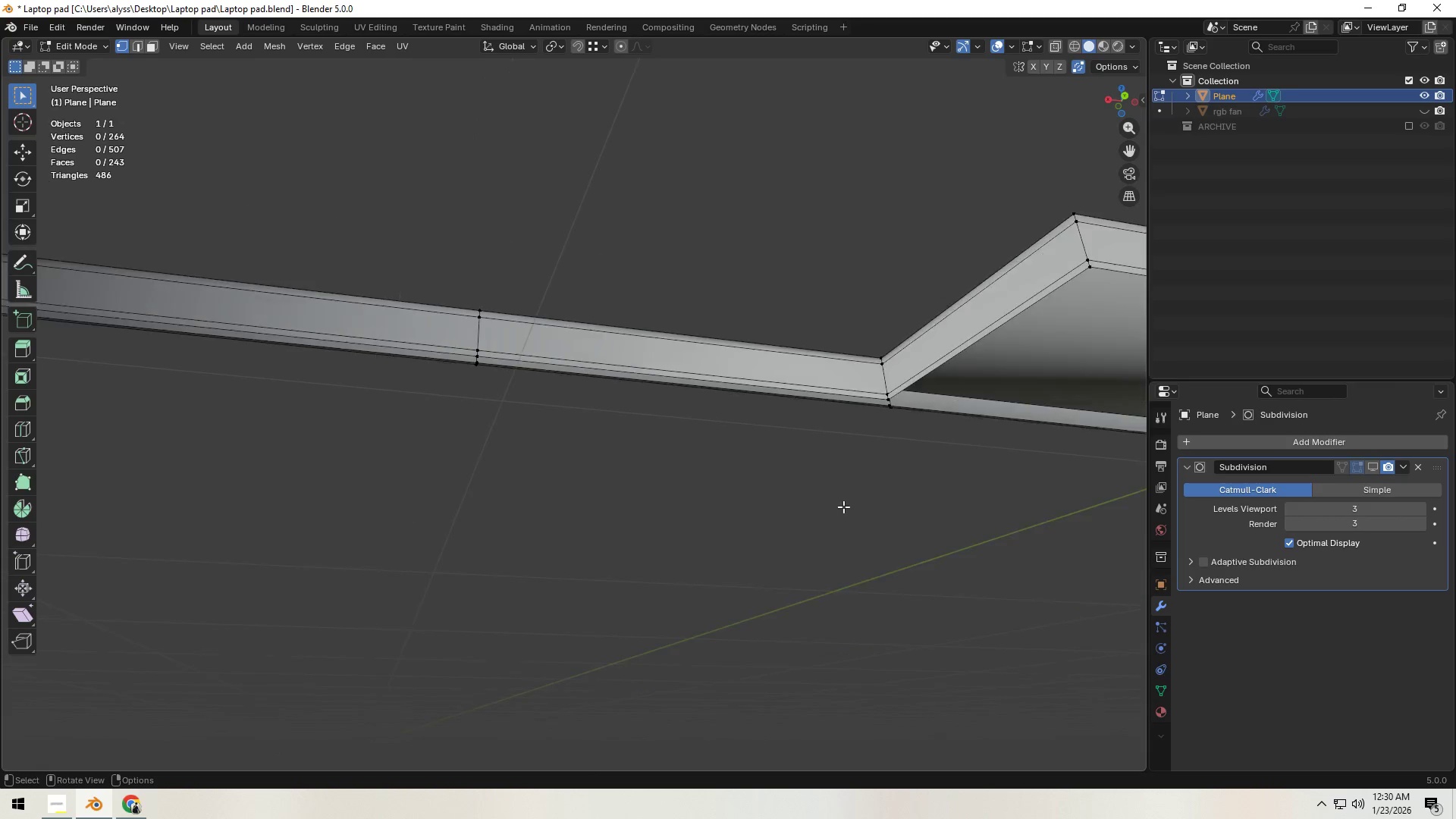 
scroll: coordinate [843, 507], scroll_direction: down, amount: 4.0
 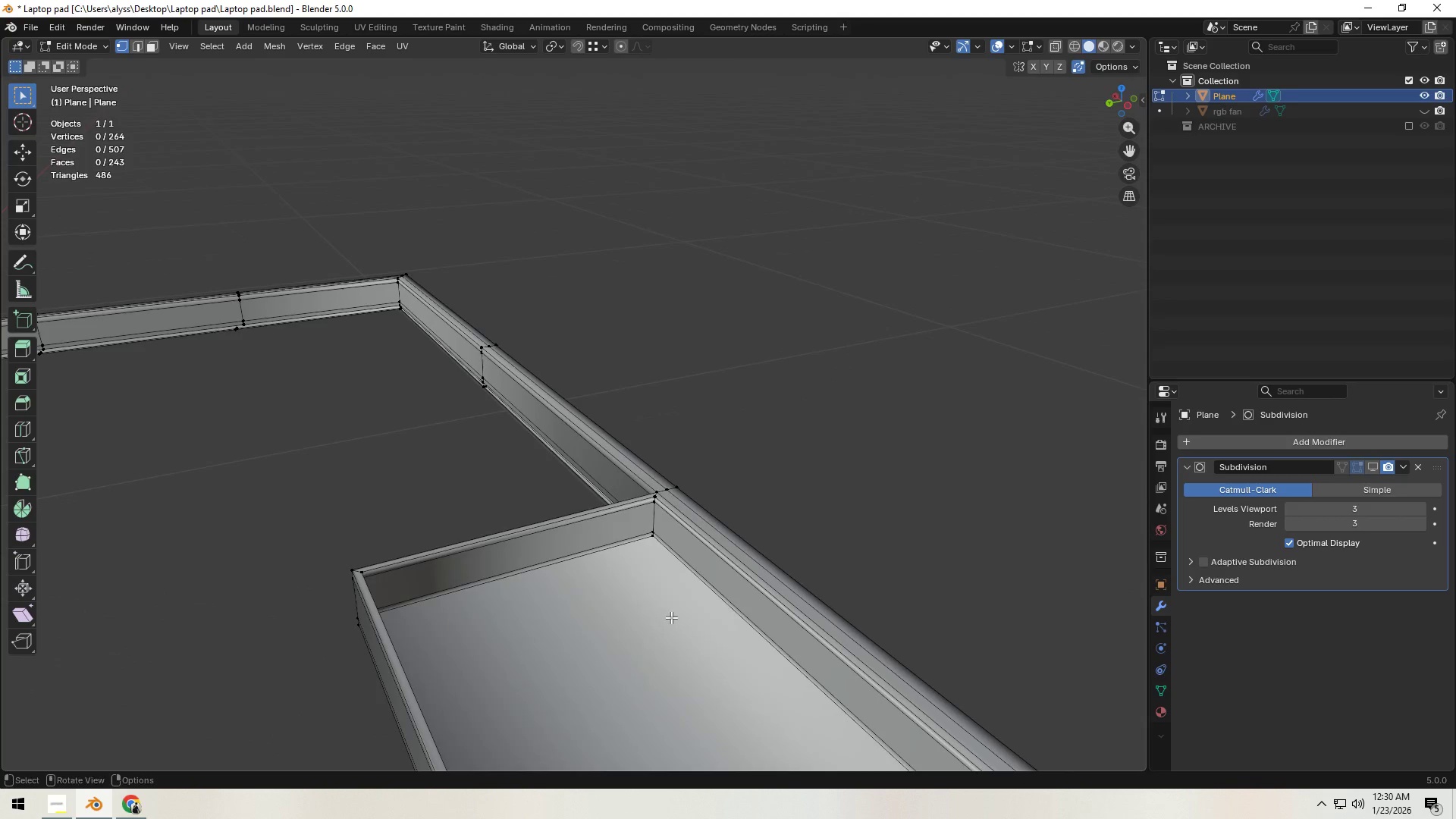 
hold_key(key=ShiftLeft, duration=0.52)
 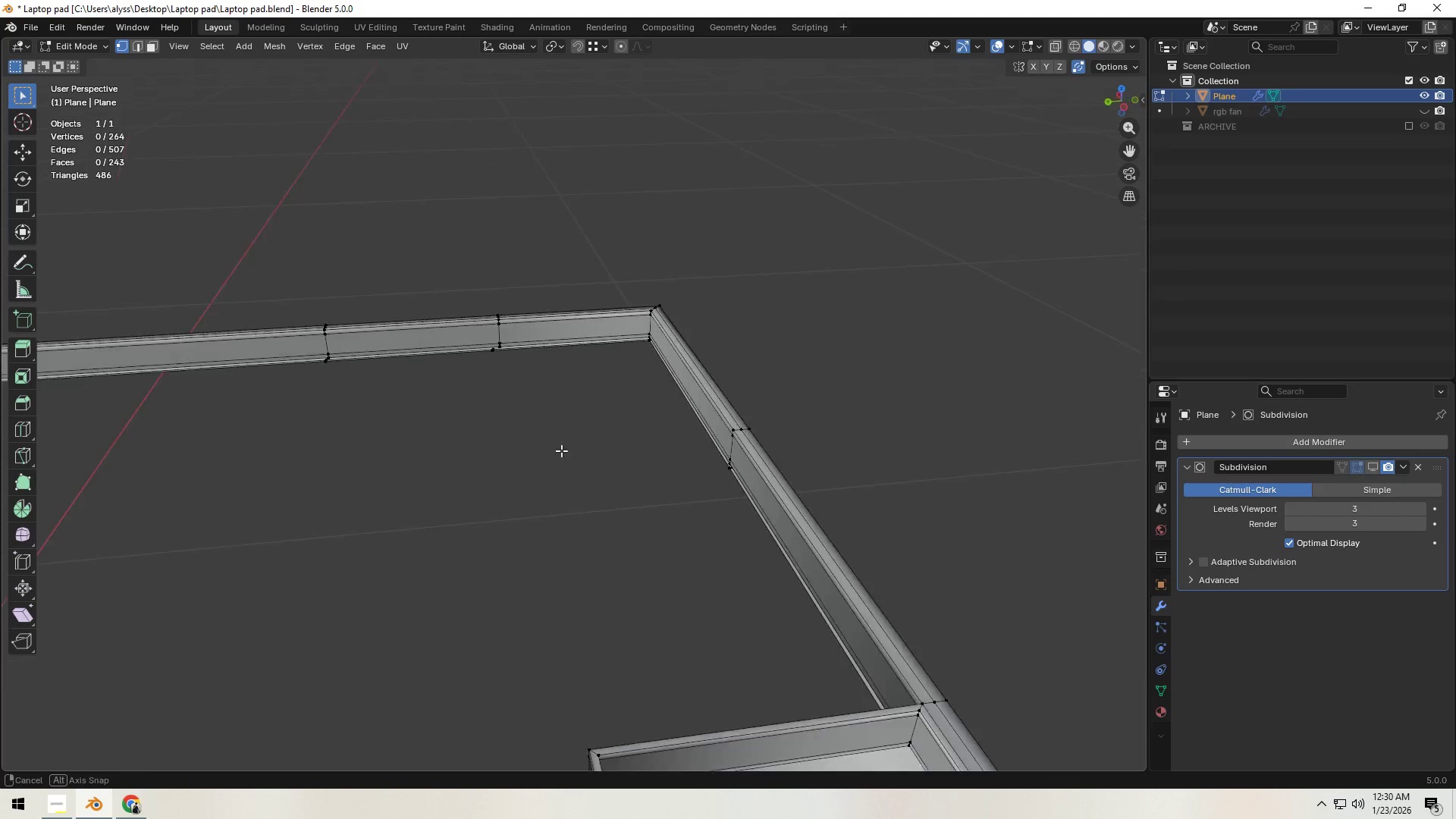 
hold_key(key=AltLeft, duration=0.44)
left_click([516, 325])
 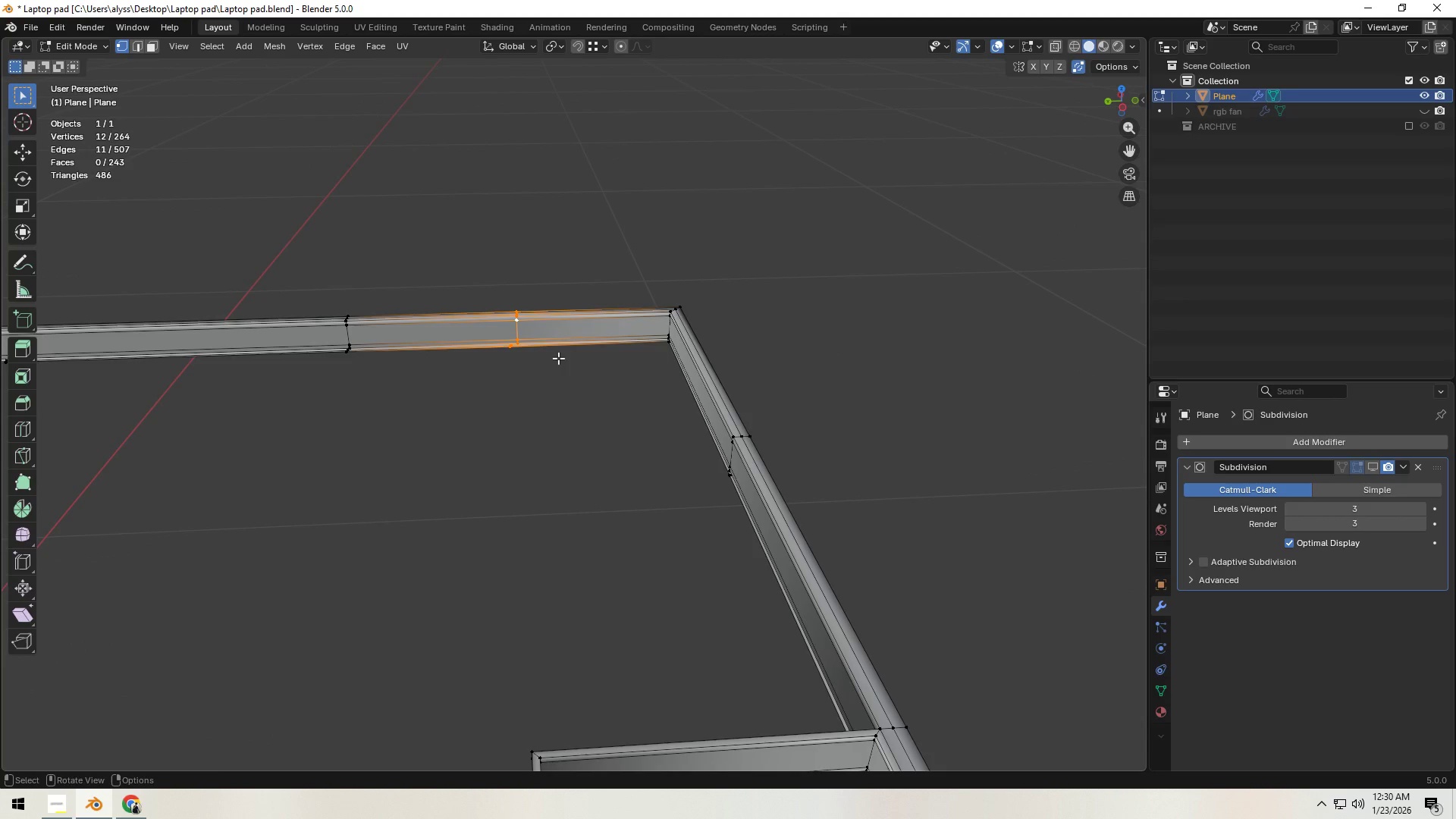 
type(sy0)
key(NumpadEnter)
 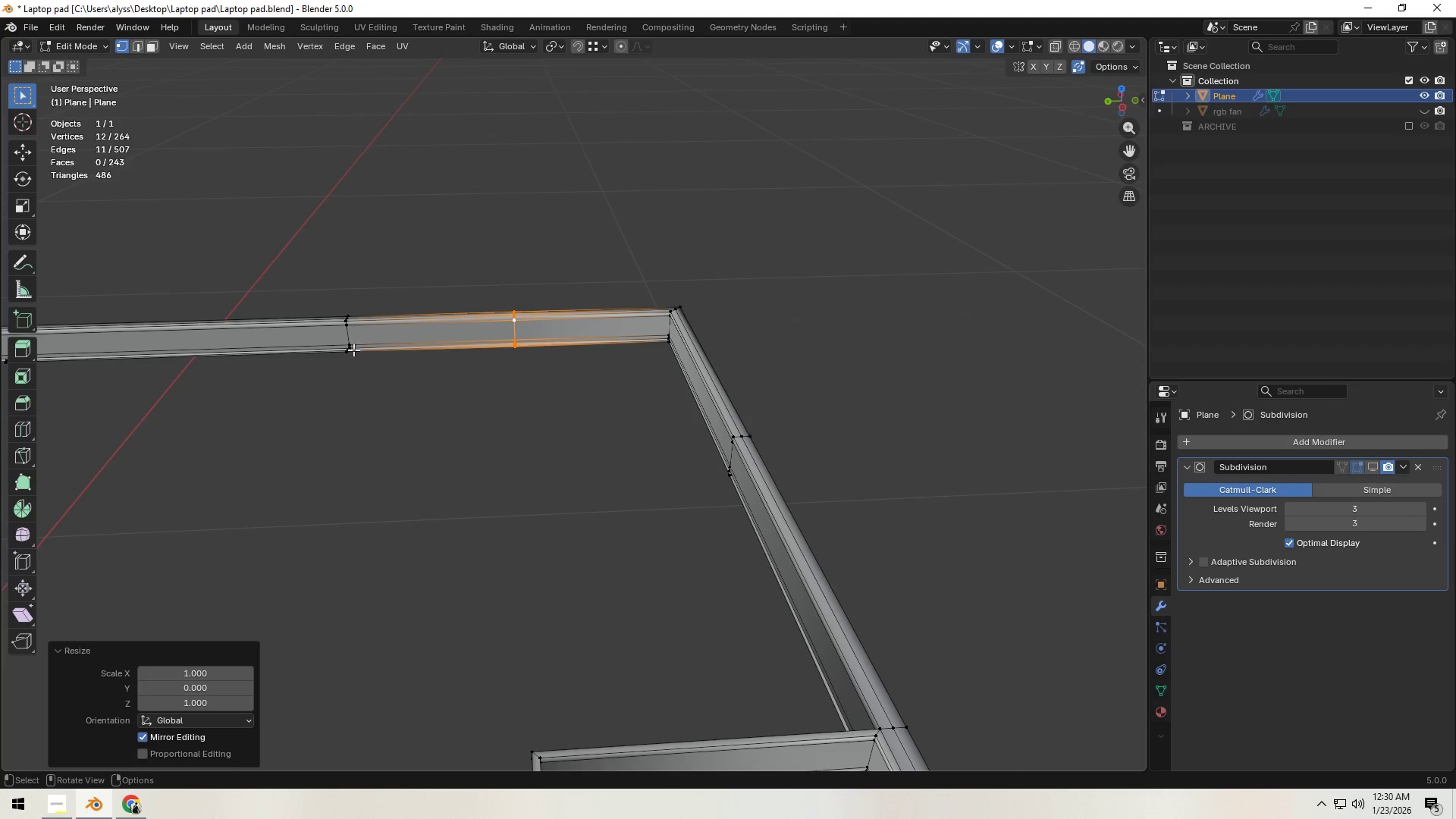 
hold_key(key=AltLeft, duration=0.41)
left_click([346, 336])
 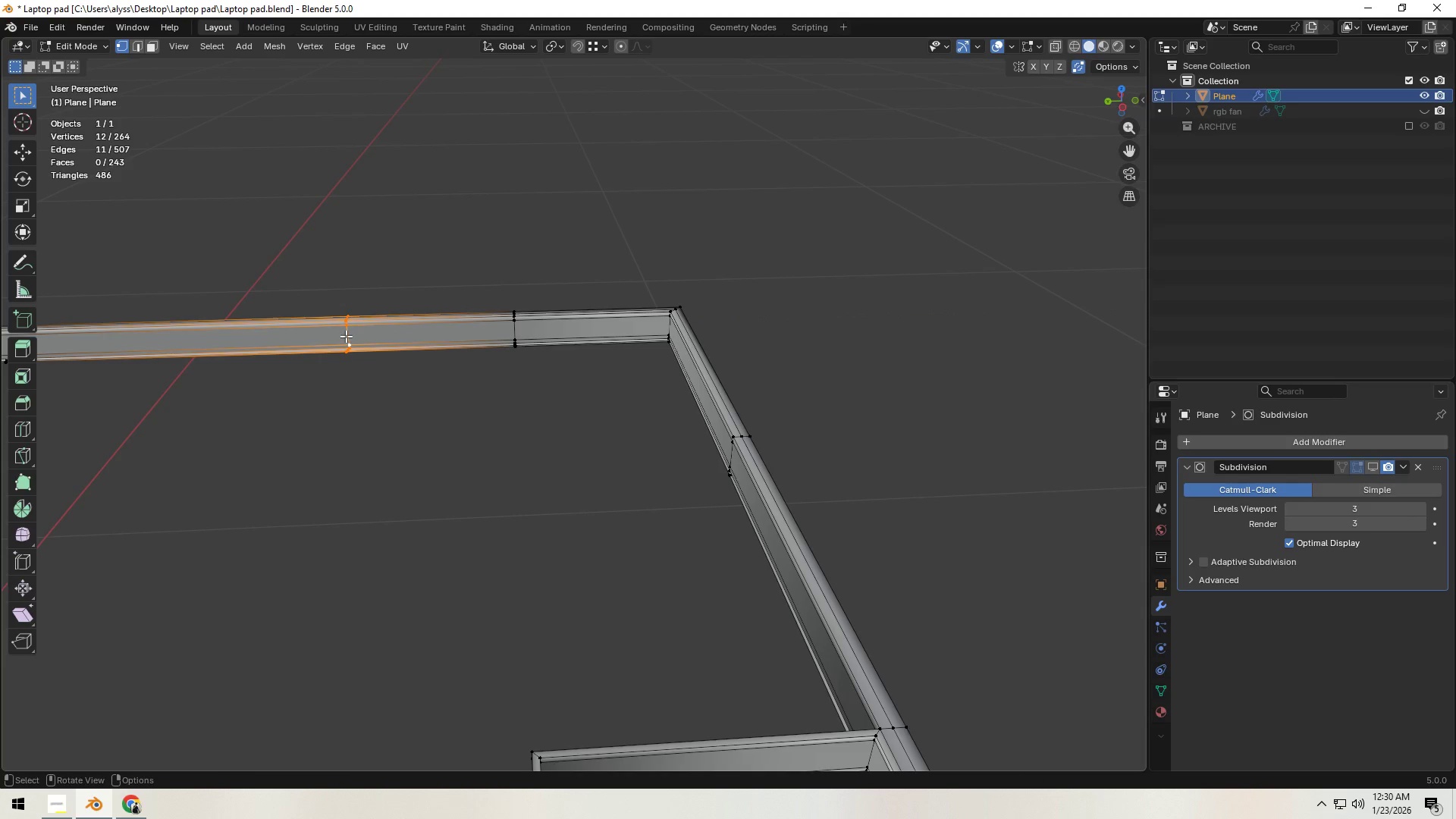 
type(sy0)
key(NumpadEnter)
 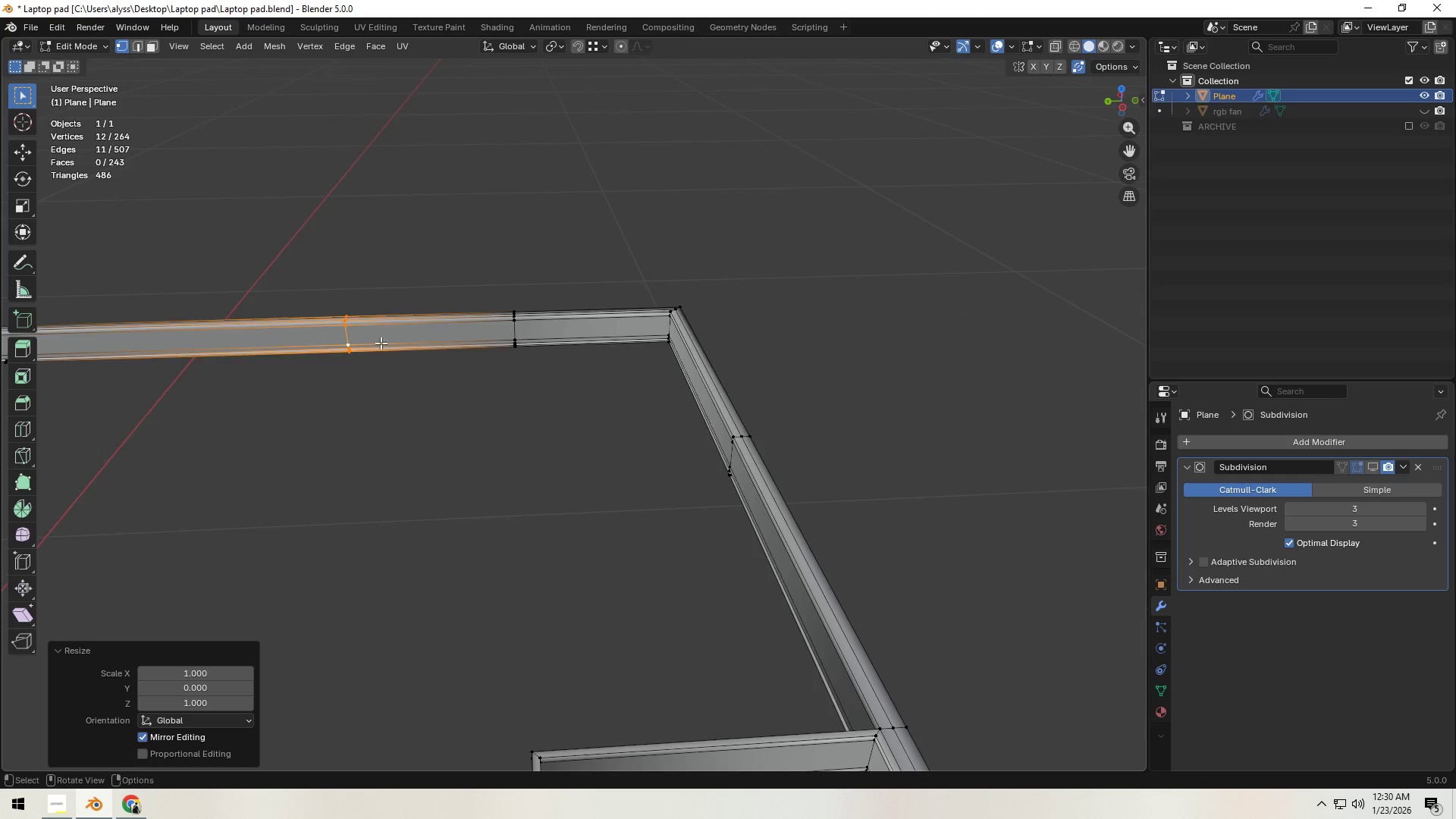 
hold_key(key=ShiftLeft, duration=0.45)
 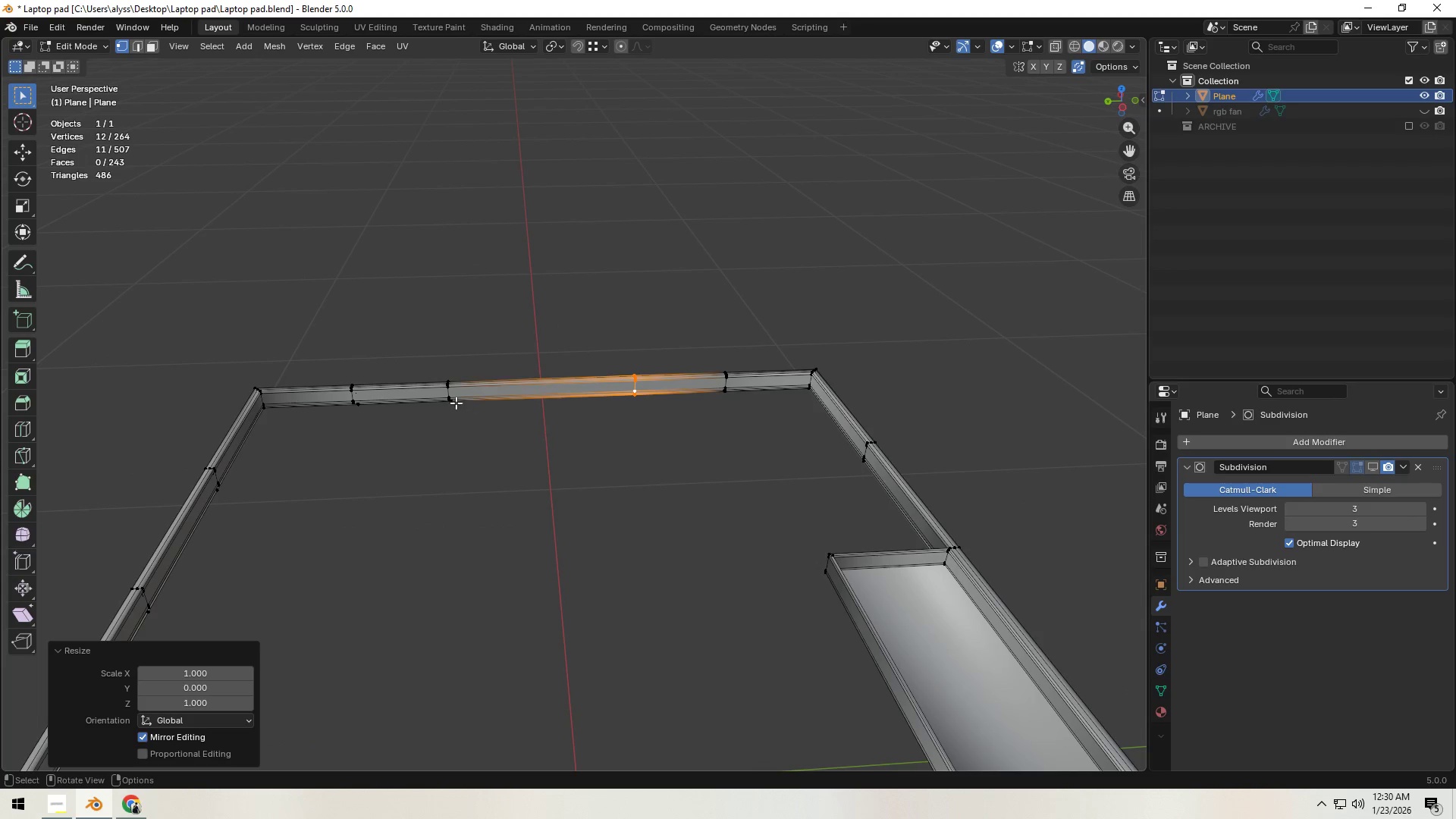 
scroll: coordinate [384, 383], scroll_direction: down, amount: 4.0
 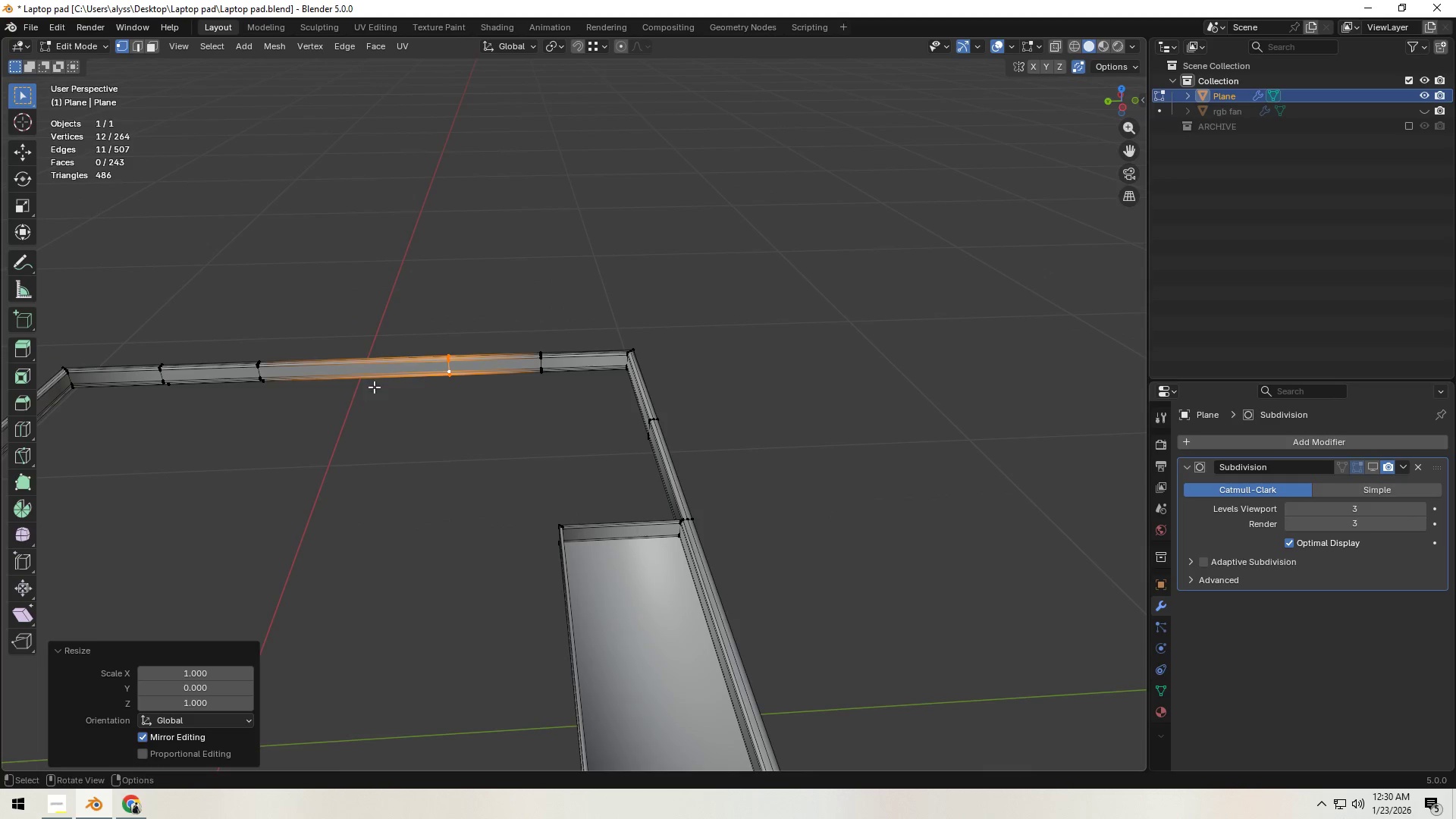 
hold_key(key=AltLeft, duration=0.84)
left_click([445, 393])
 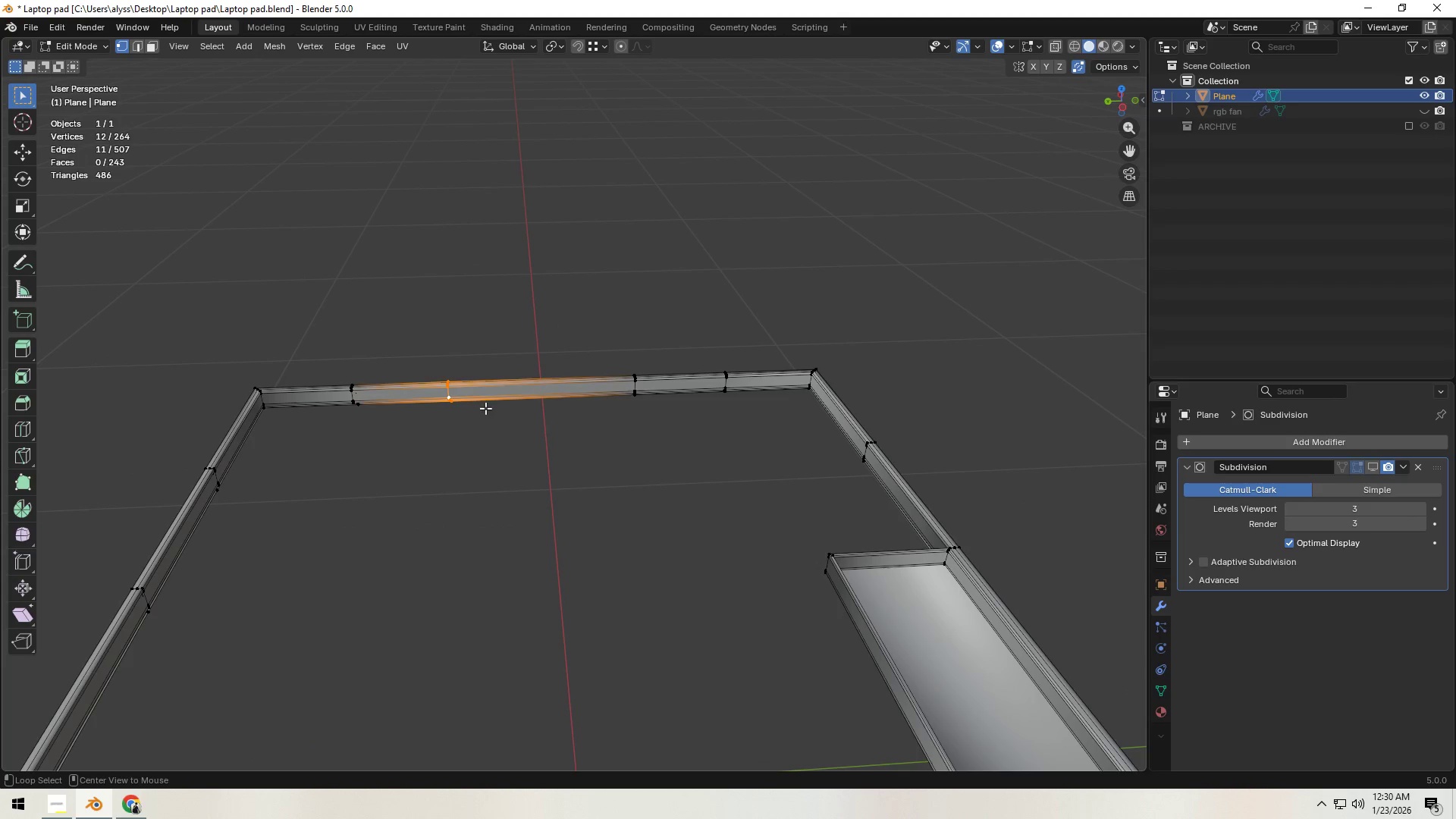 
hold_key(key=AltLeft, duration=3.69)
 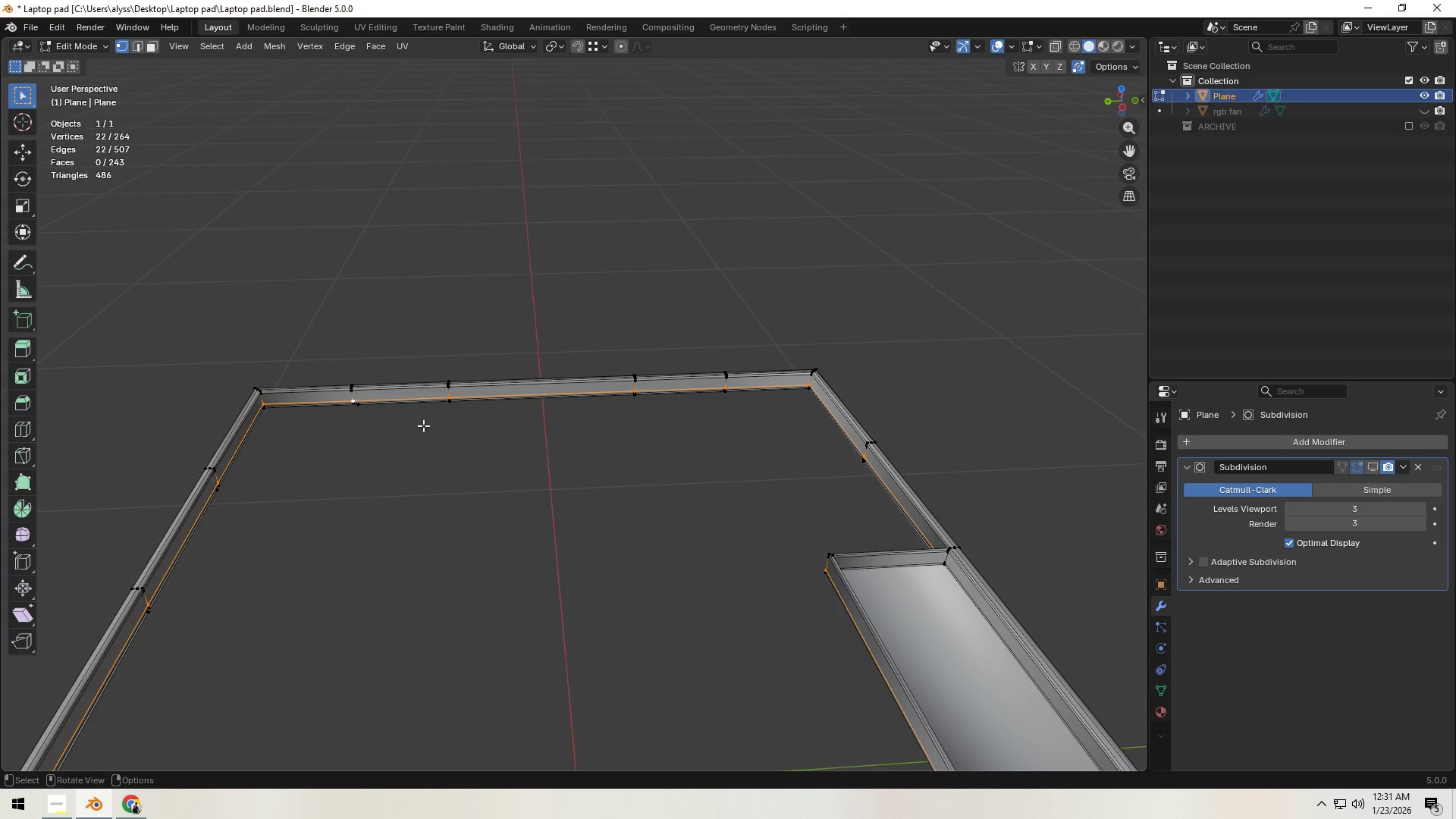 
type(sy0)
key(NumpadEnter)
 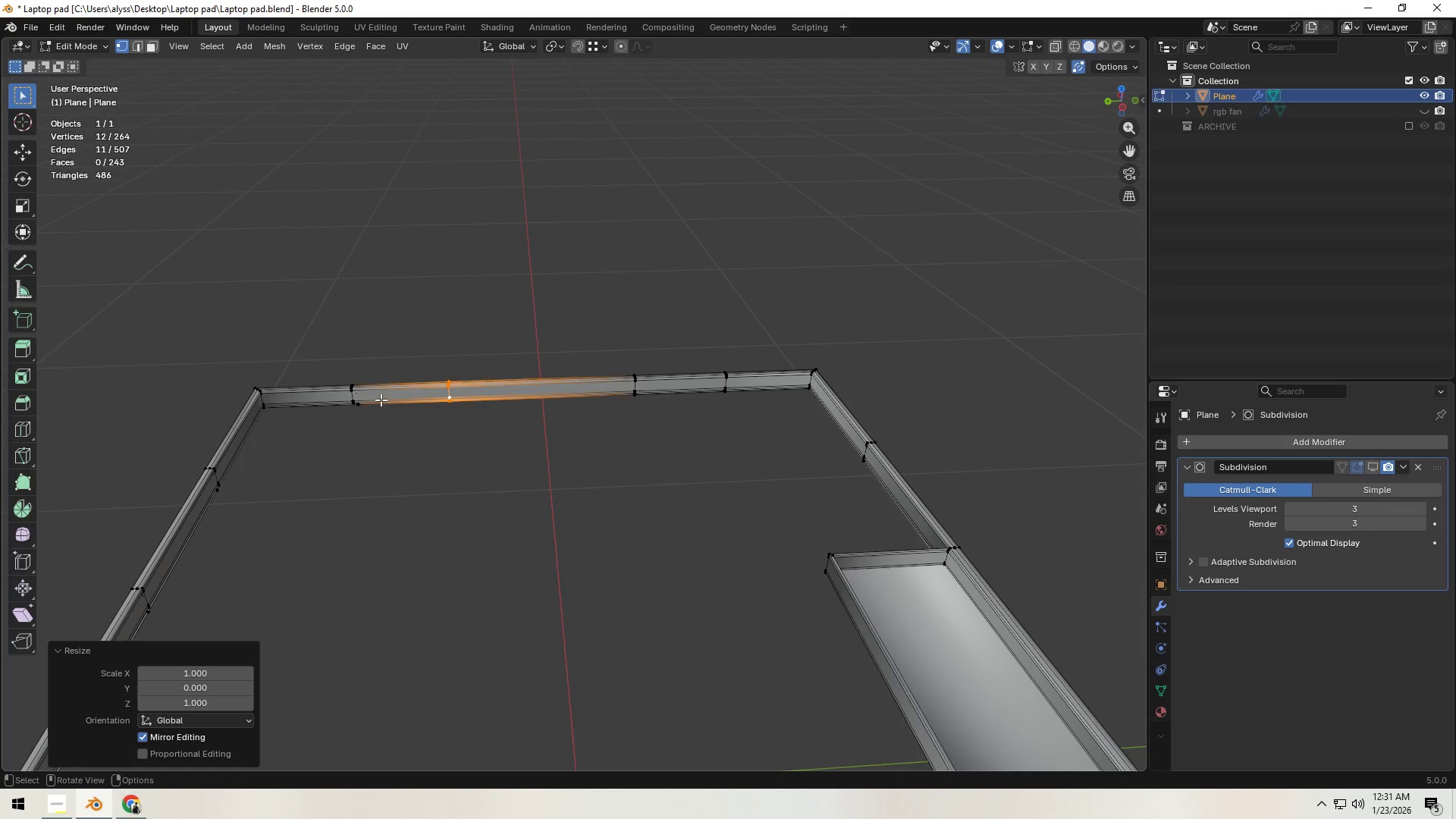 
hold_key(key=AltLeft, duration=0.52)
left_click([356, 397])
 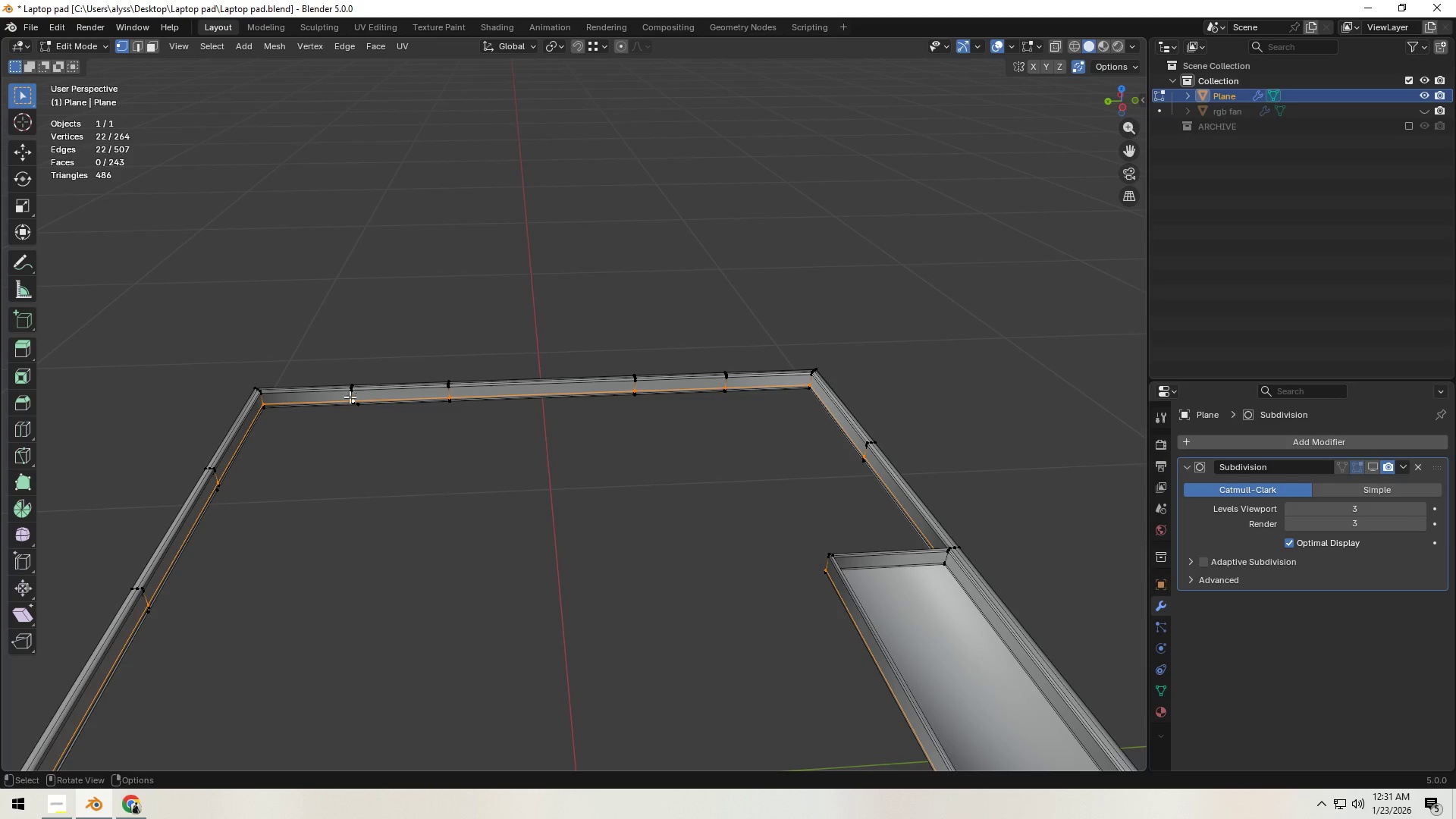 
hold_key(key=AltLeft, duration=0.55)
left_click([350, 394])
 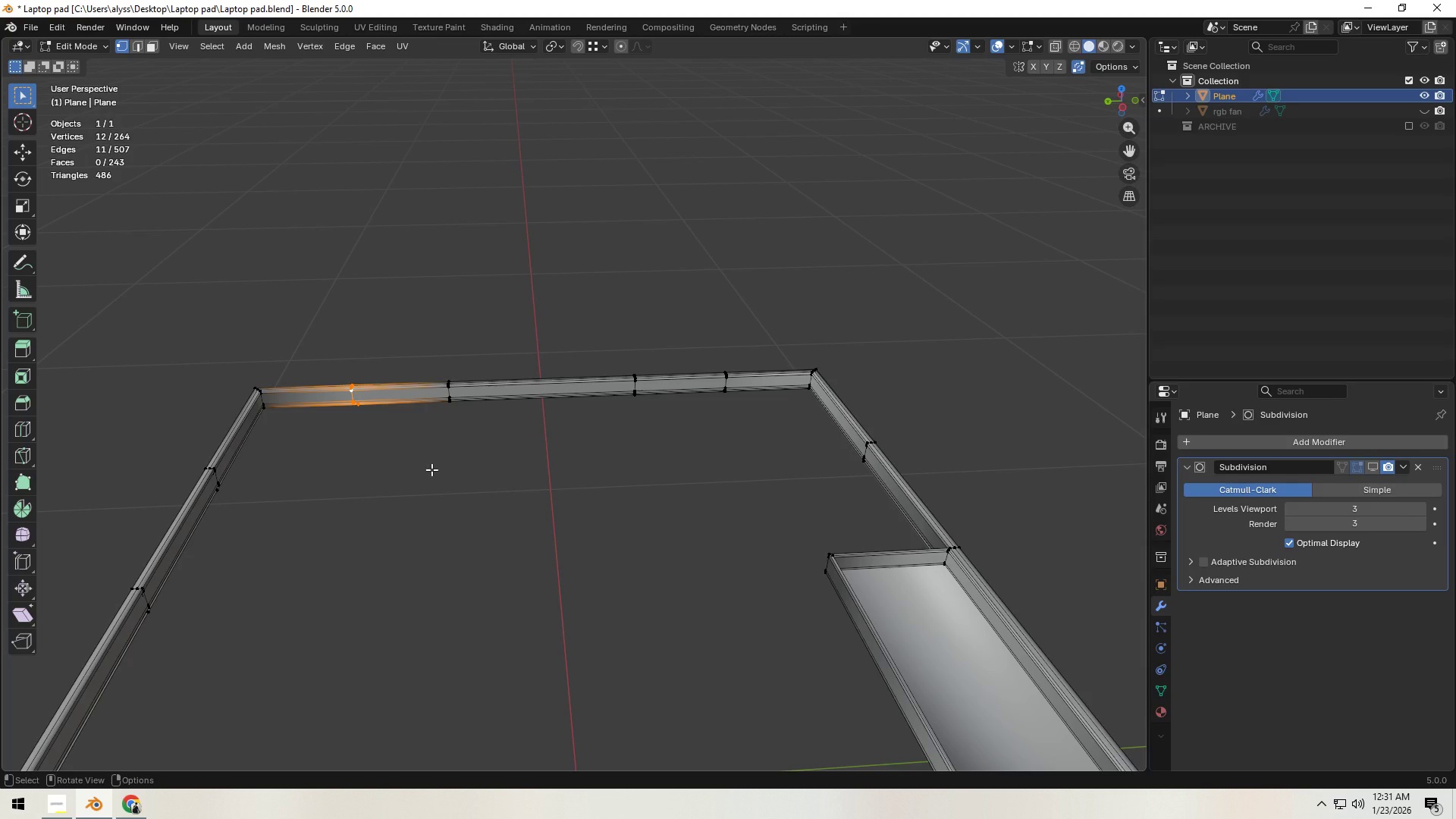 
type(sy0)
key(NumpadEnter)
 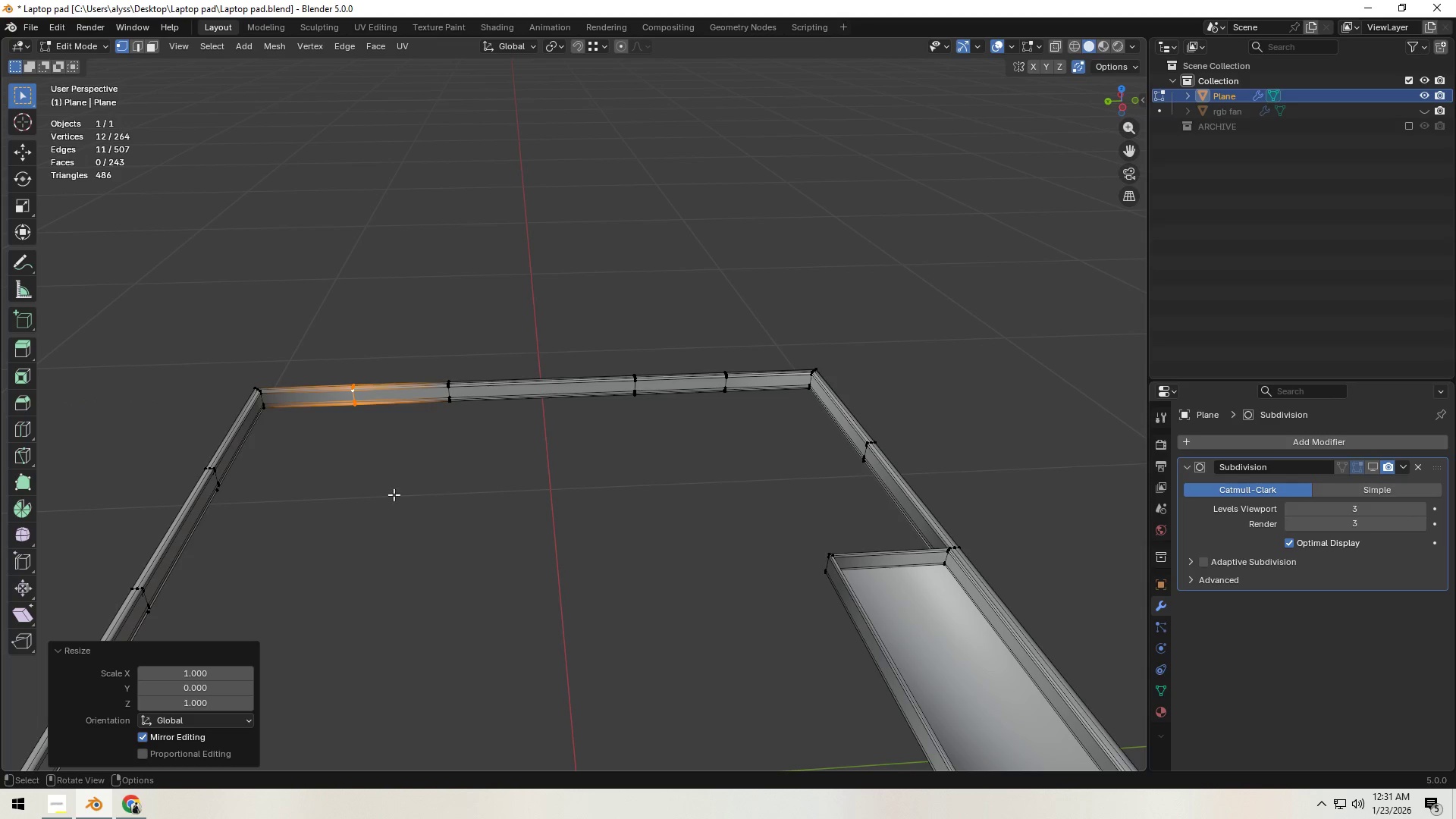 
left_click([494, 510])
 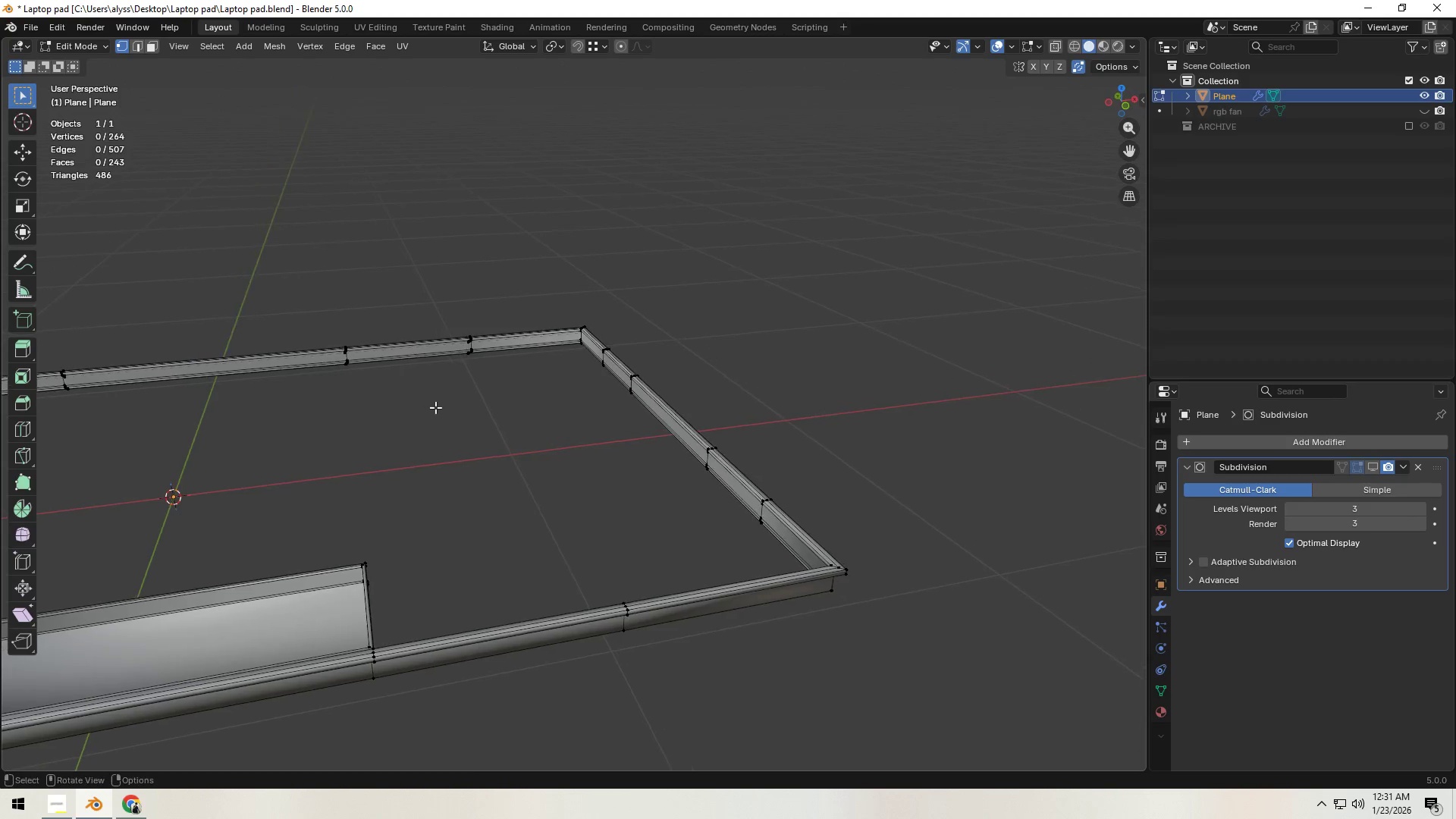 
type(zsx0)
key(NumpadEnter)
 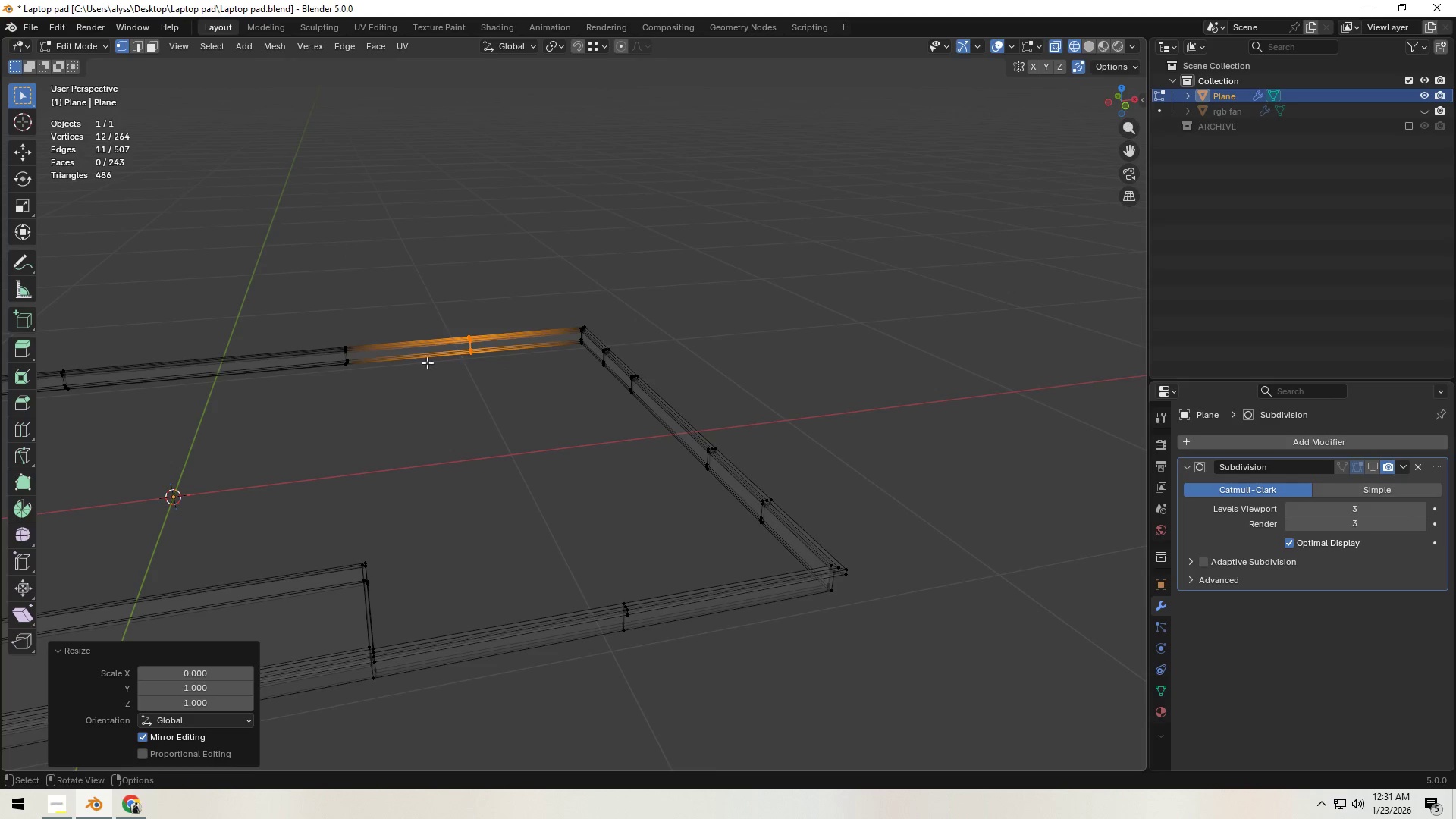 
left_click_drag(start_coordinate=[450, 317], to_coordinate=[501, 368])
 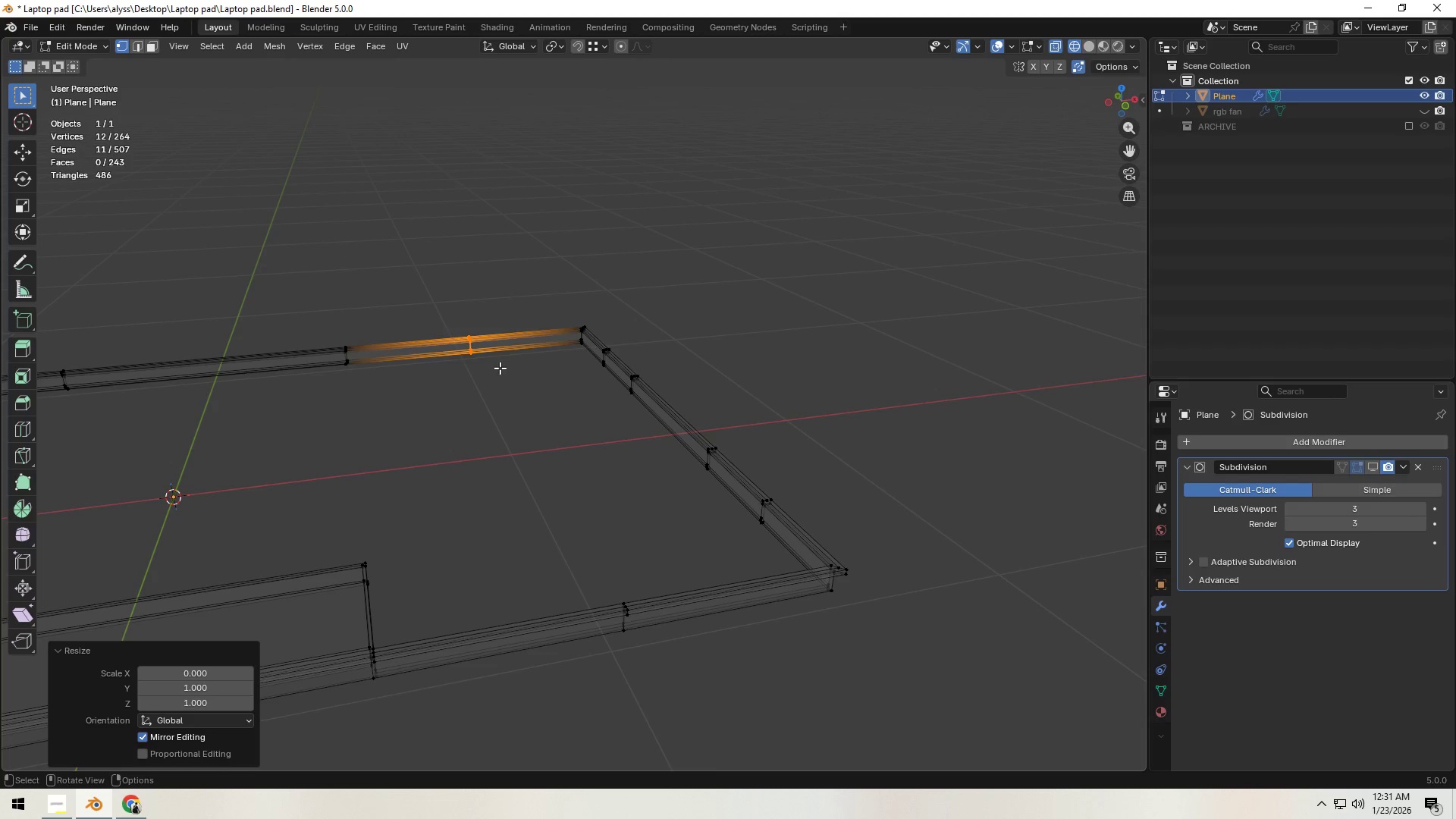 
left_click_drag(start_coordinate=[321, 343], to_coordinate=[399, 395])
 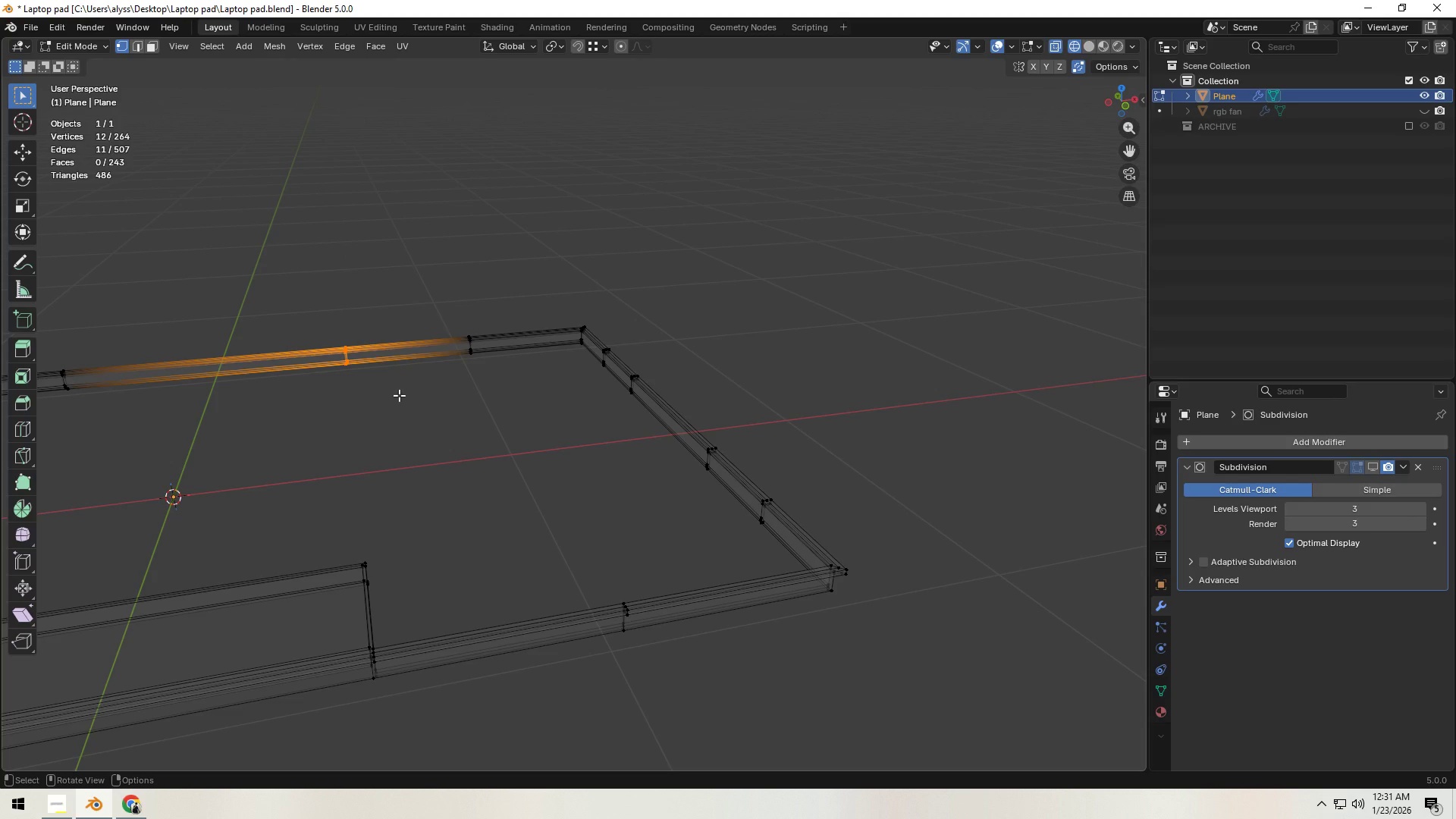 
key(X)
 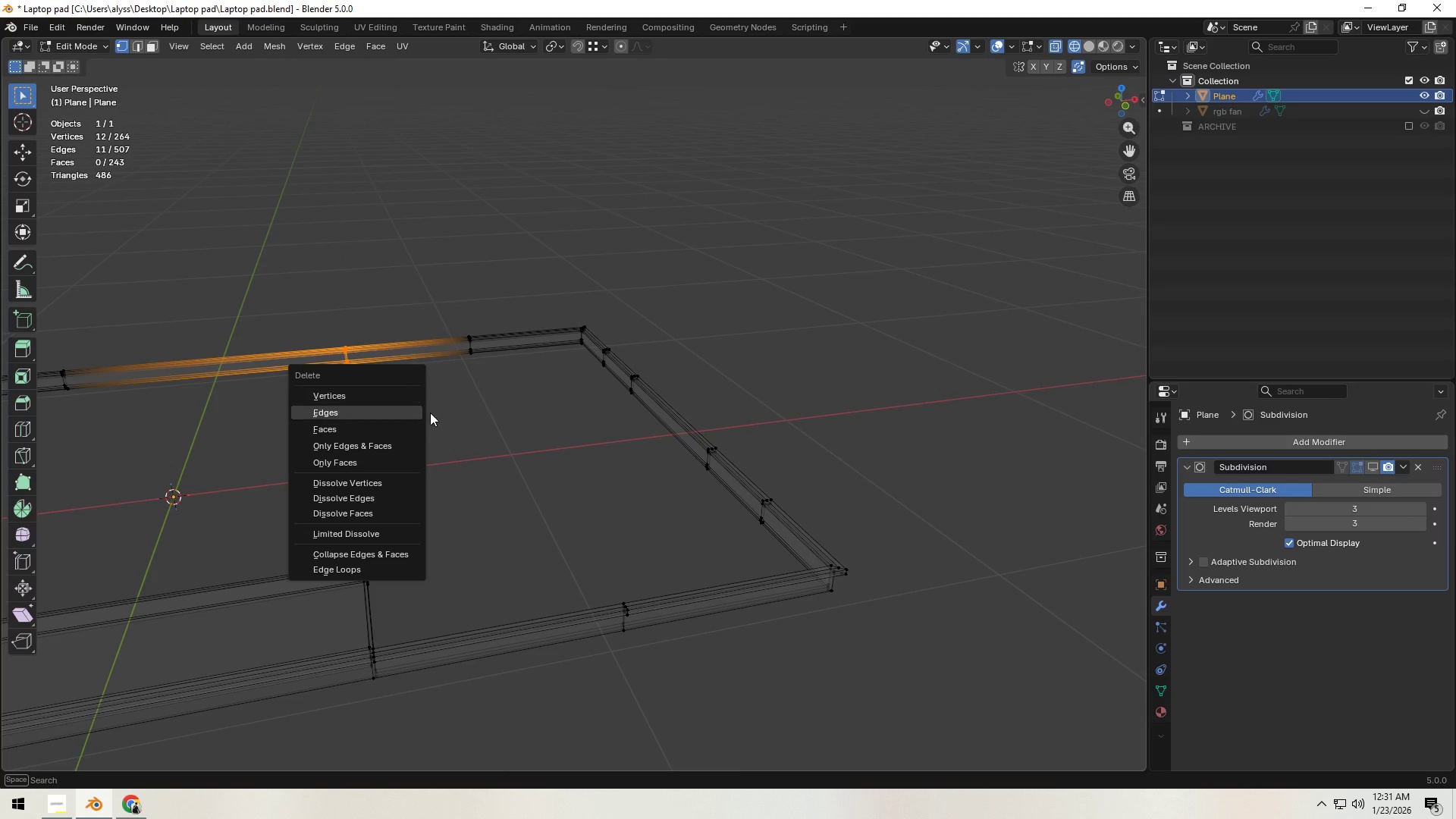 
left_click([475, 420])
 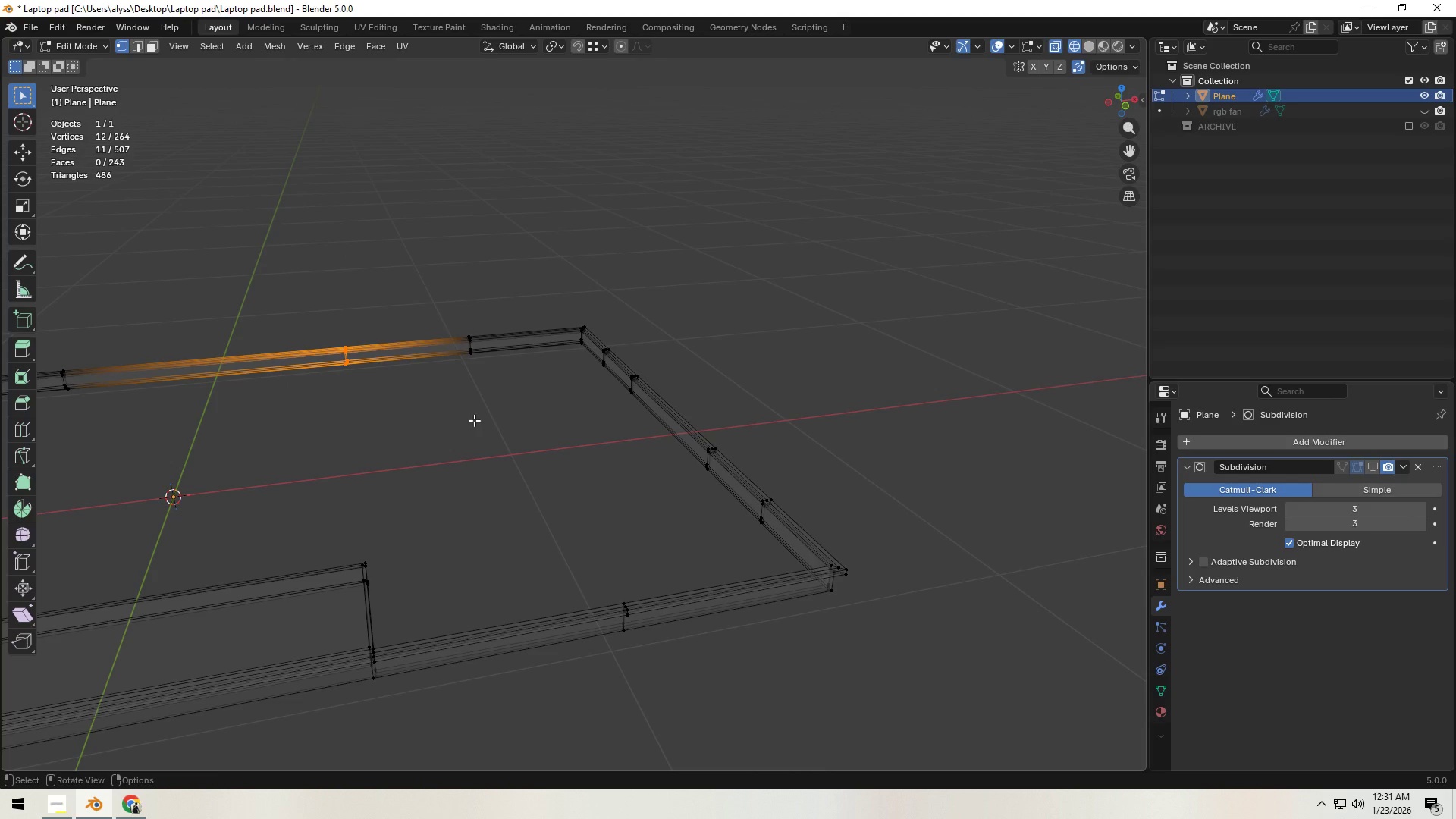 
type(sx0)
key(NumpadEnter)
 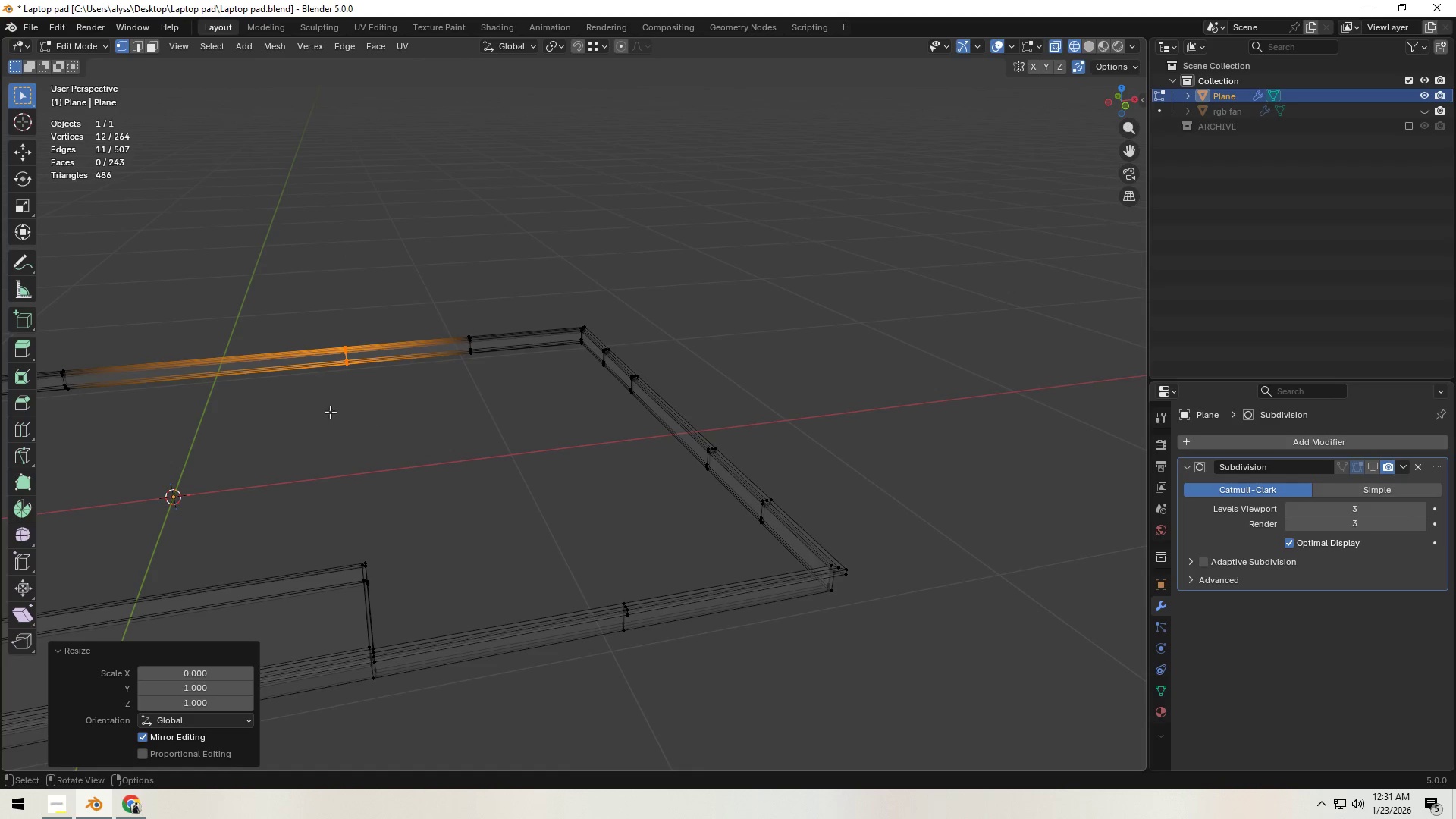 
hold_key(key=ShiftLeft, duration=0.55)
 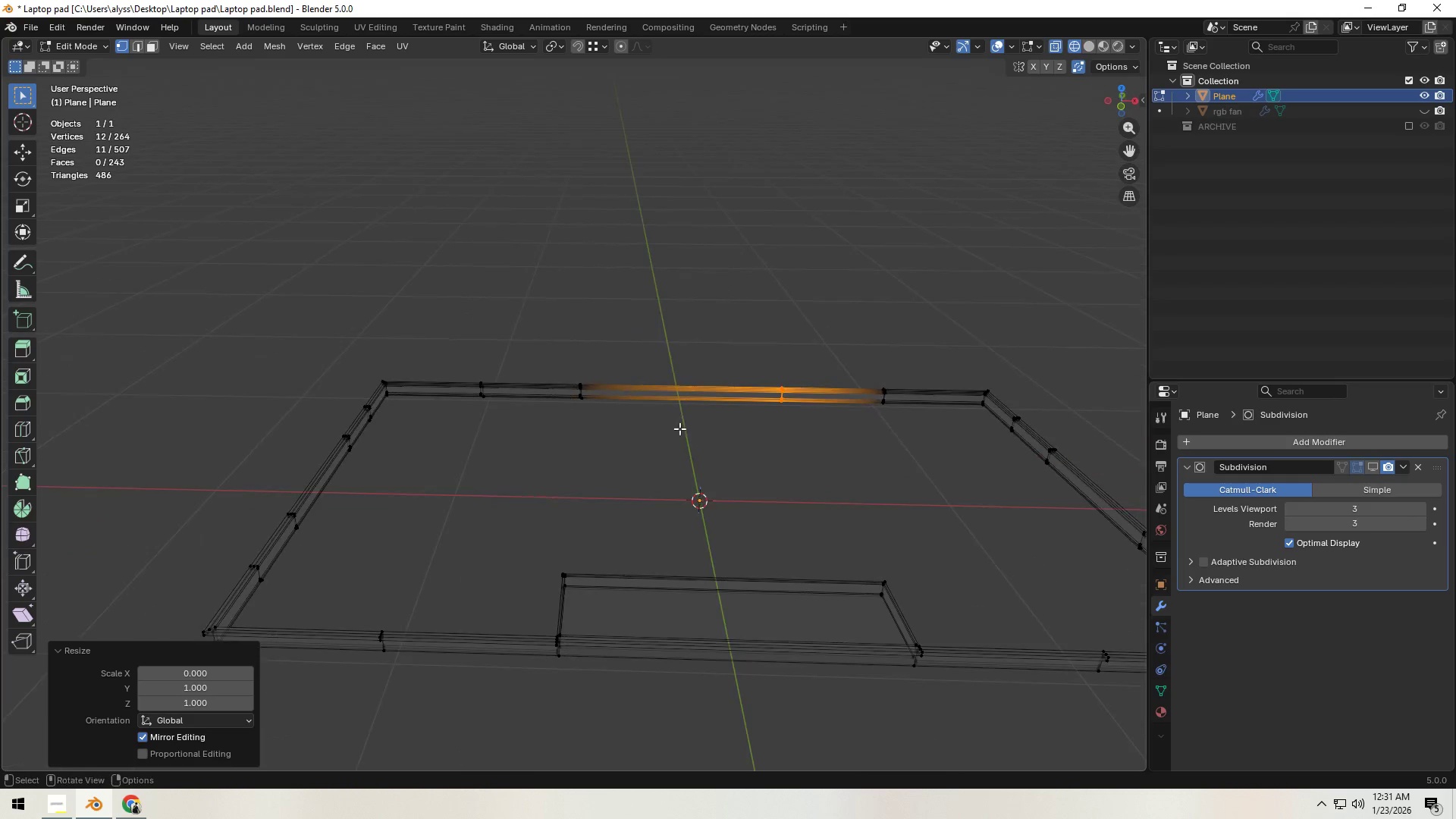 
scroll: coordinate [312, 416], scroll_direction: down, amount: 2.0
 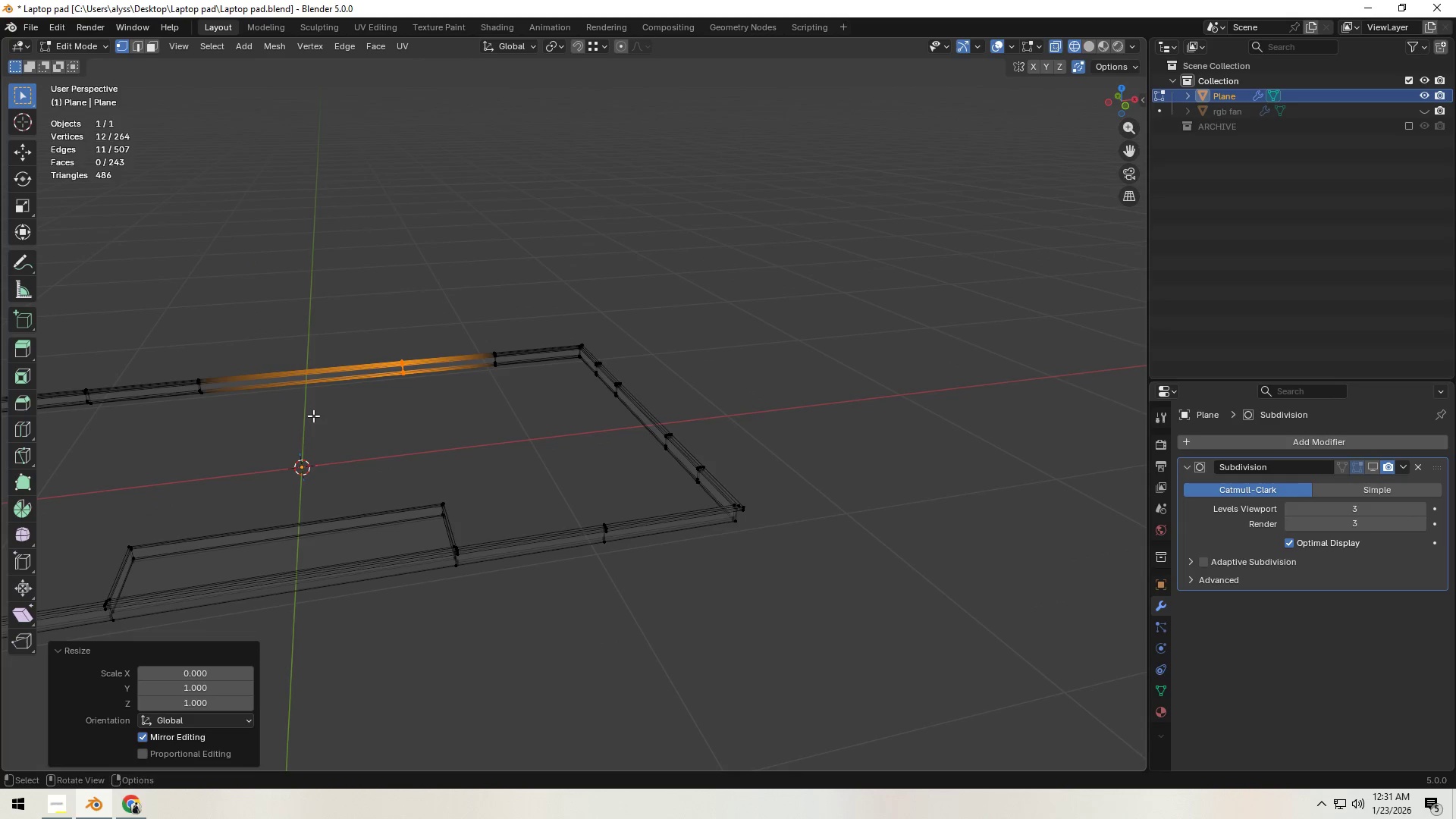 
scroll: coordinate [676, 431], scroll_direction: up, amount: 2.0
 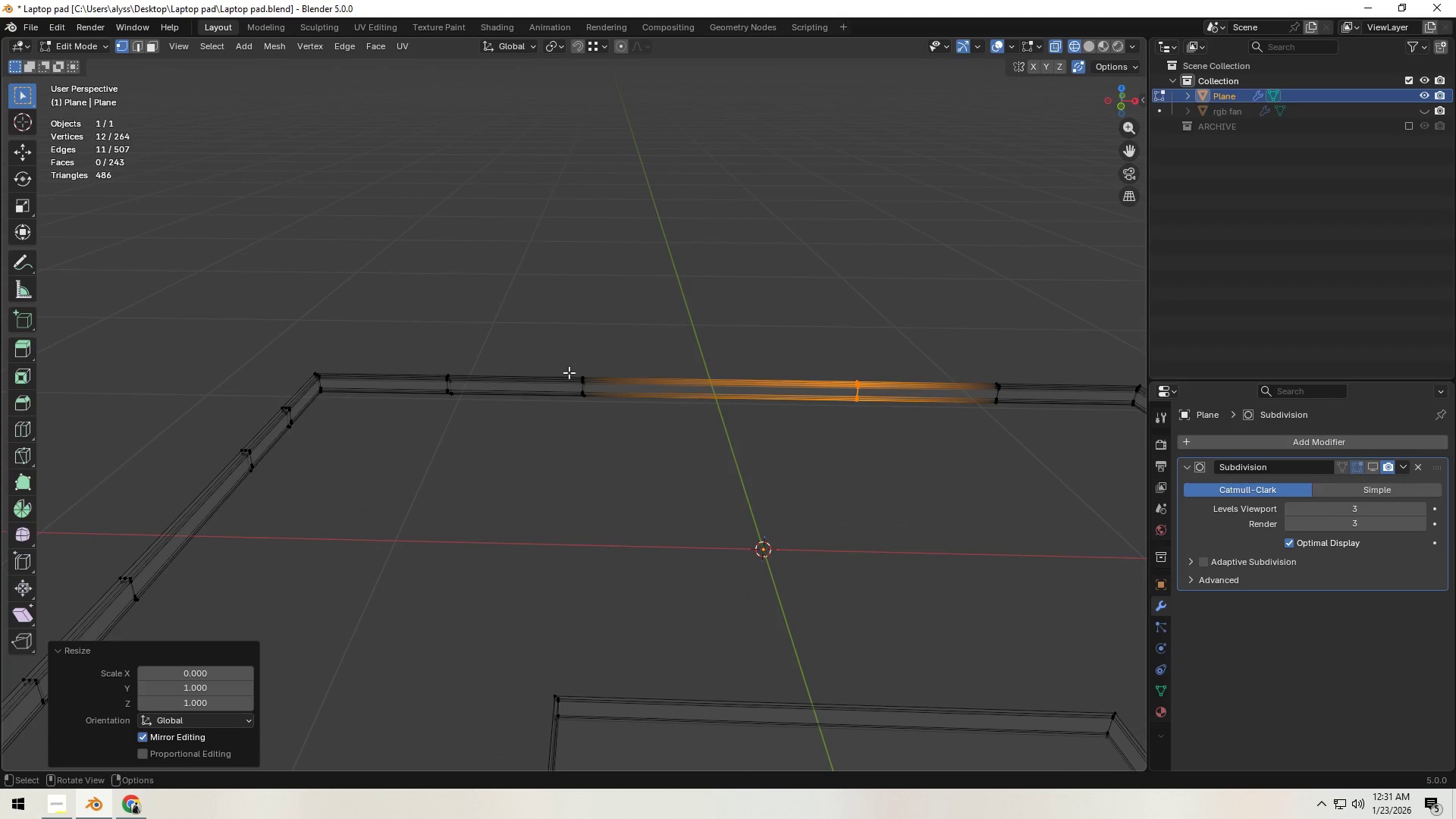 
left_click_drag(start_coordinate=[562, 367], to_coordinate=[618, 416])
 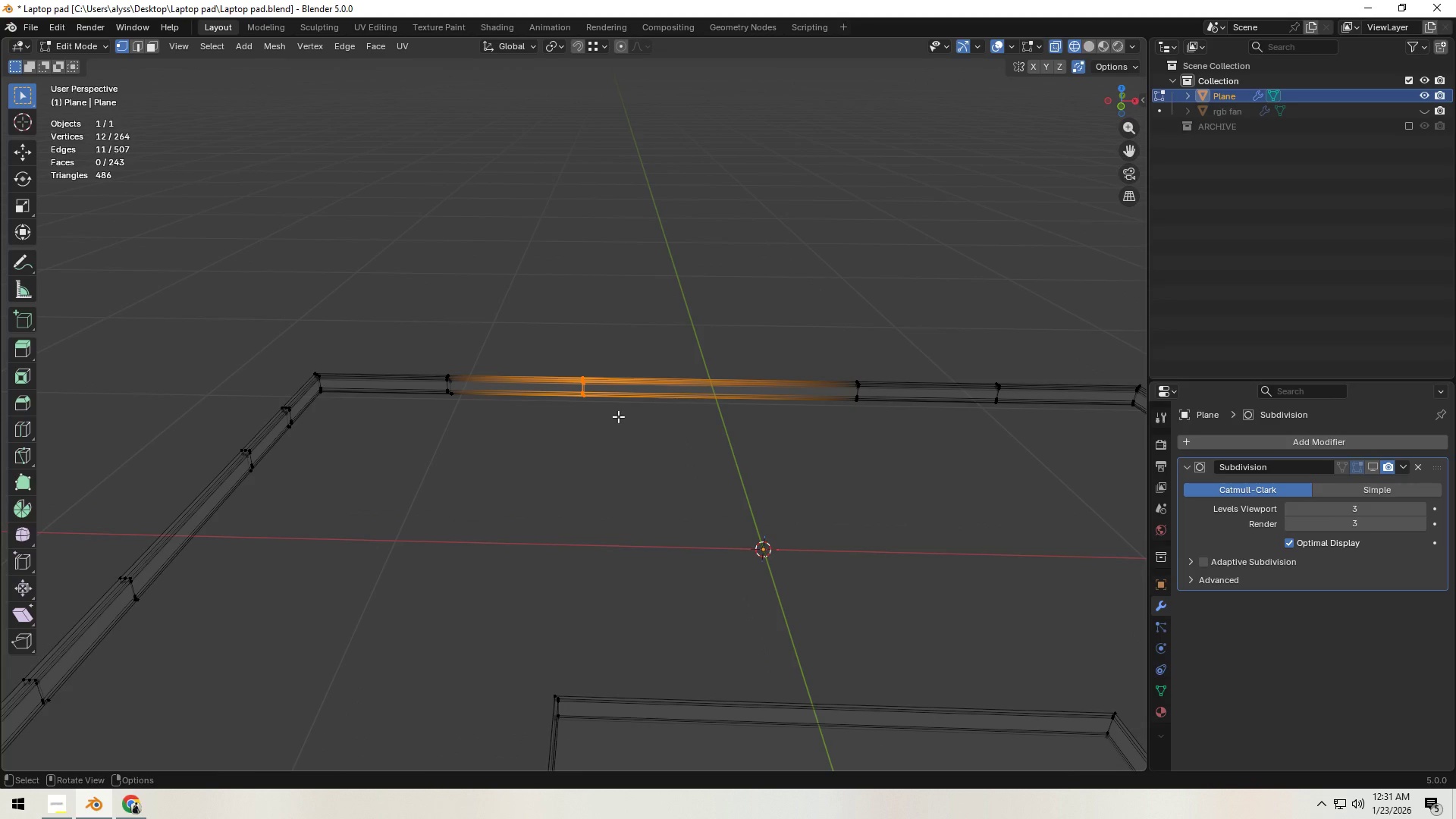 
type(sx0)
key(NumpadEnter)
 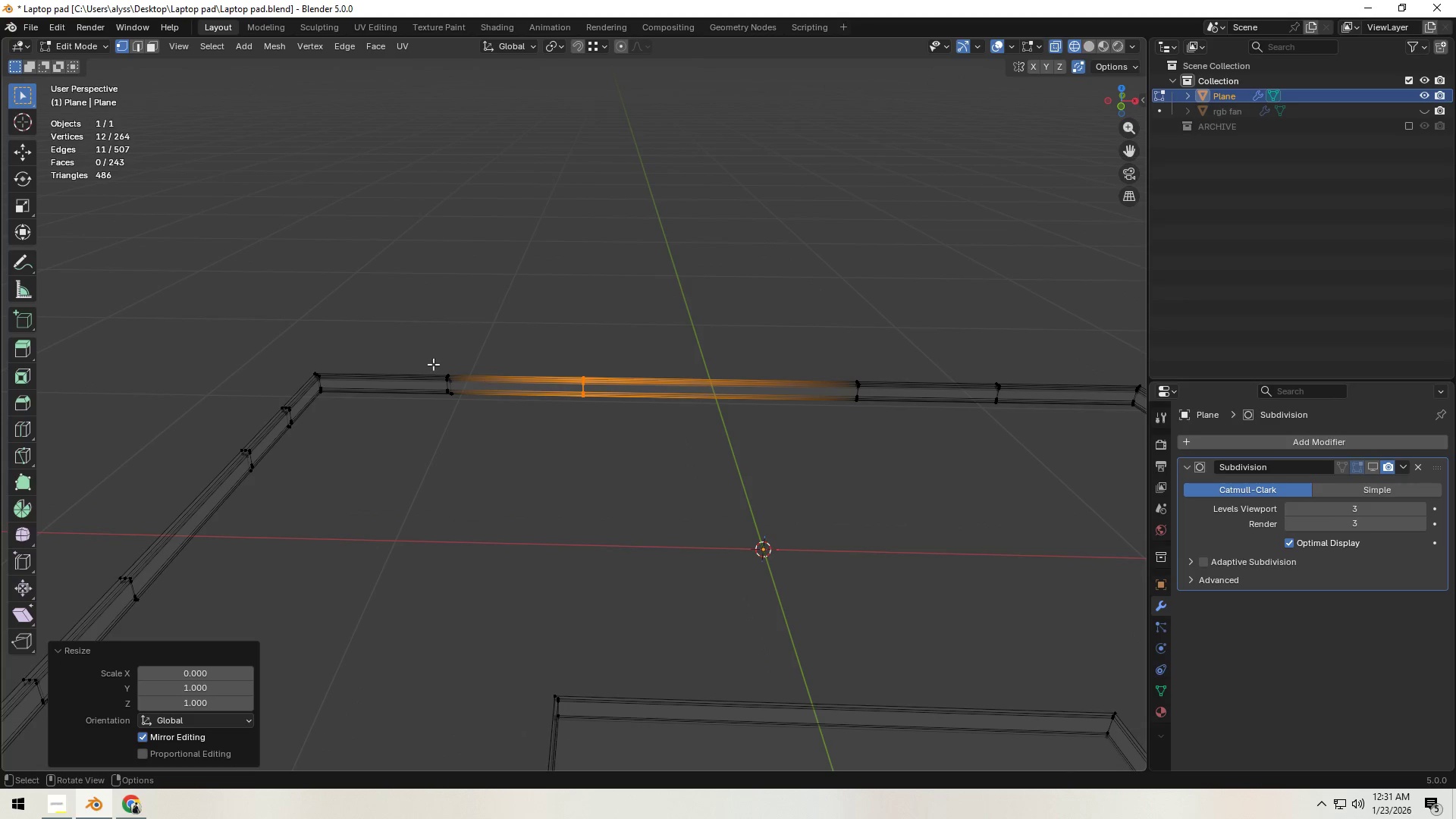 
left_click_drag(start_coordinate=[416, 349], to_coordinate=[485, 410])
 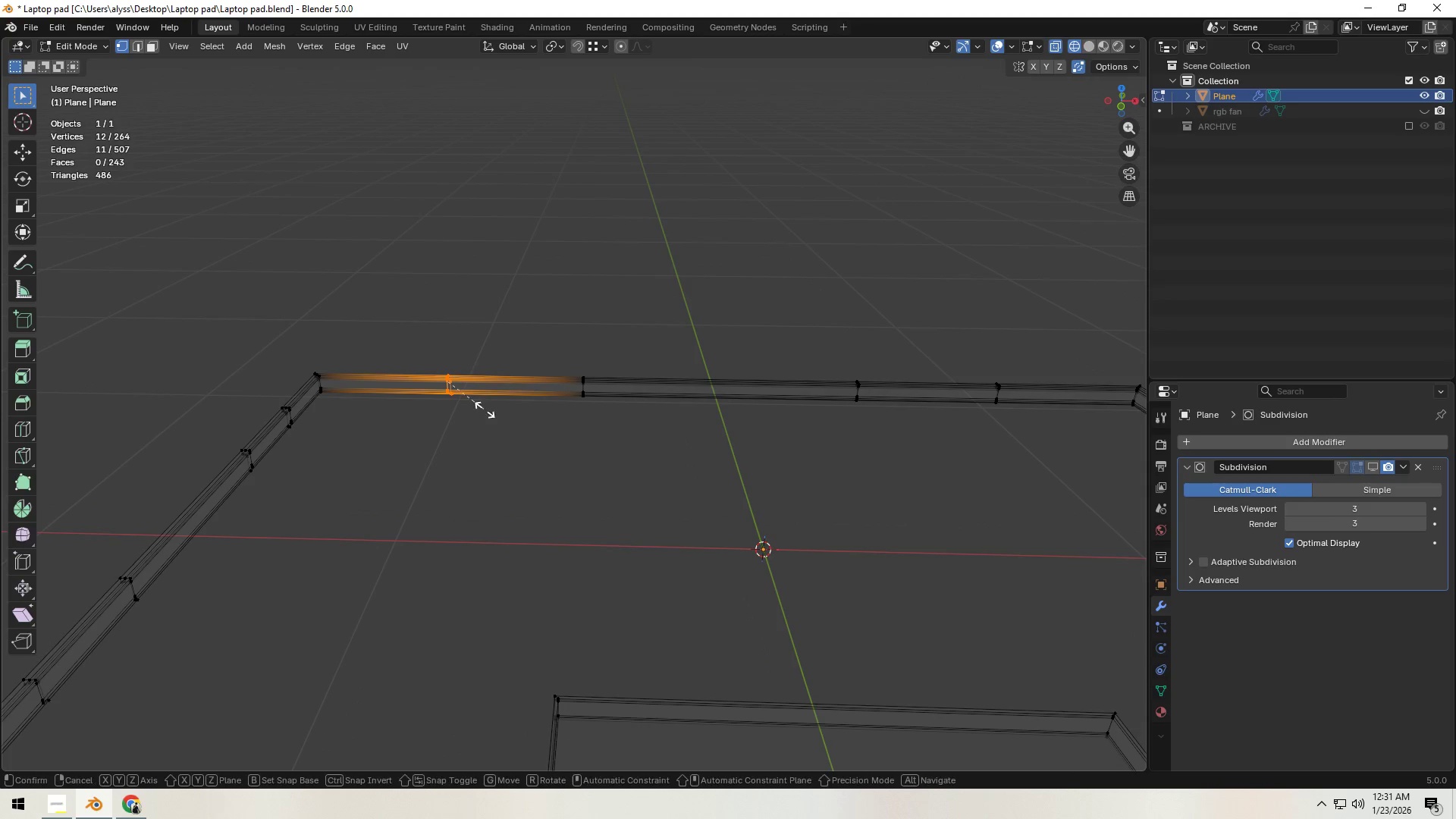 
type(sx0)
key(NumpadEnter)
 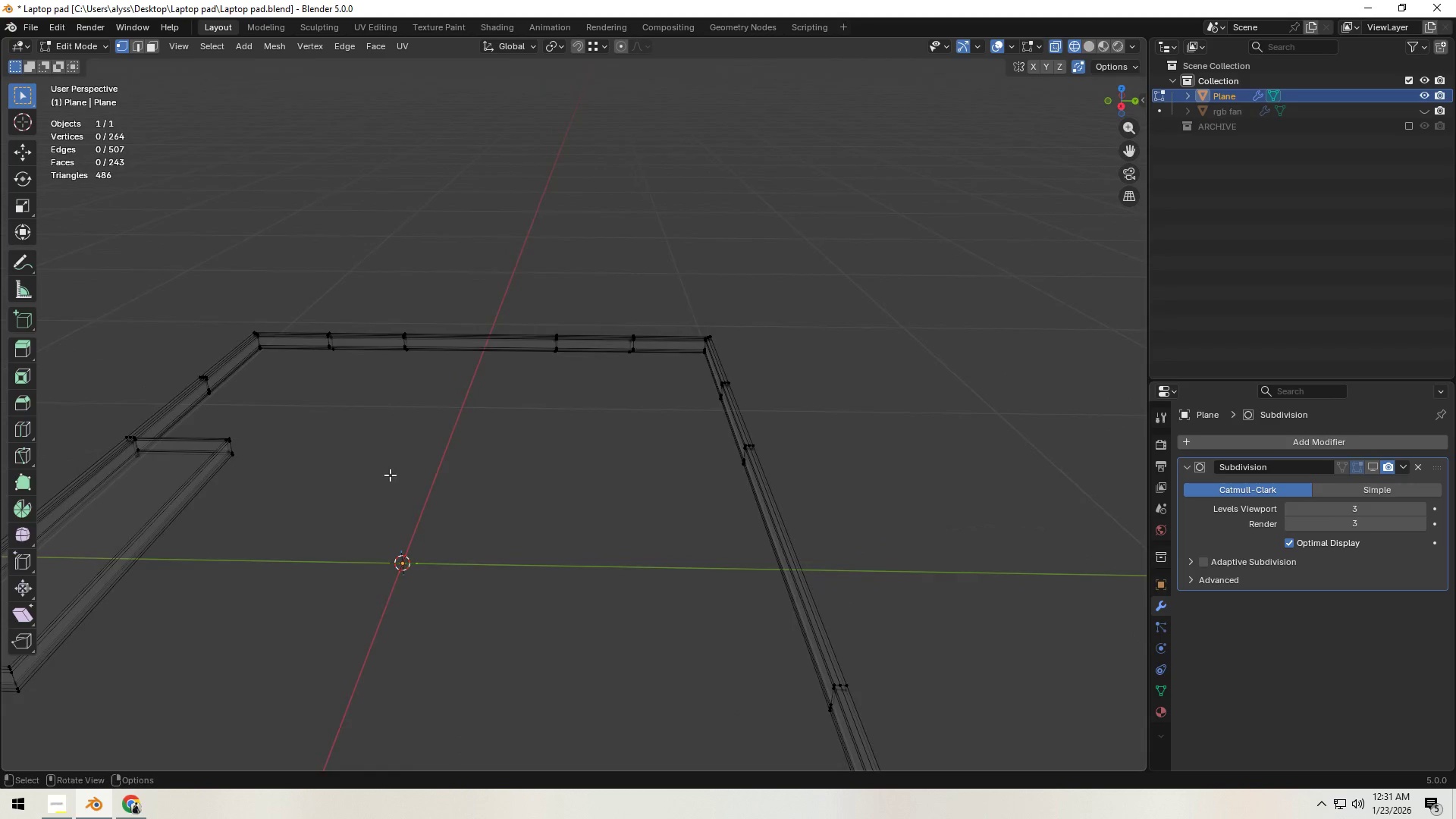 
left_click_drag(start_coordinate=[617, 312], to_coordinate=[657, 362])
 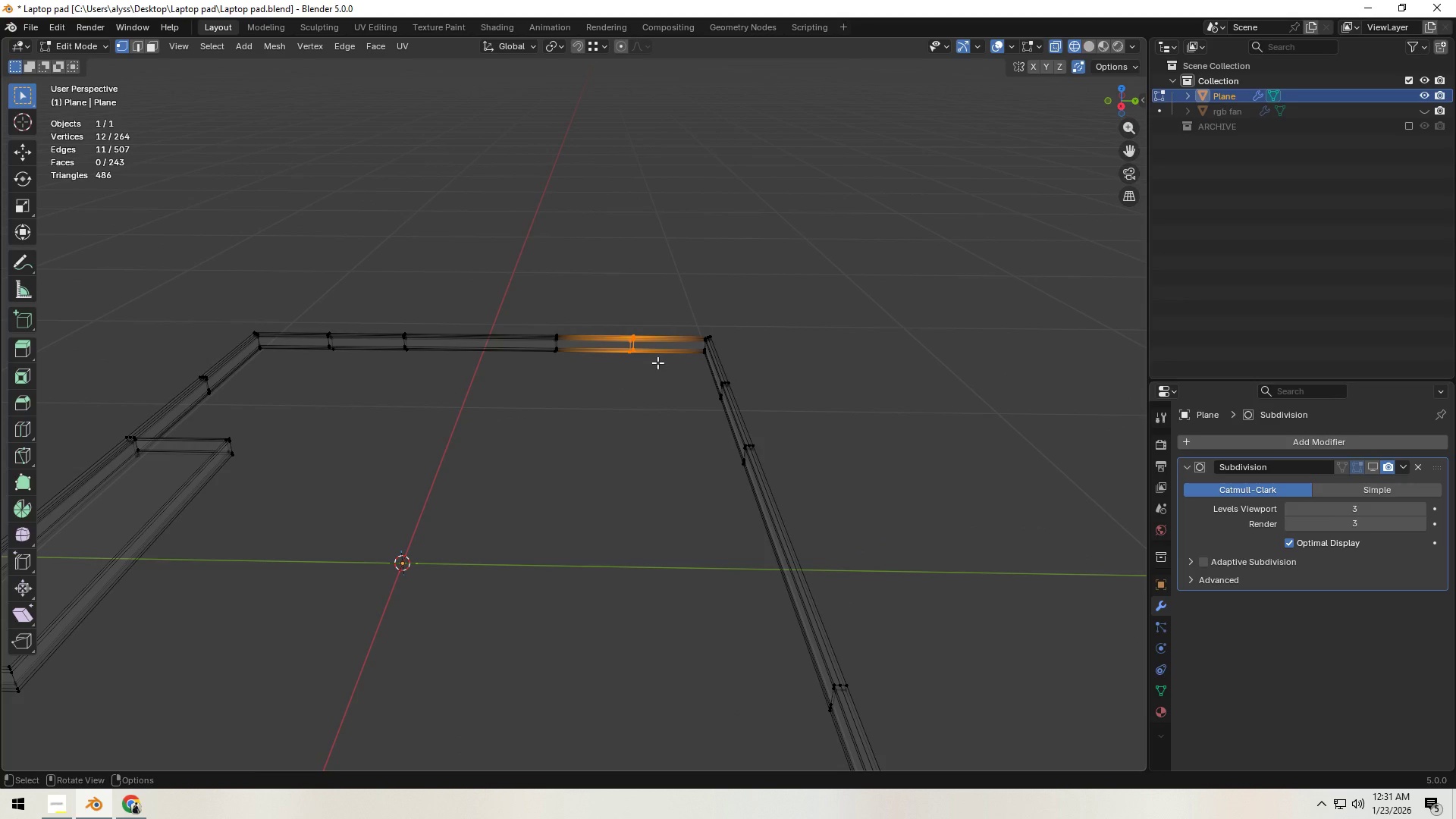 
type(sy0)
key(NumpadEnter)
 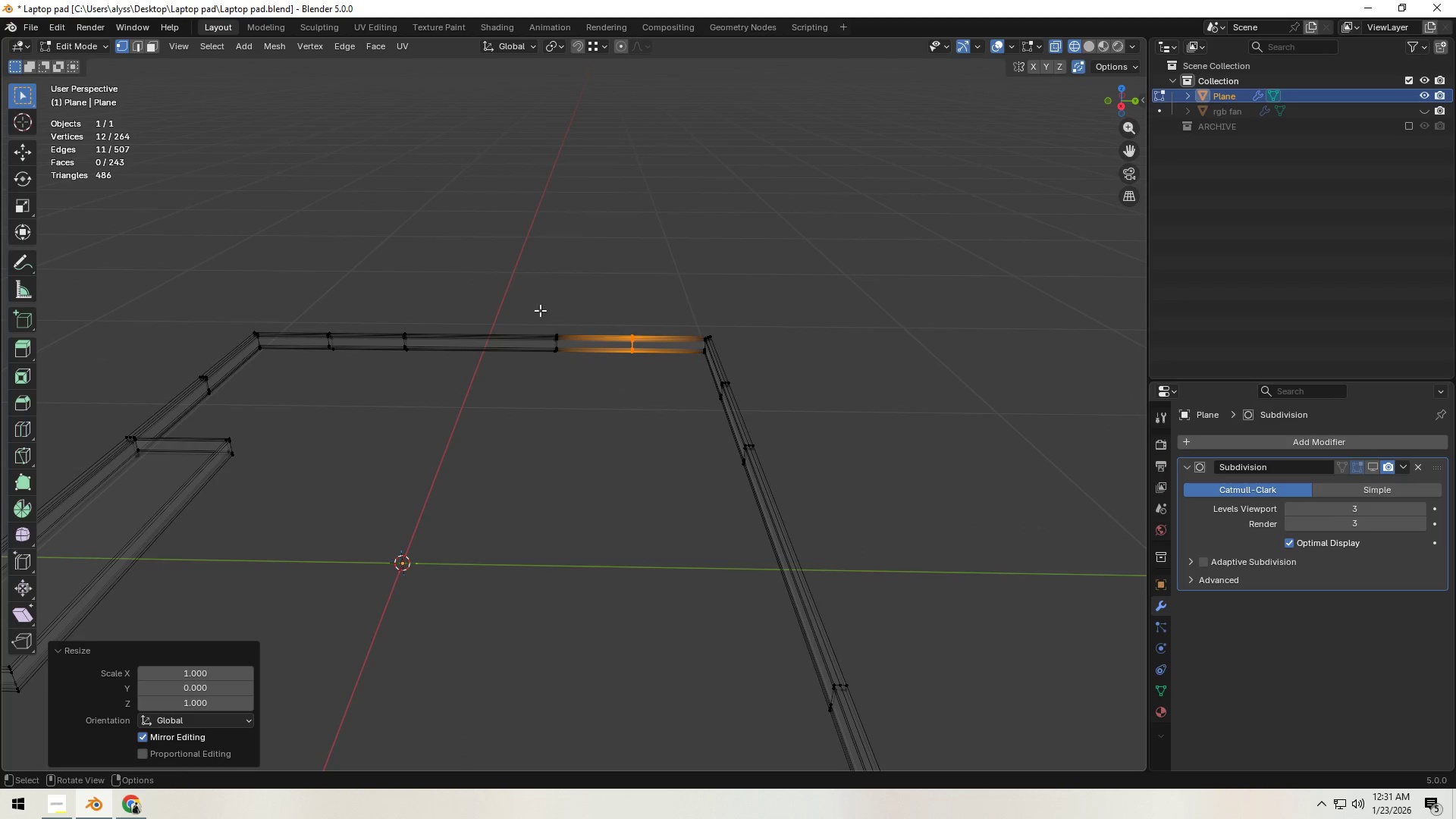 
left_click_drag(start_coordinate=[522, 307], to_coordinate=[573, 373])
 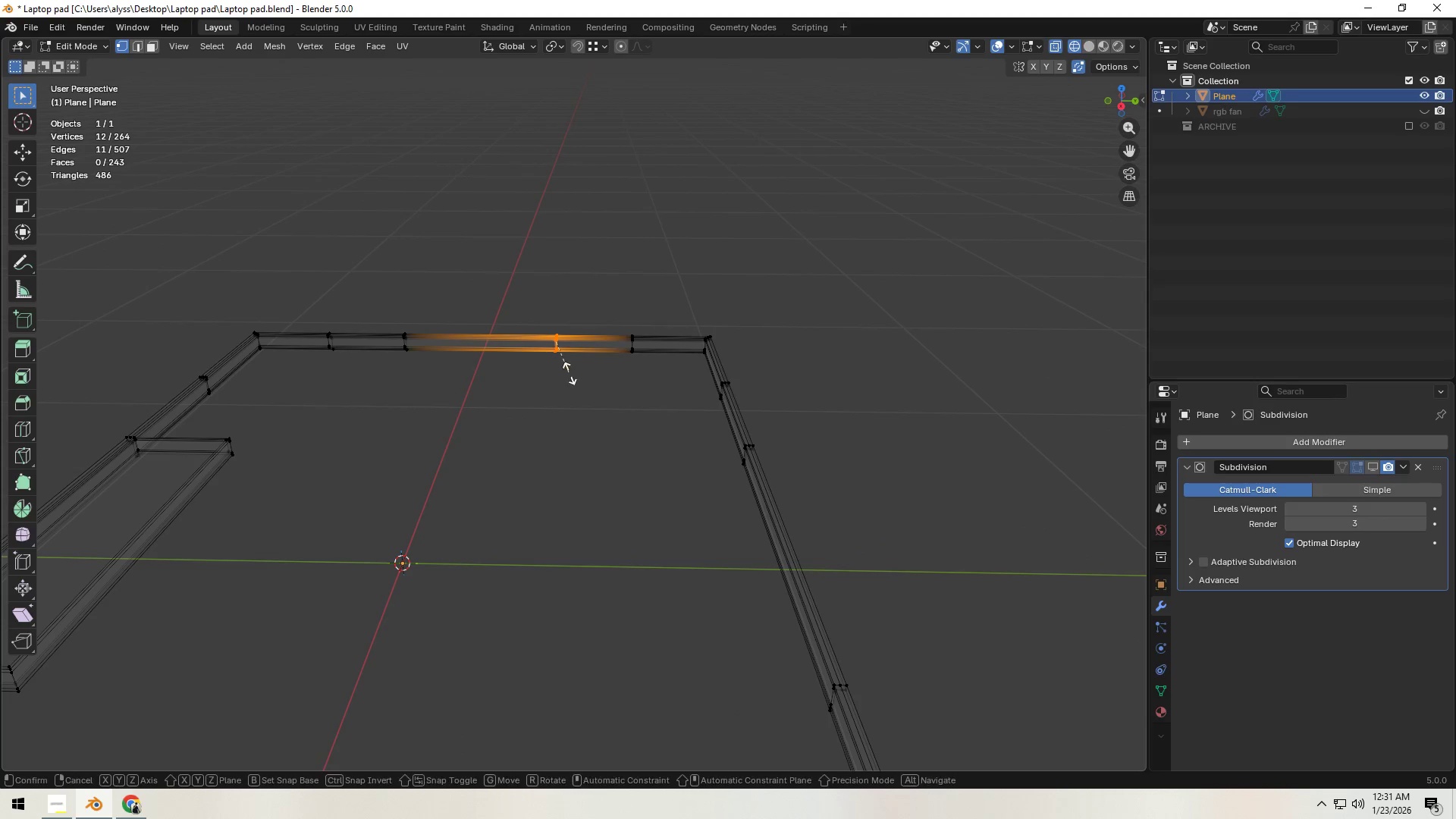 
type(sy0)
key(NumpadEnter)
 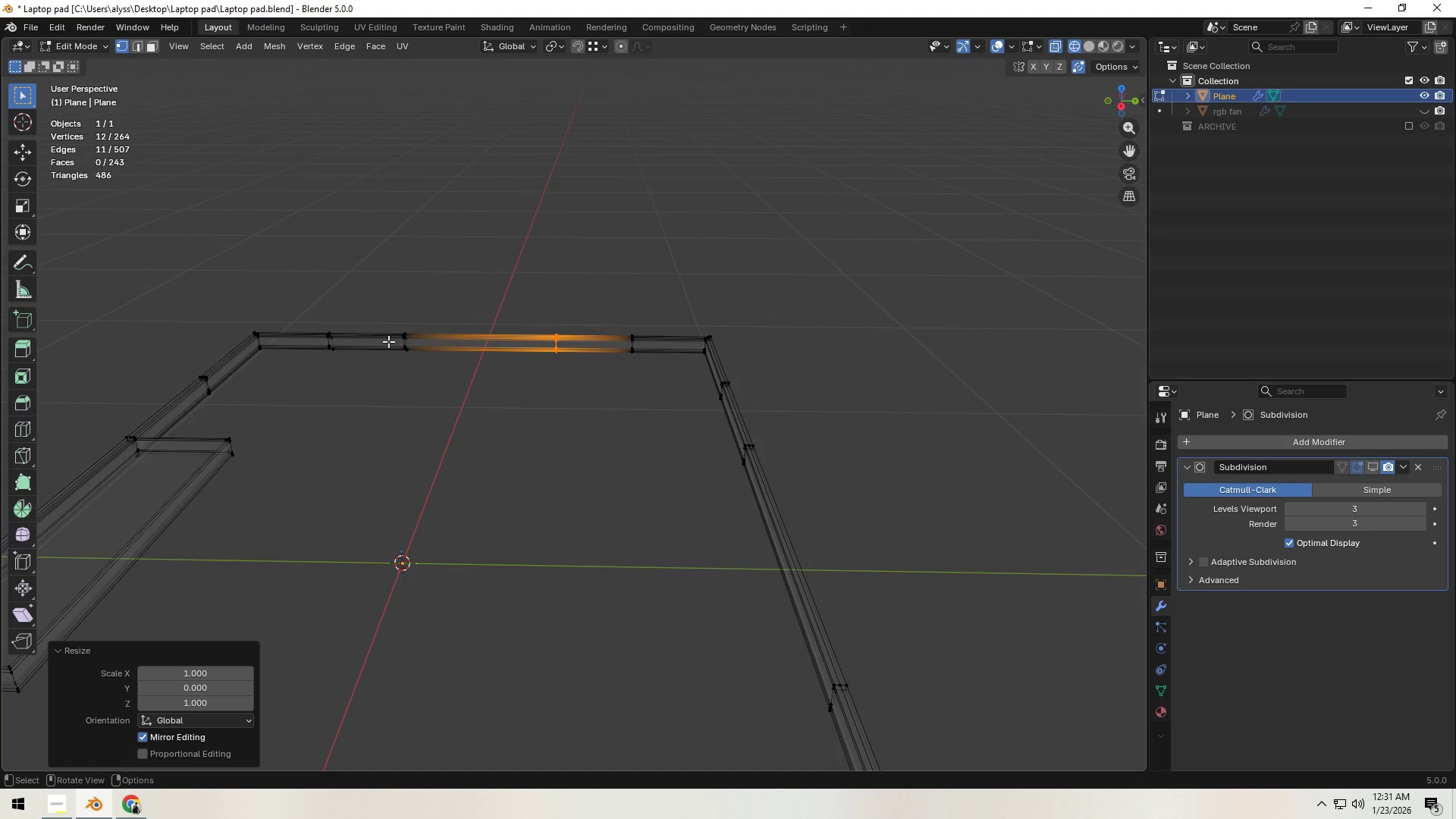 
left_click_drag(start_coordinate=[380, 318], to_coordinate=[426, 355])
 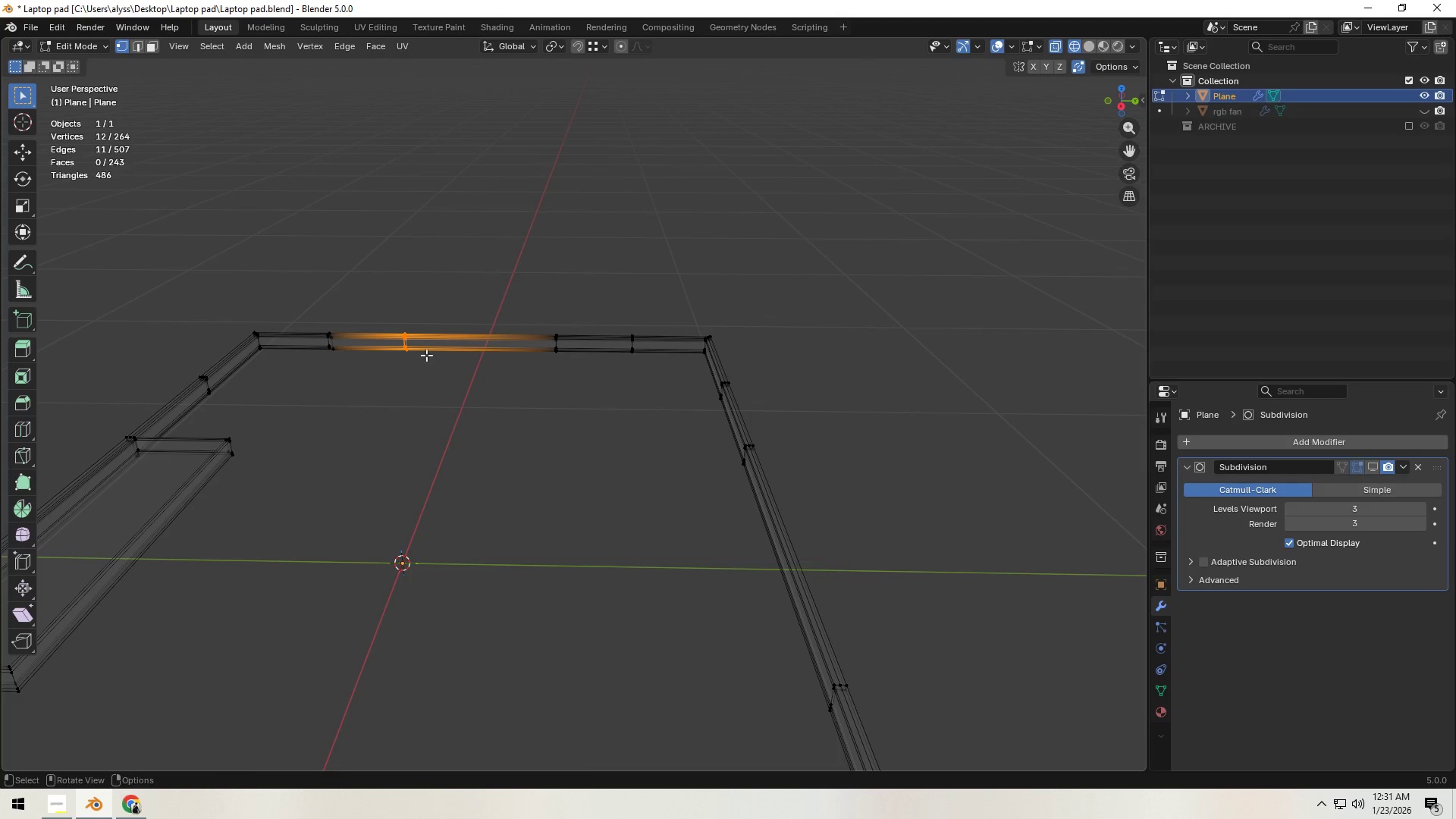 
type(sy0)
key(NumpadEnter)
 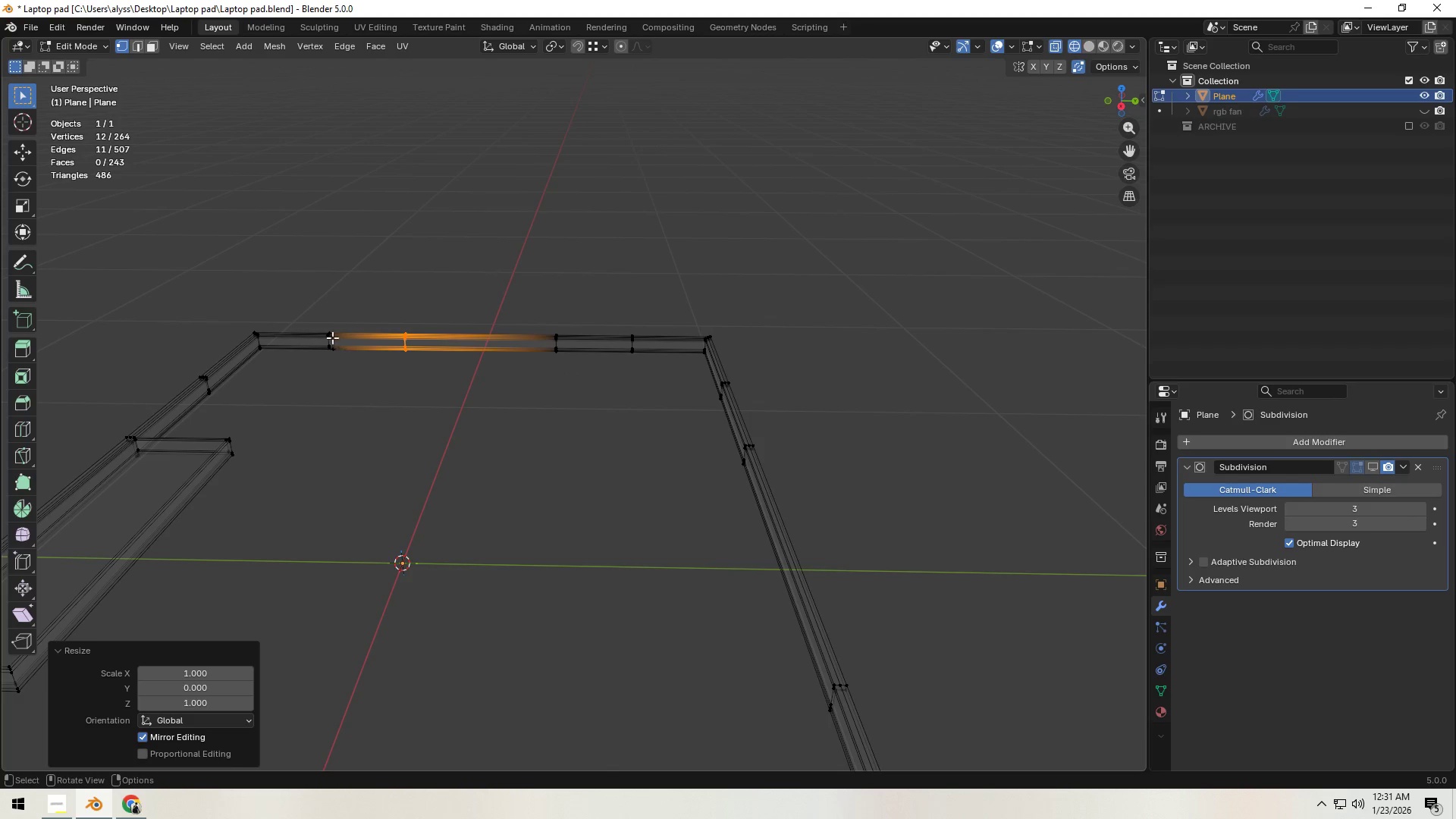 
left_click_drag(start_coordinate=[304, 324], to_coordinate=[347, 362])
 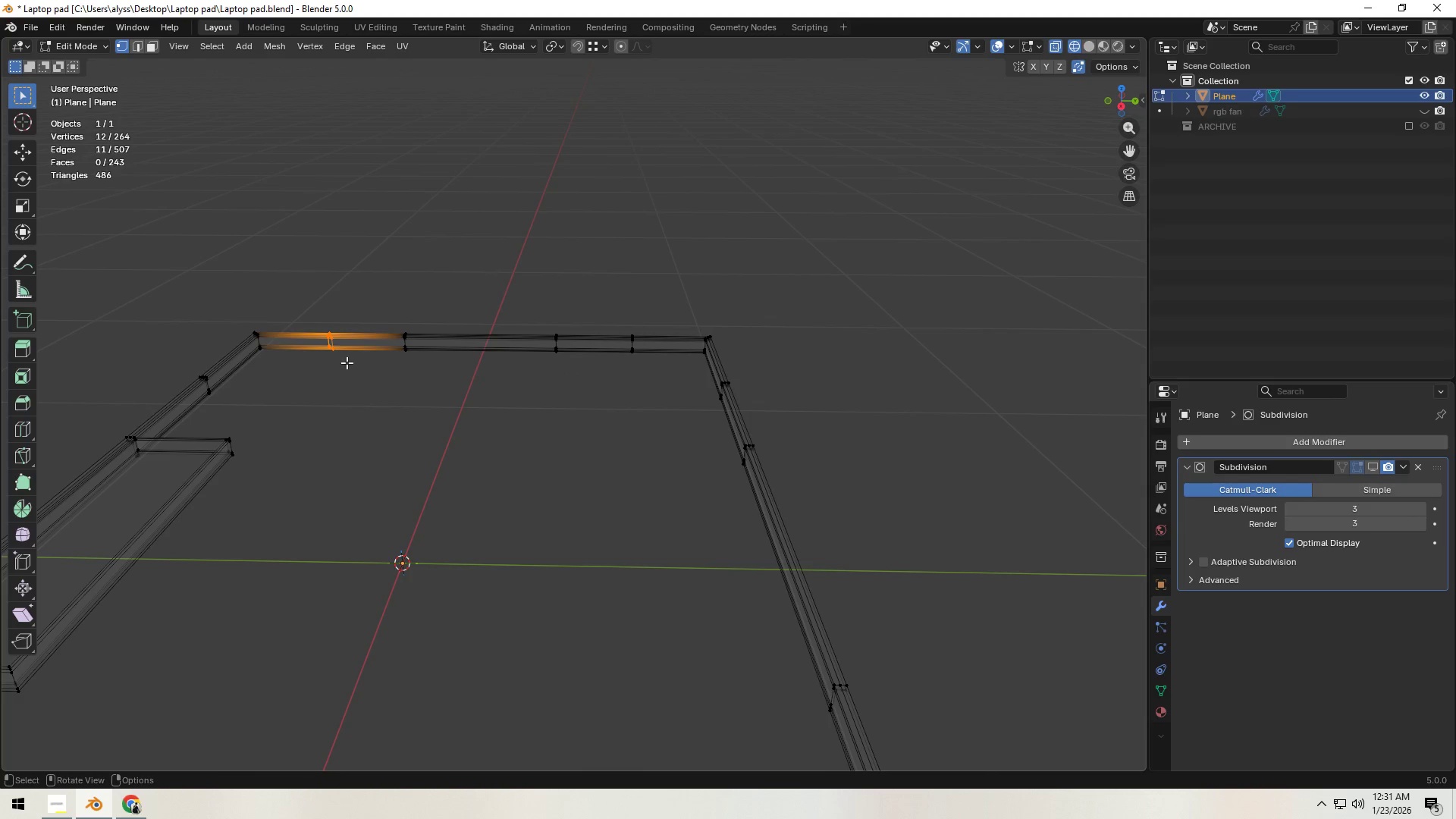 
type(sy0)
key(NumpadEnter)
 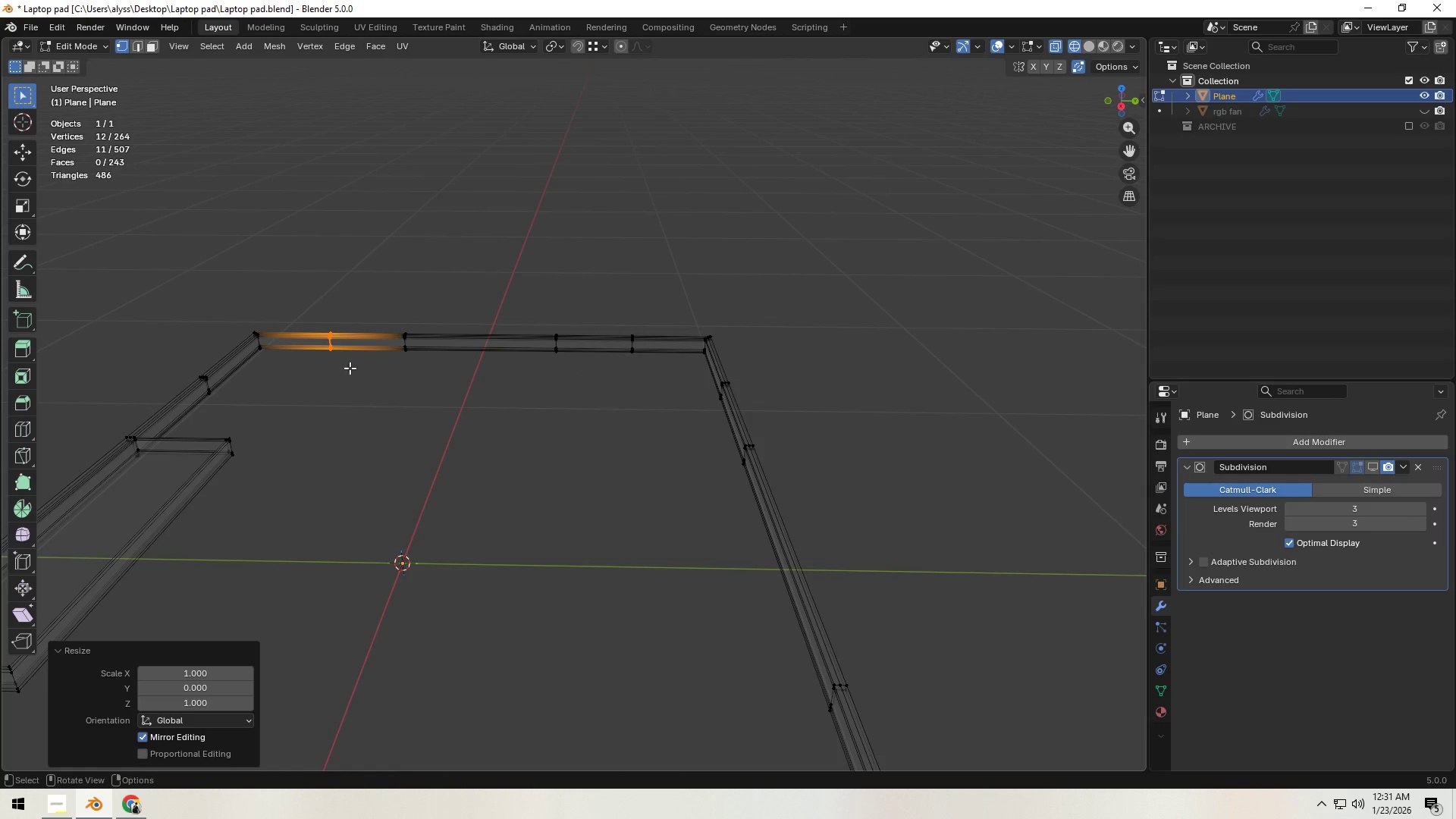 
left_click([406, 455])
 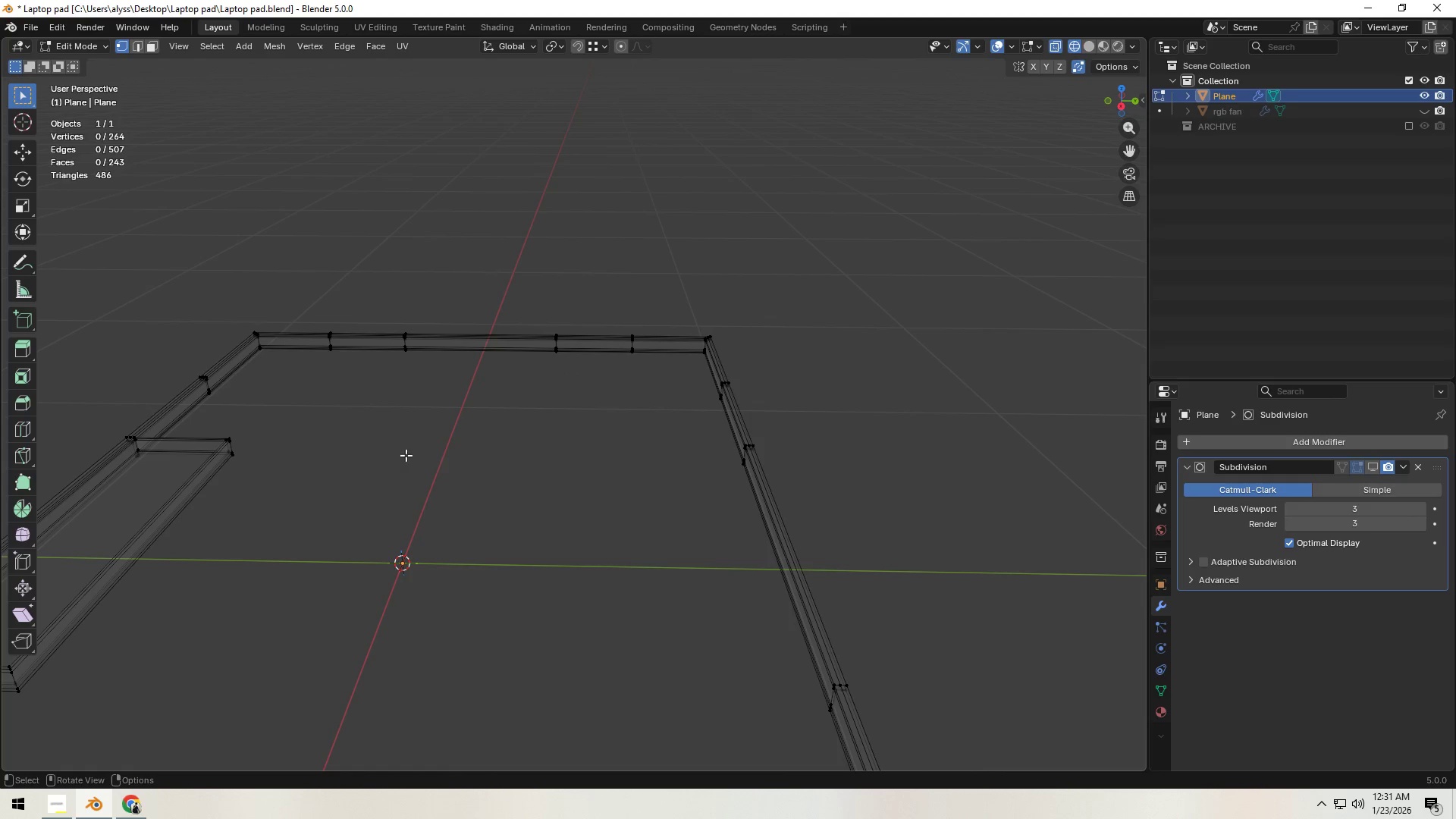 
key(Z)
 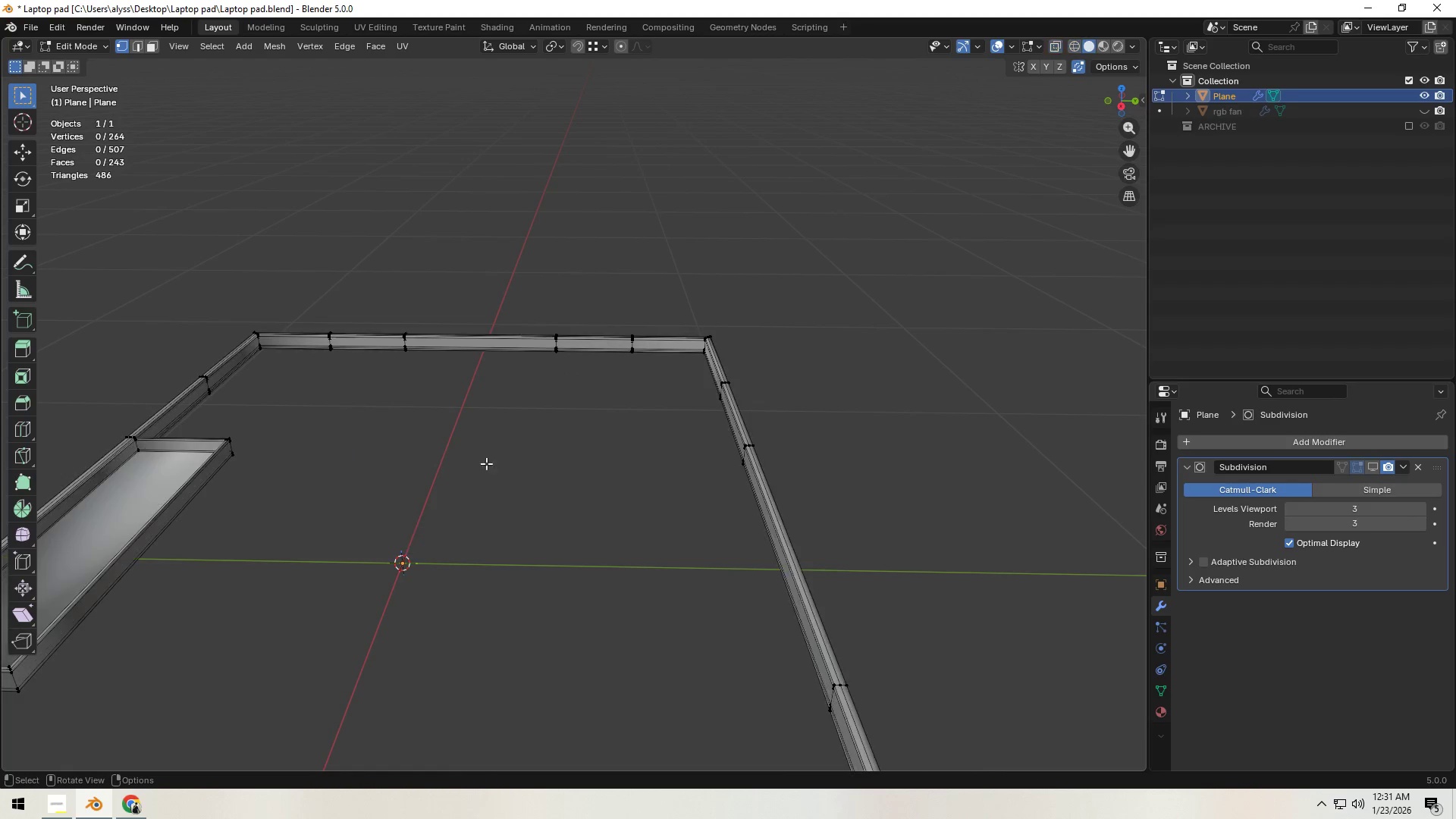 
left_click([490, 465])
 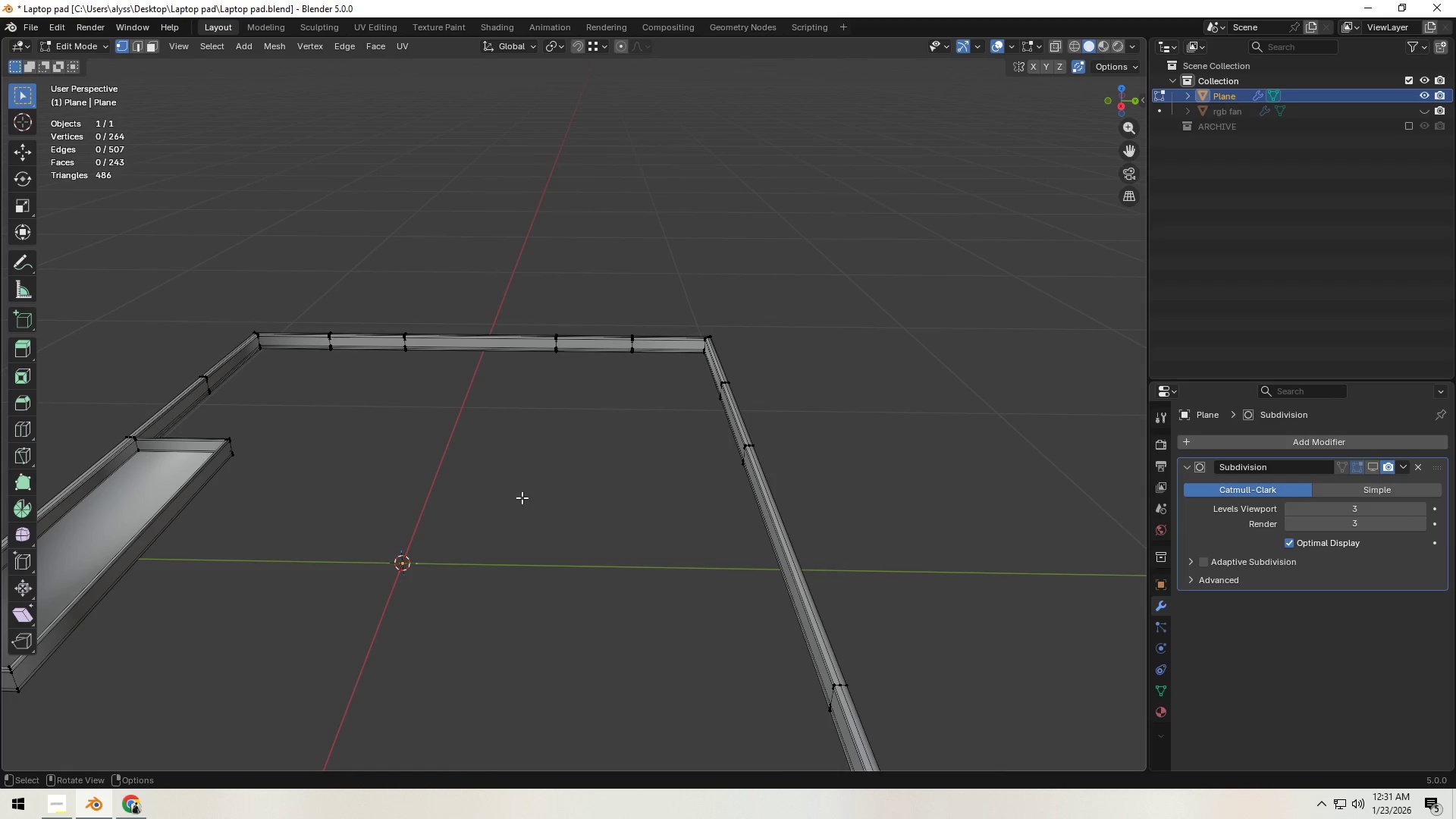 
key(Control+S)
 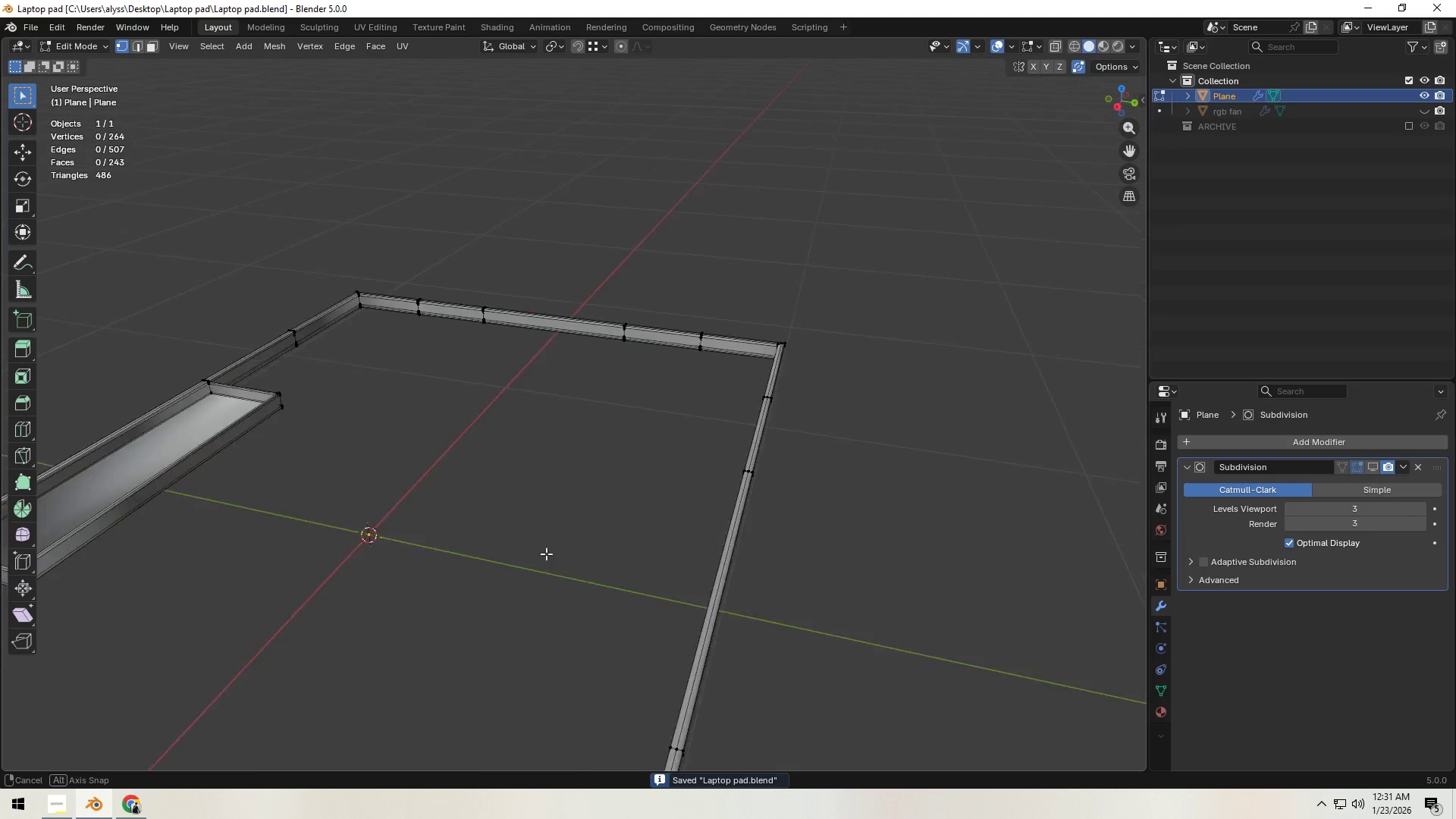 
hold_key(key=ShiftLeft, duration=0.48)
 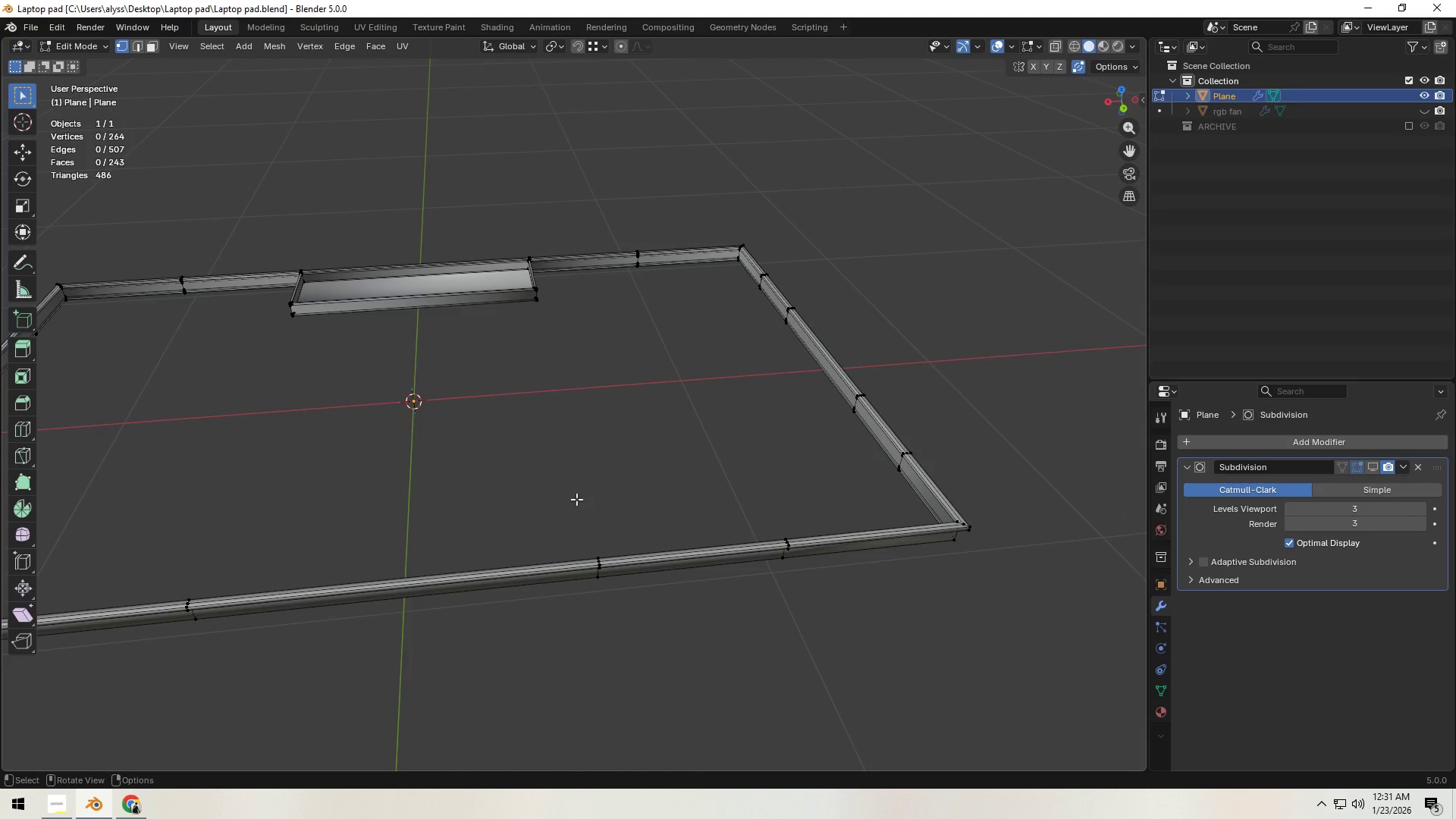 
wait(17.8)
 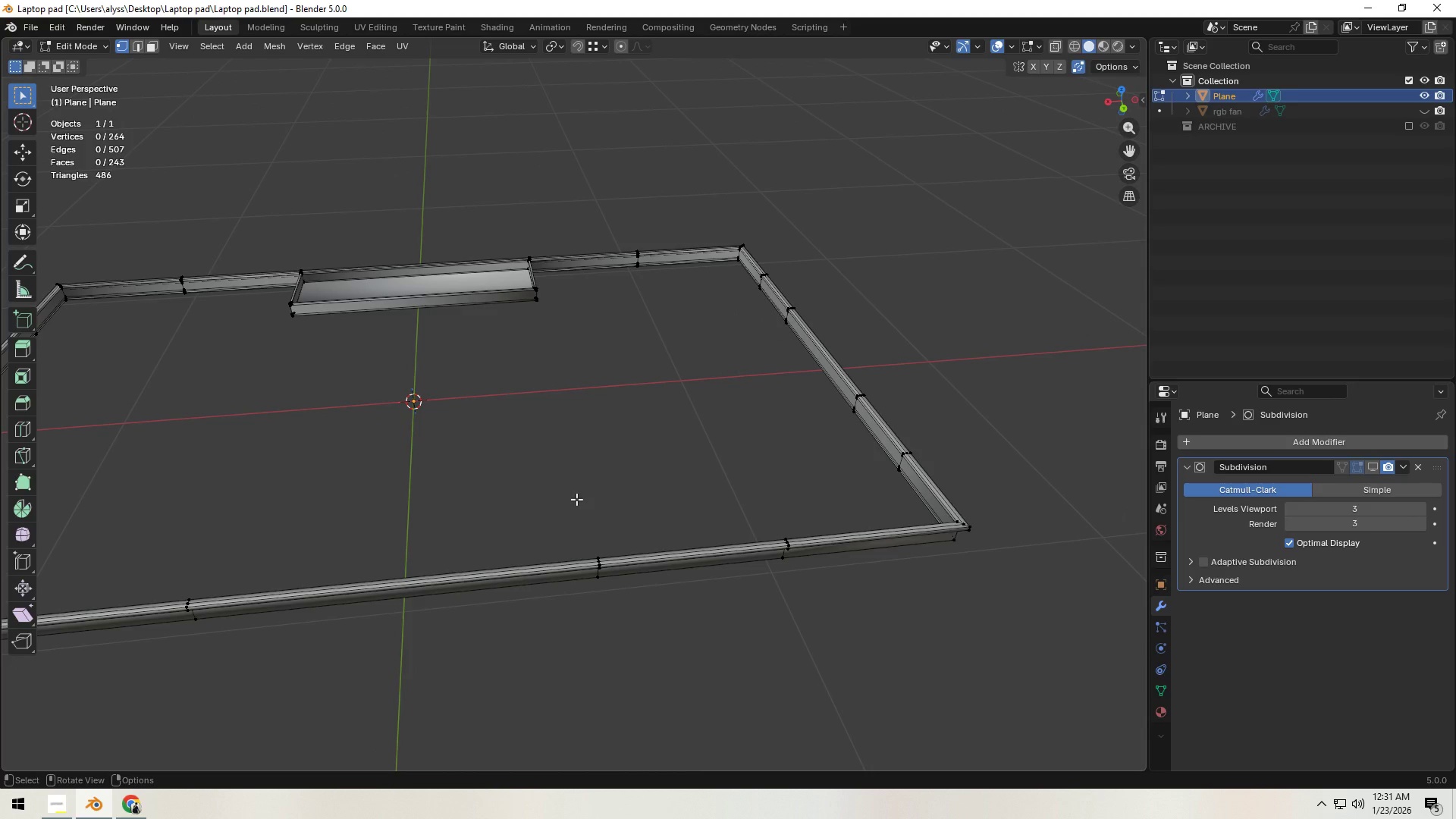 
key(Shift+ShiftLeft)
 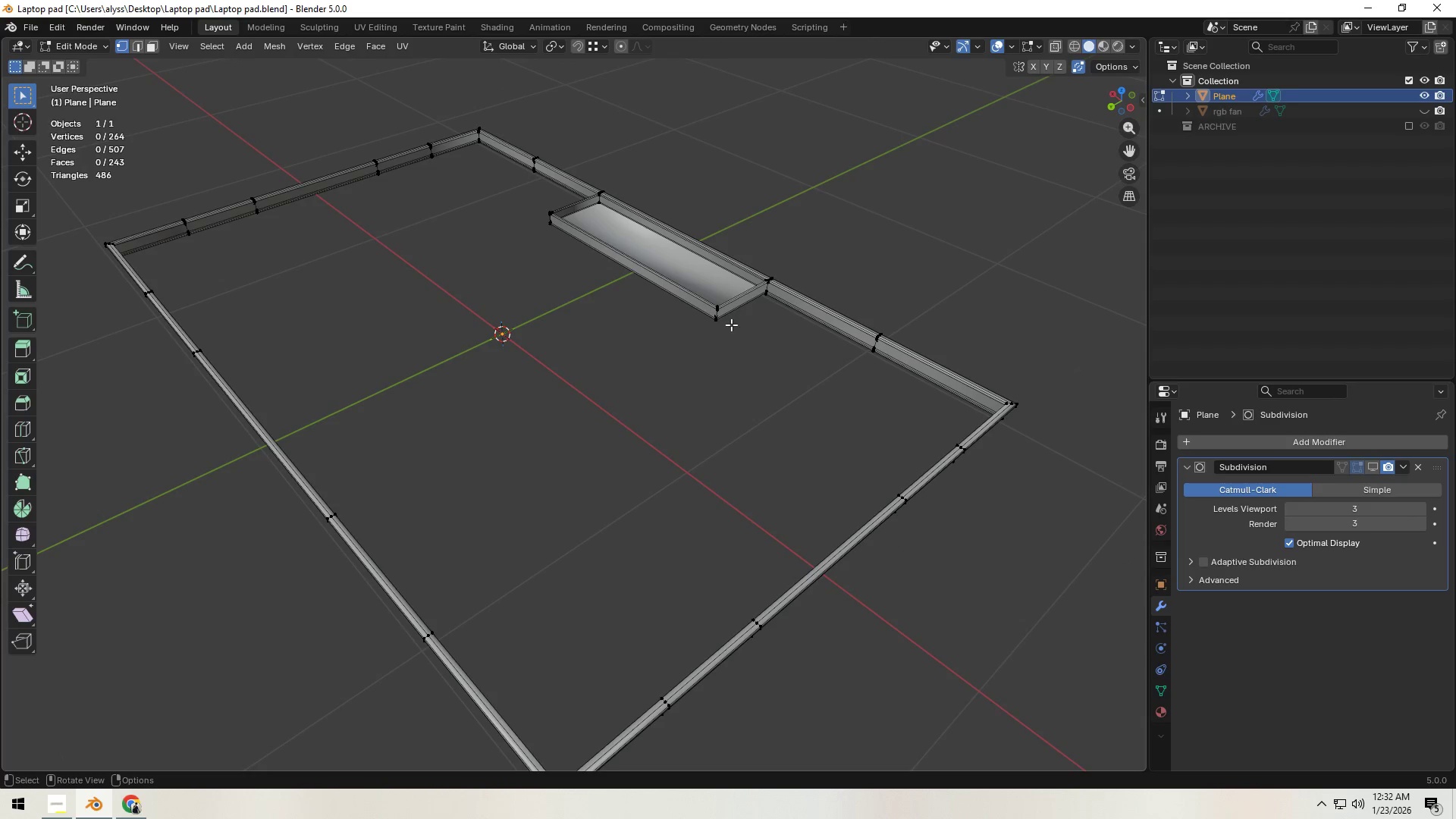 
left_click([717, 322])
 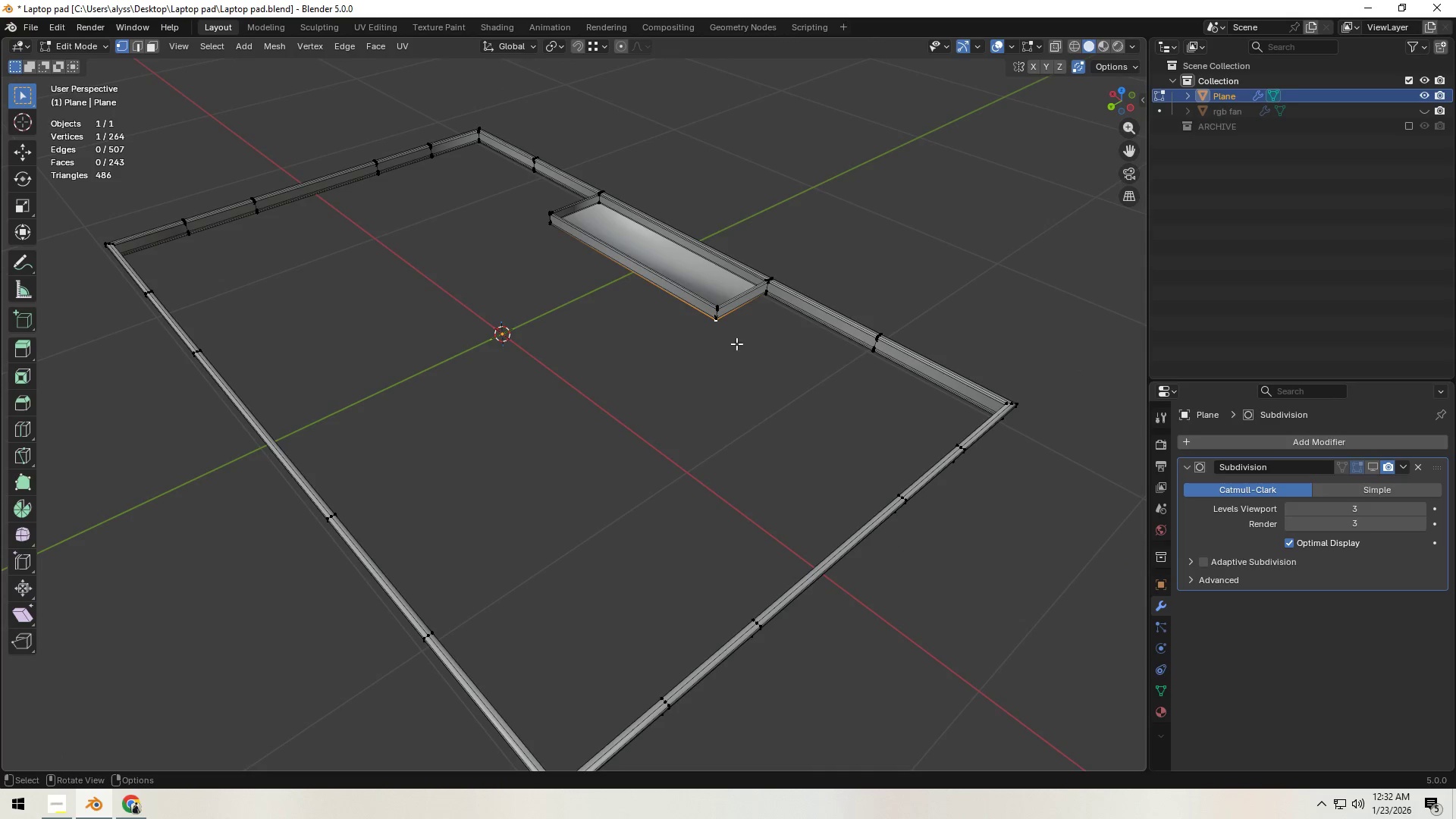 
key(Backquote)
 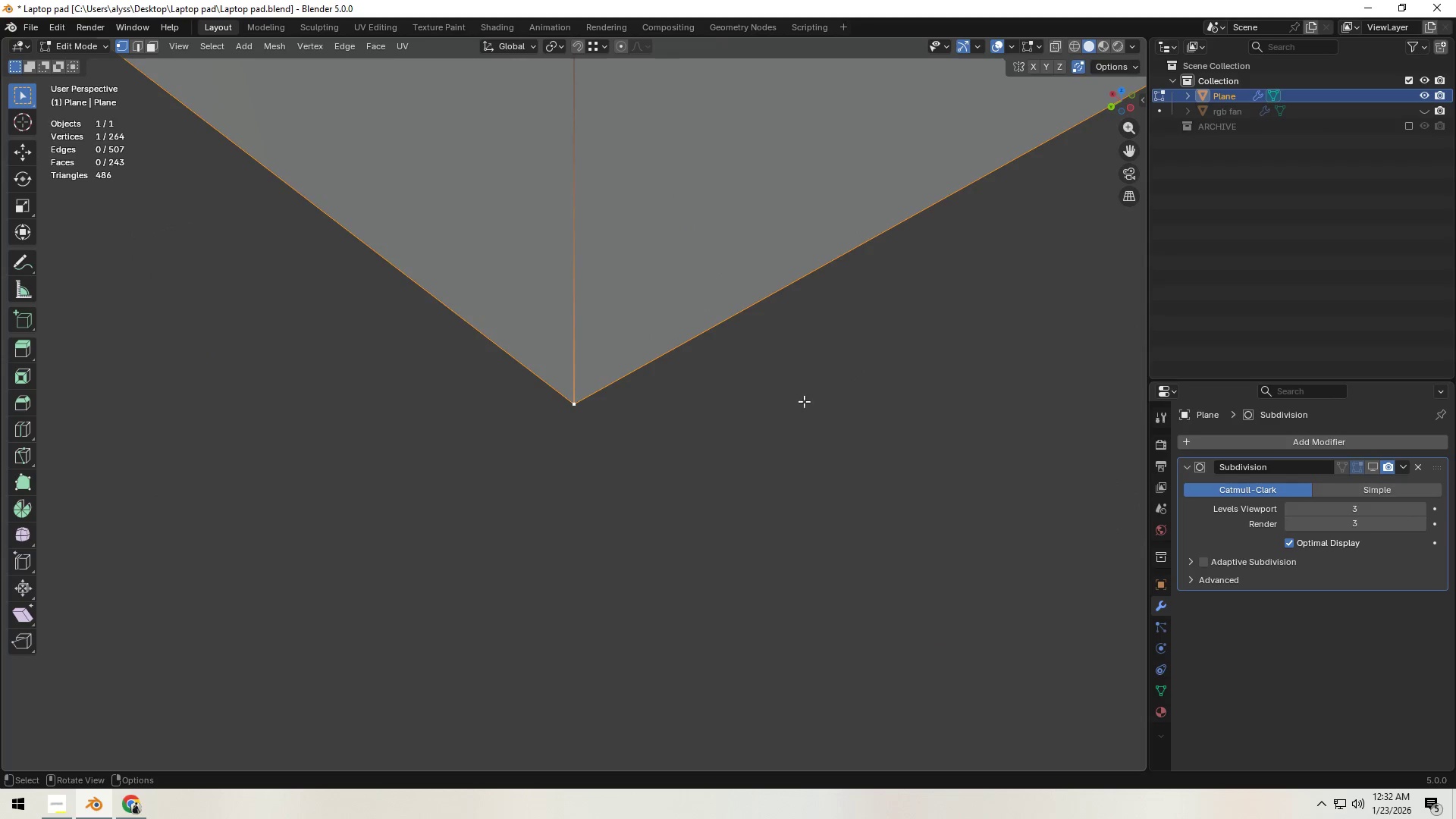 
left_click([875, 417])
 